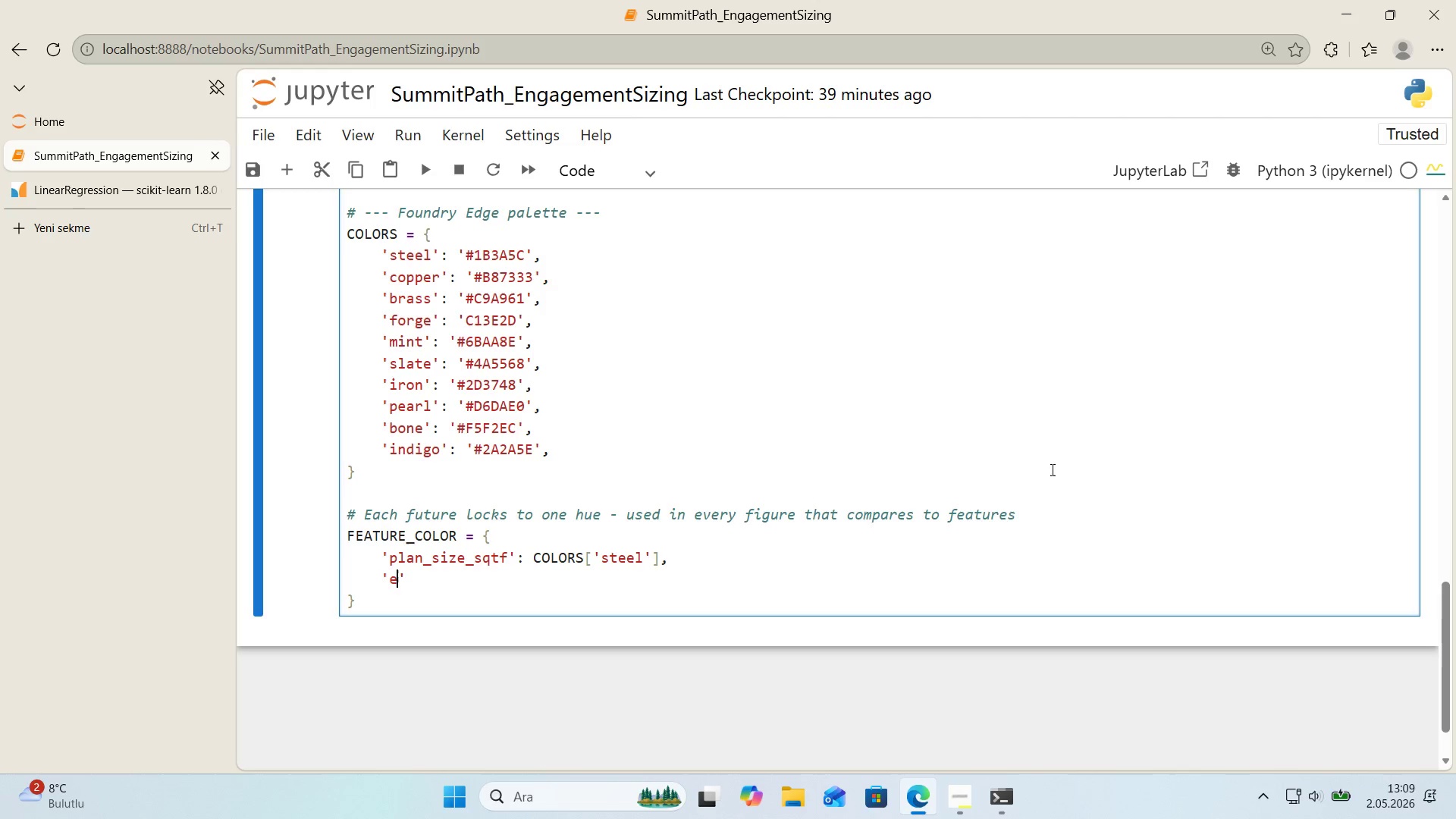 
type(employee_cu)
key(Backspace)
type(ount)
 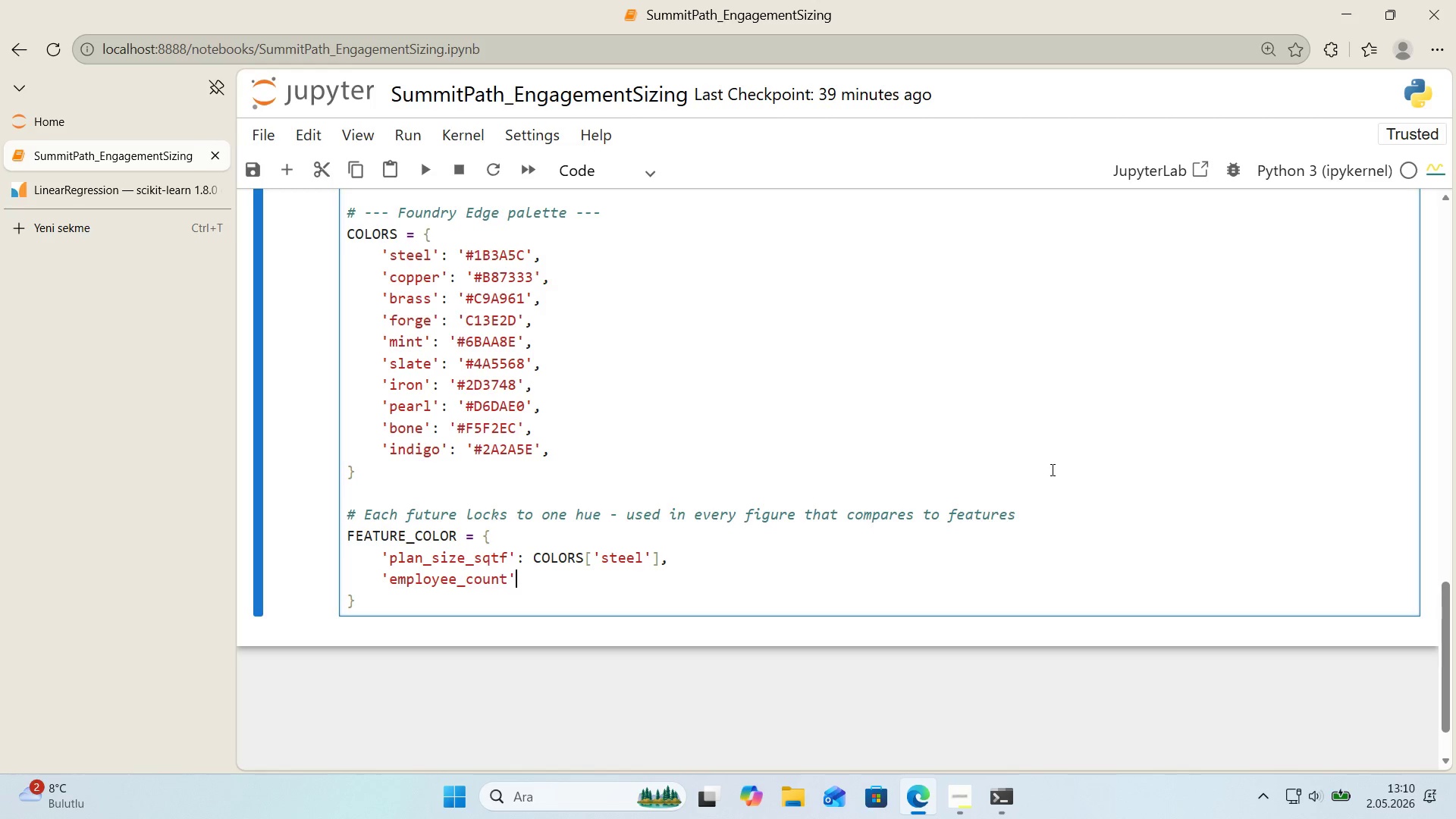 
 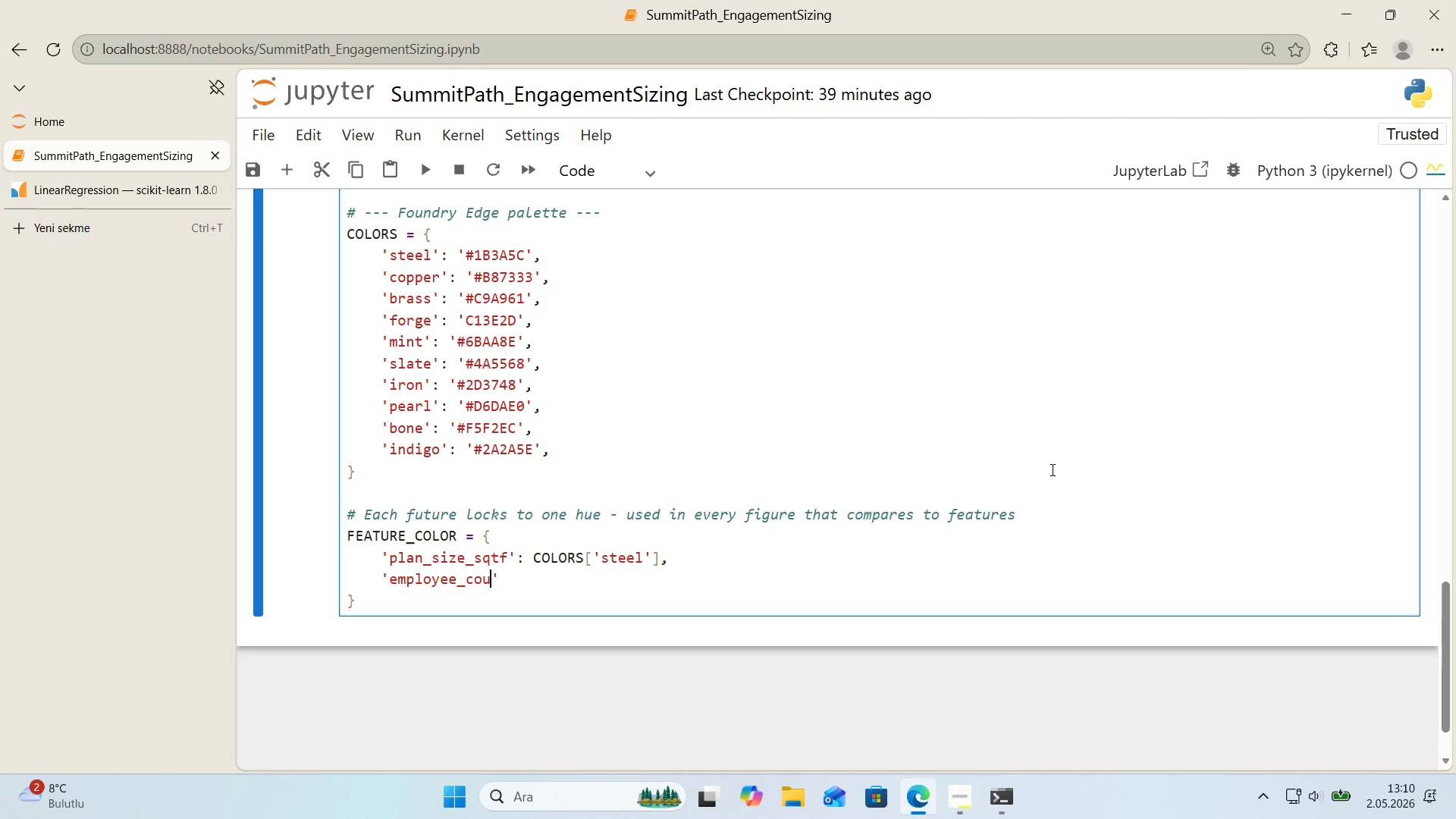 
key(ArrowRight)
 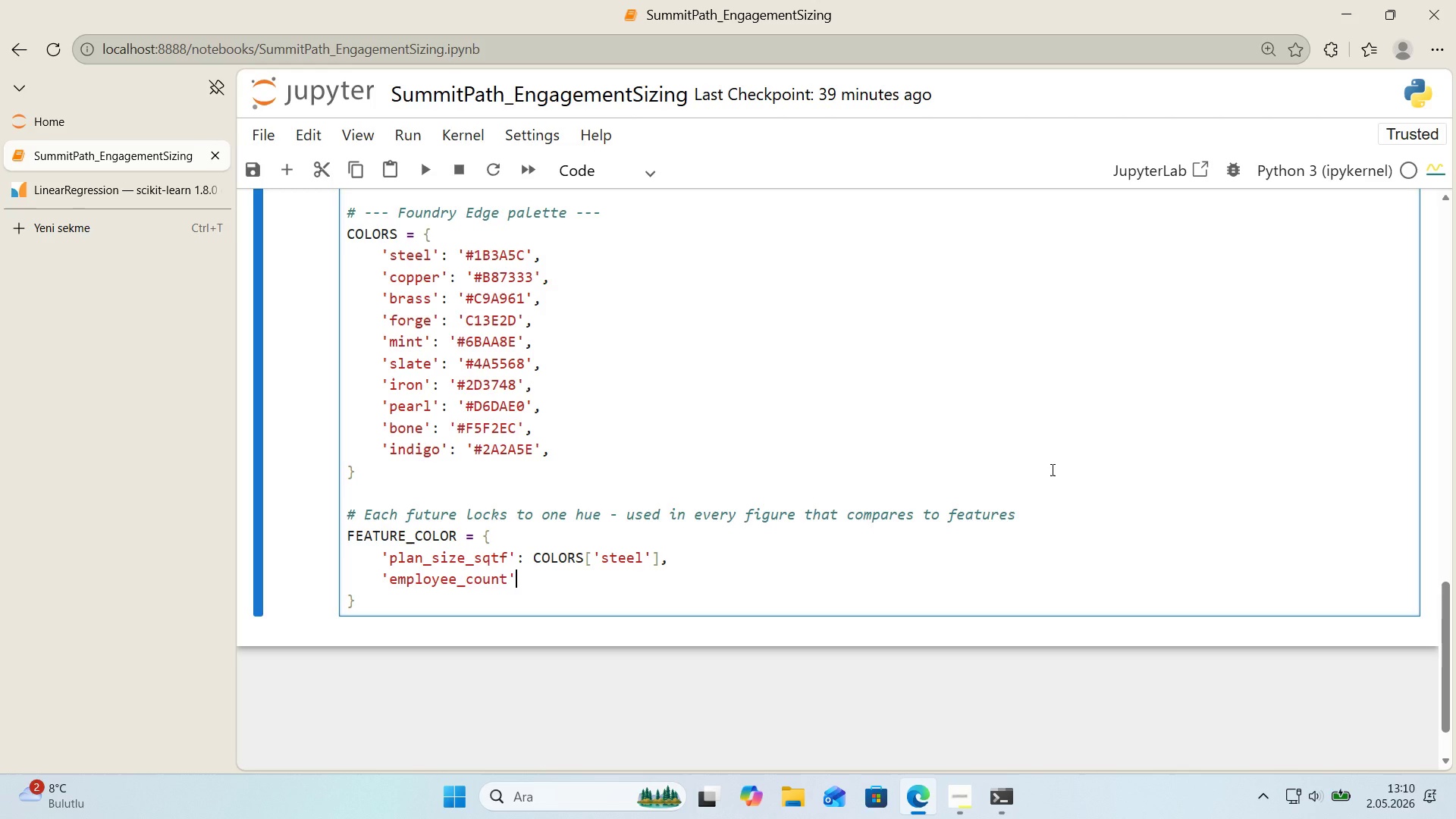 
key(Shift+ShiftRight)
 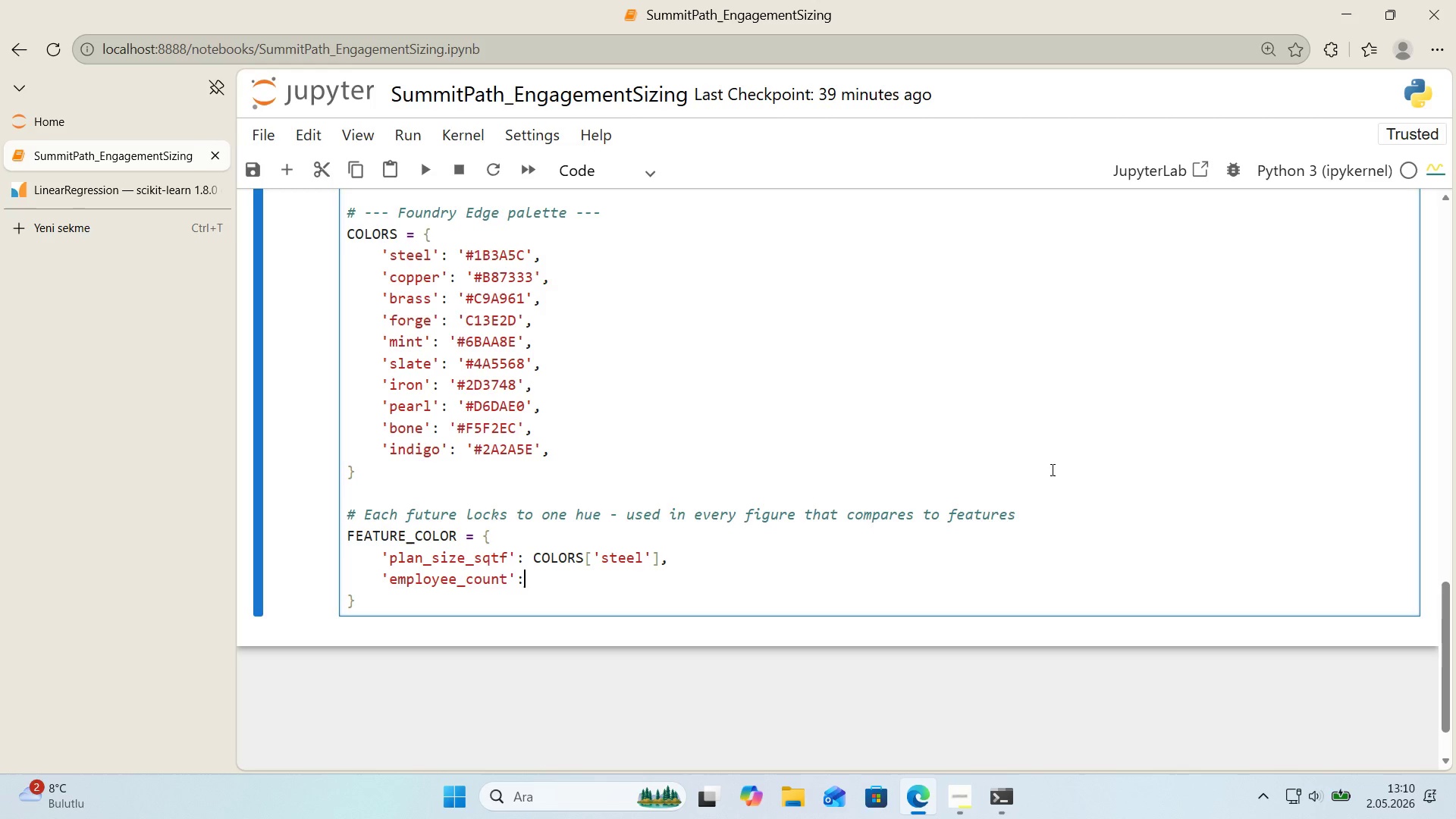 
key(Shift+Period)
 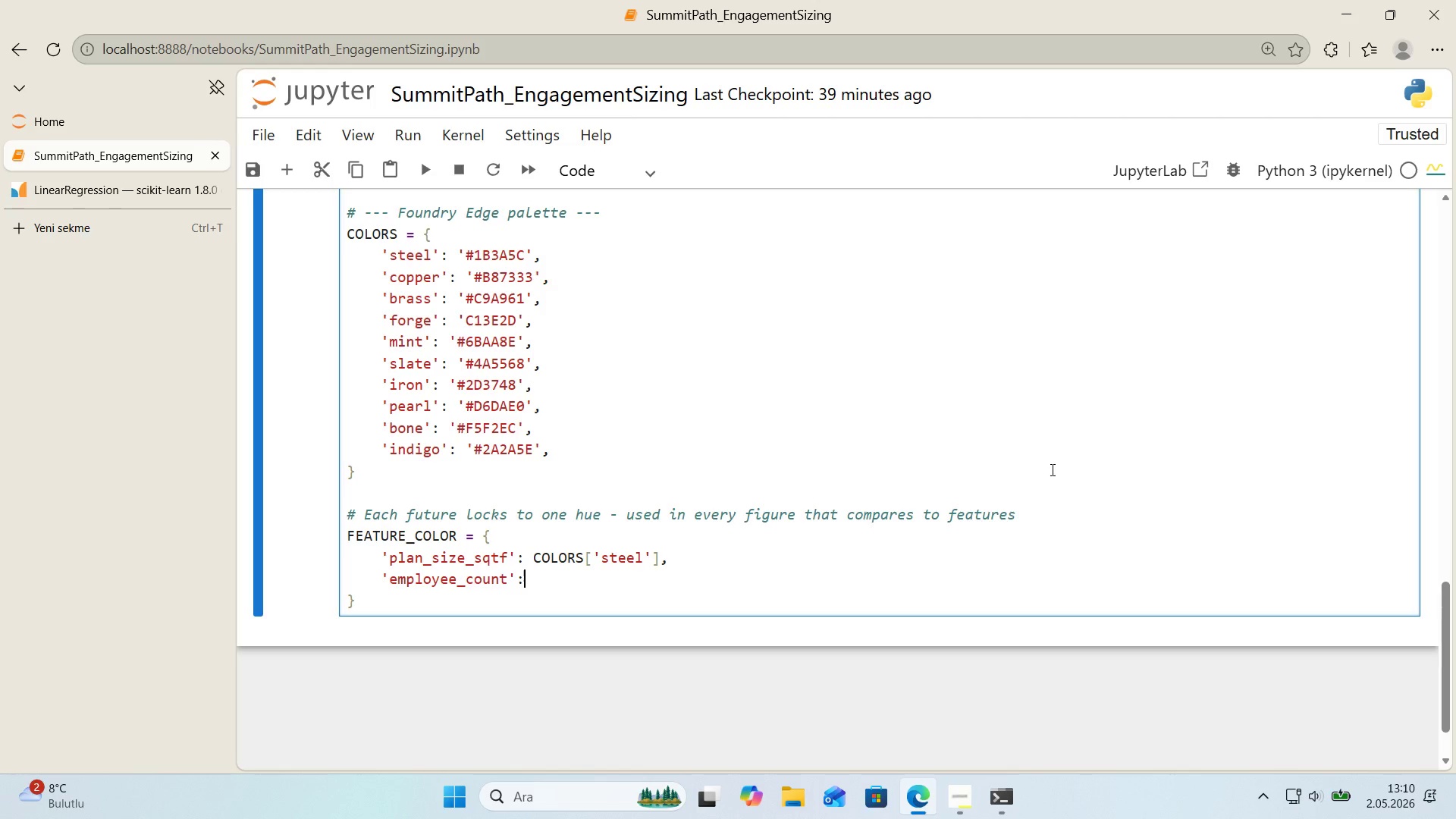 
key(Space)
 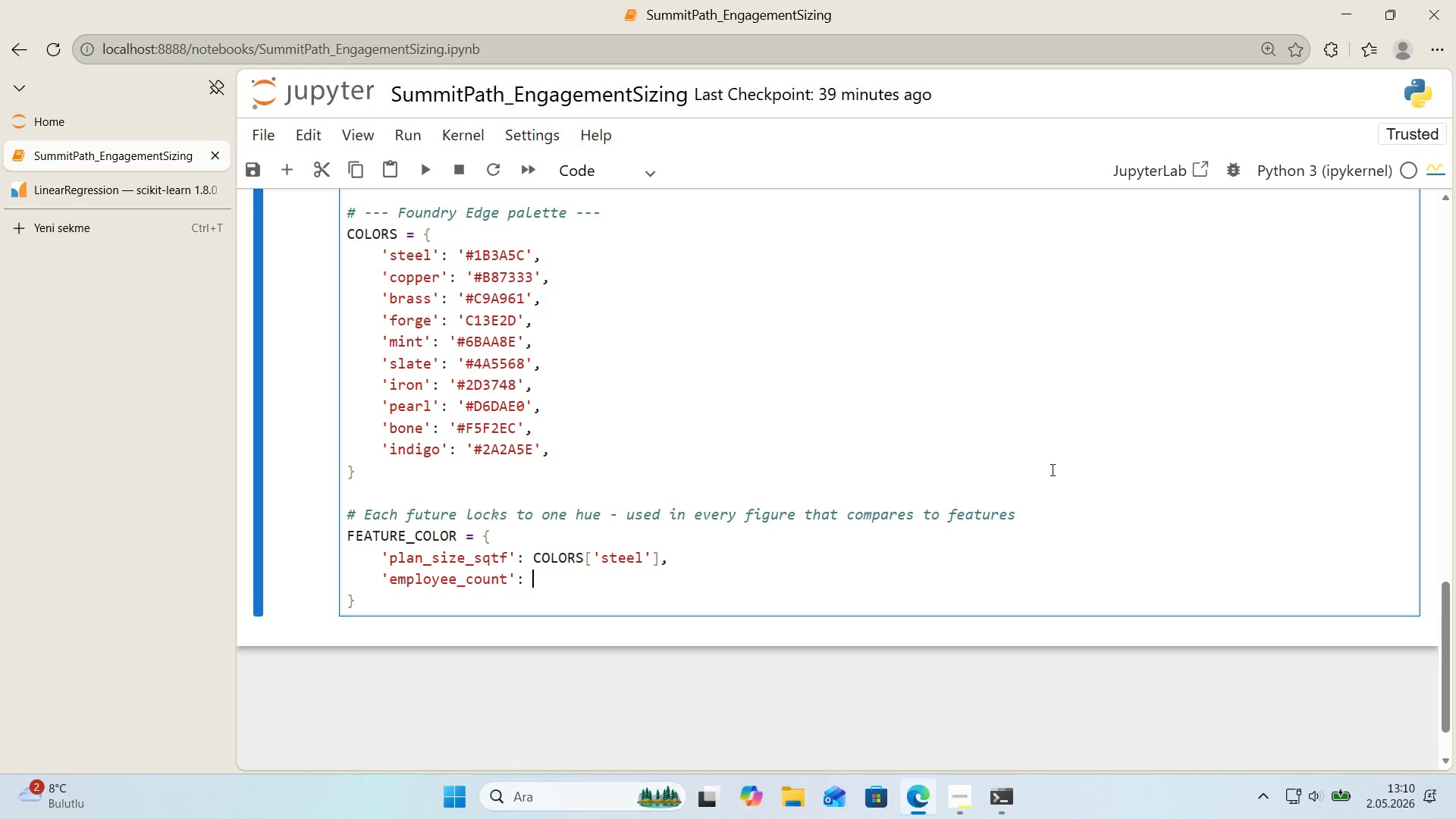 
type(COLORS)
 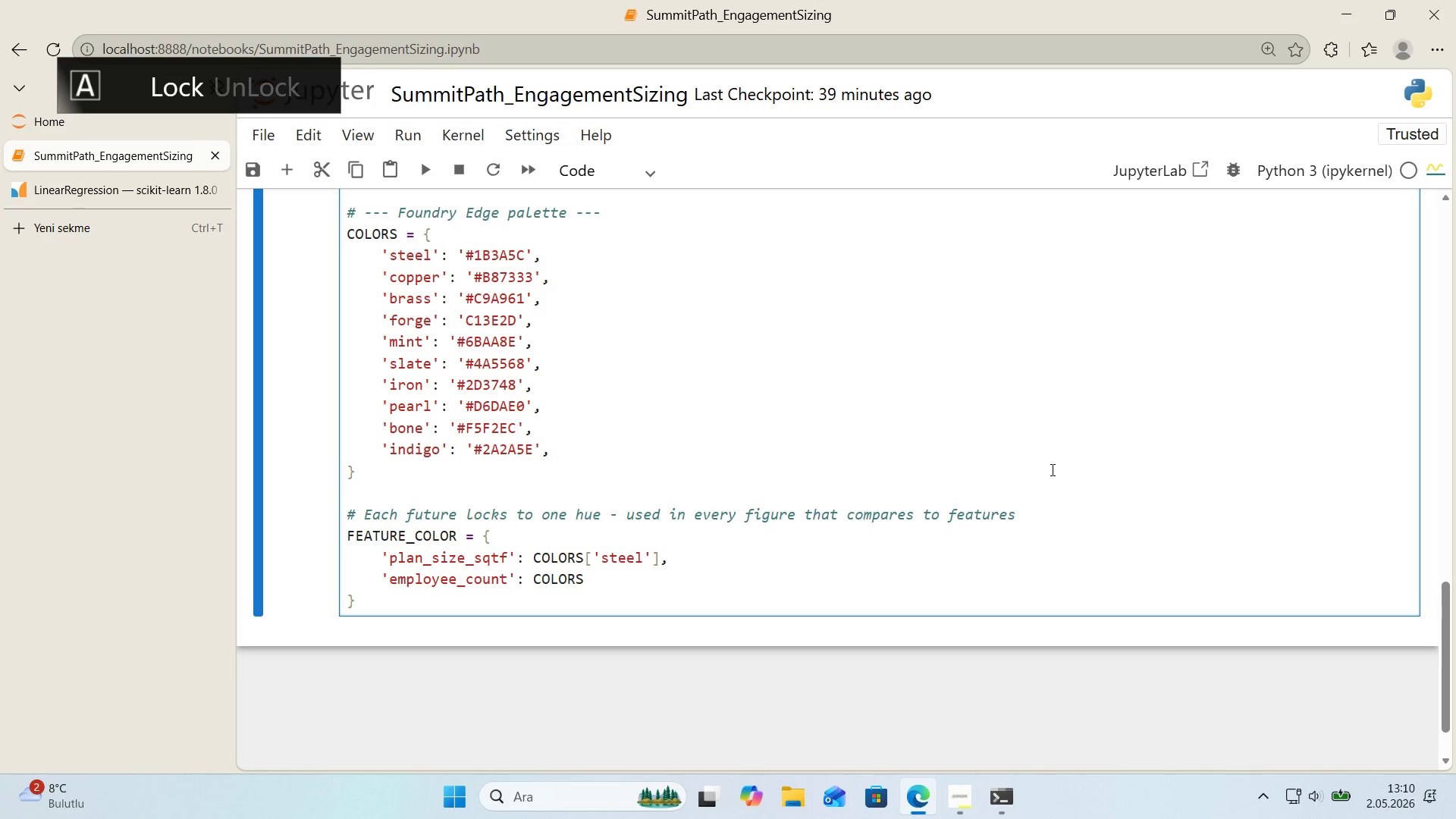 
key(Alt+Control+8)
 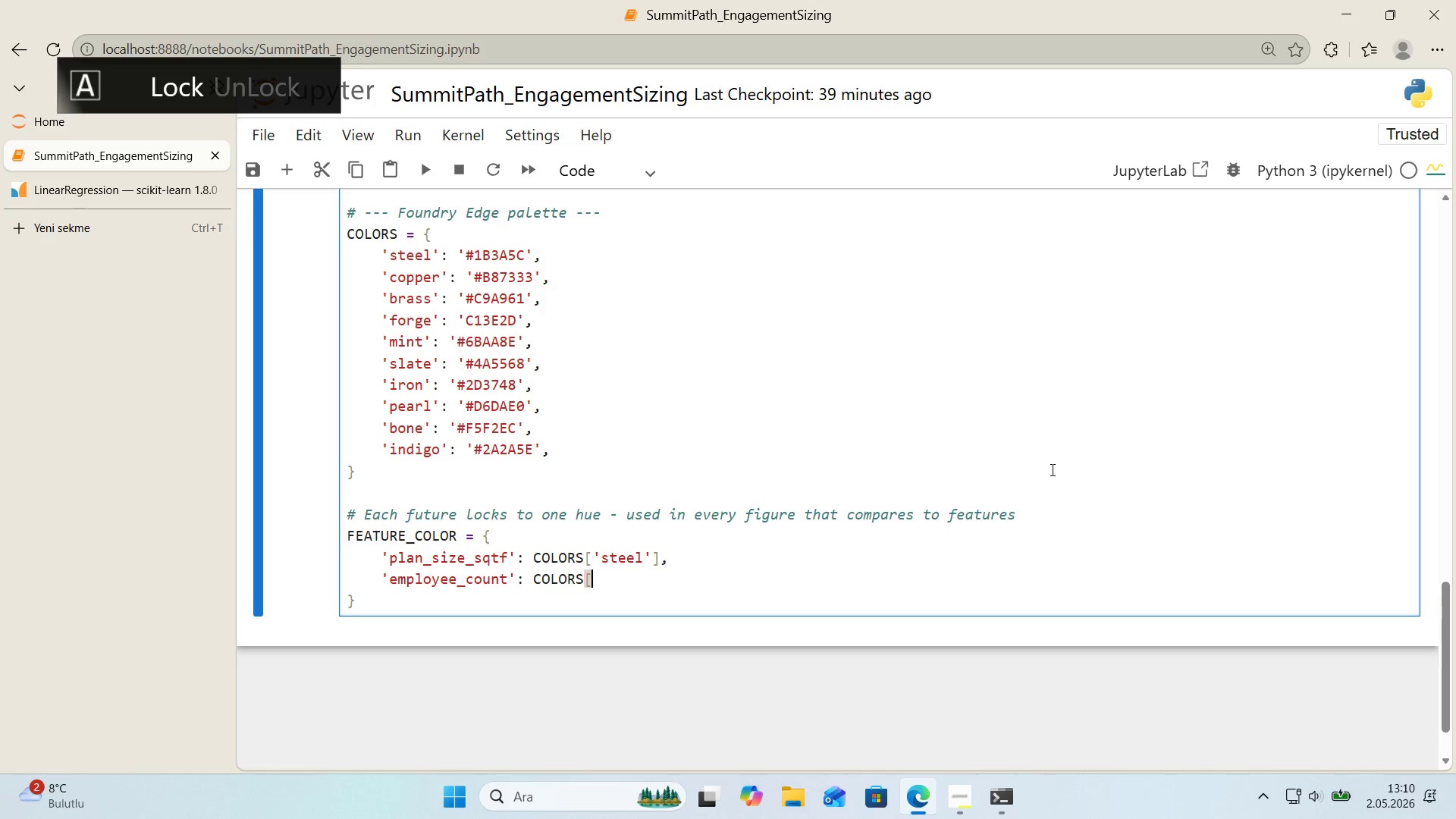 
key(Alt+Control+9)
 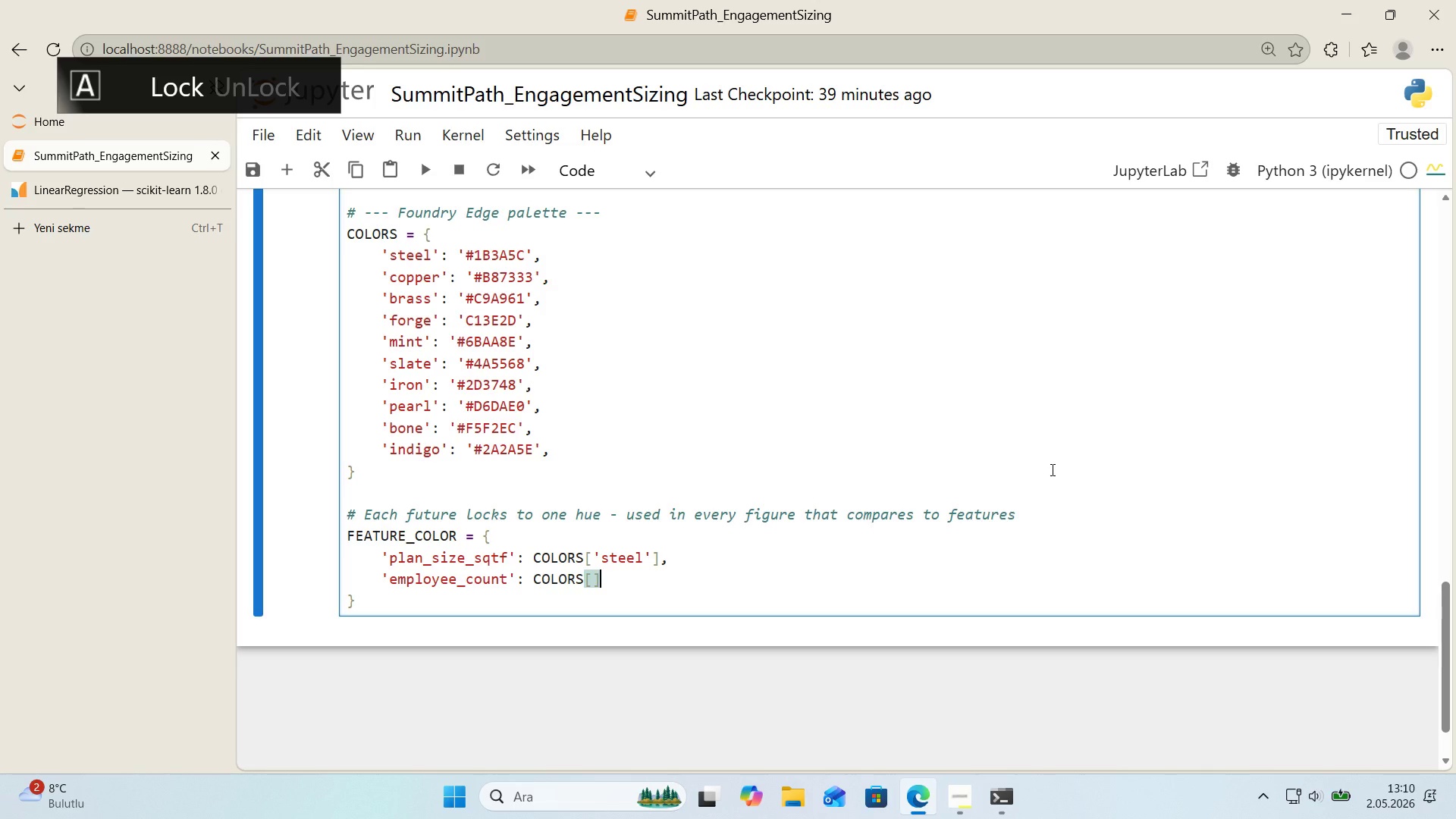 
key(ArrowLeft)
 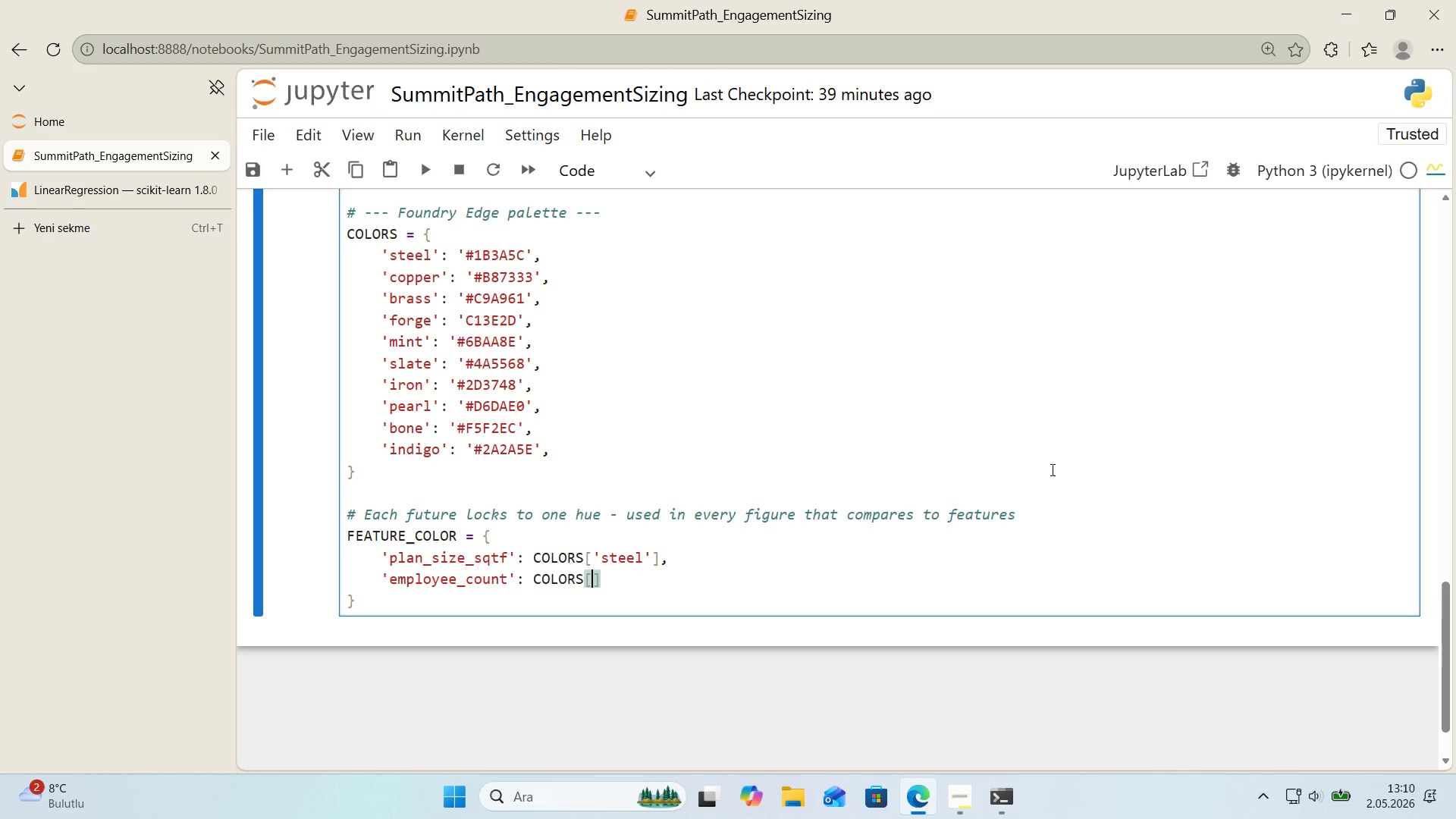 
type(@@)
 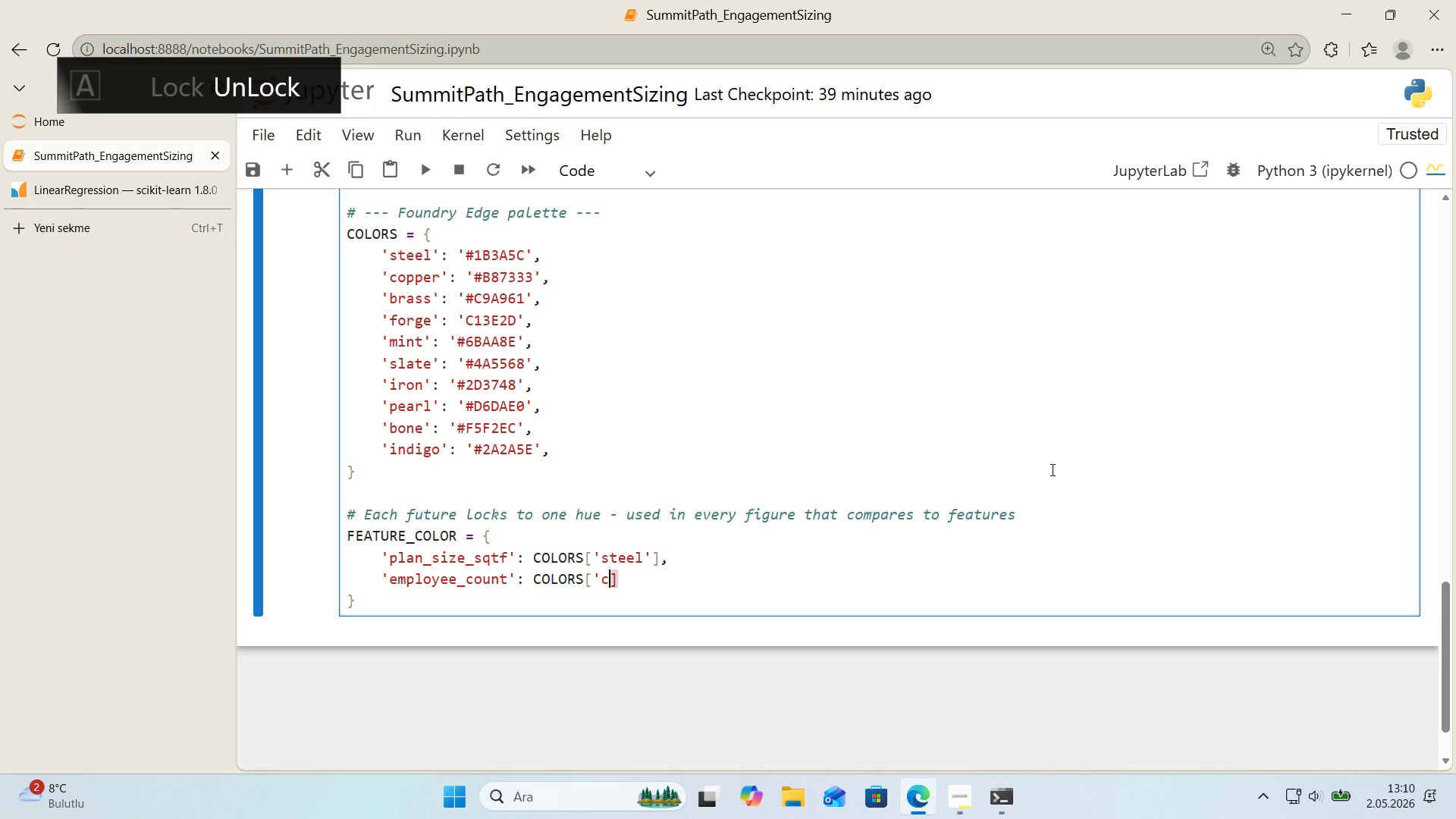 
key(Shift+ArrowLeft)
 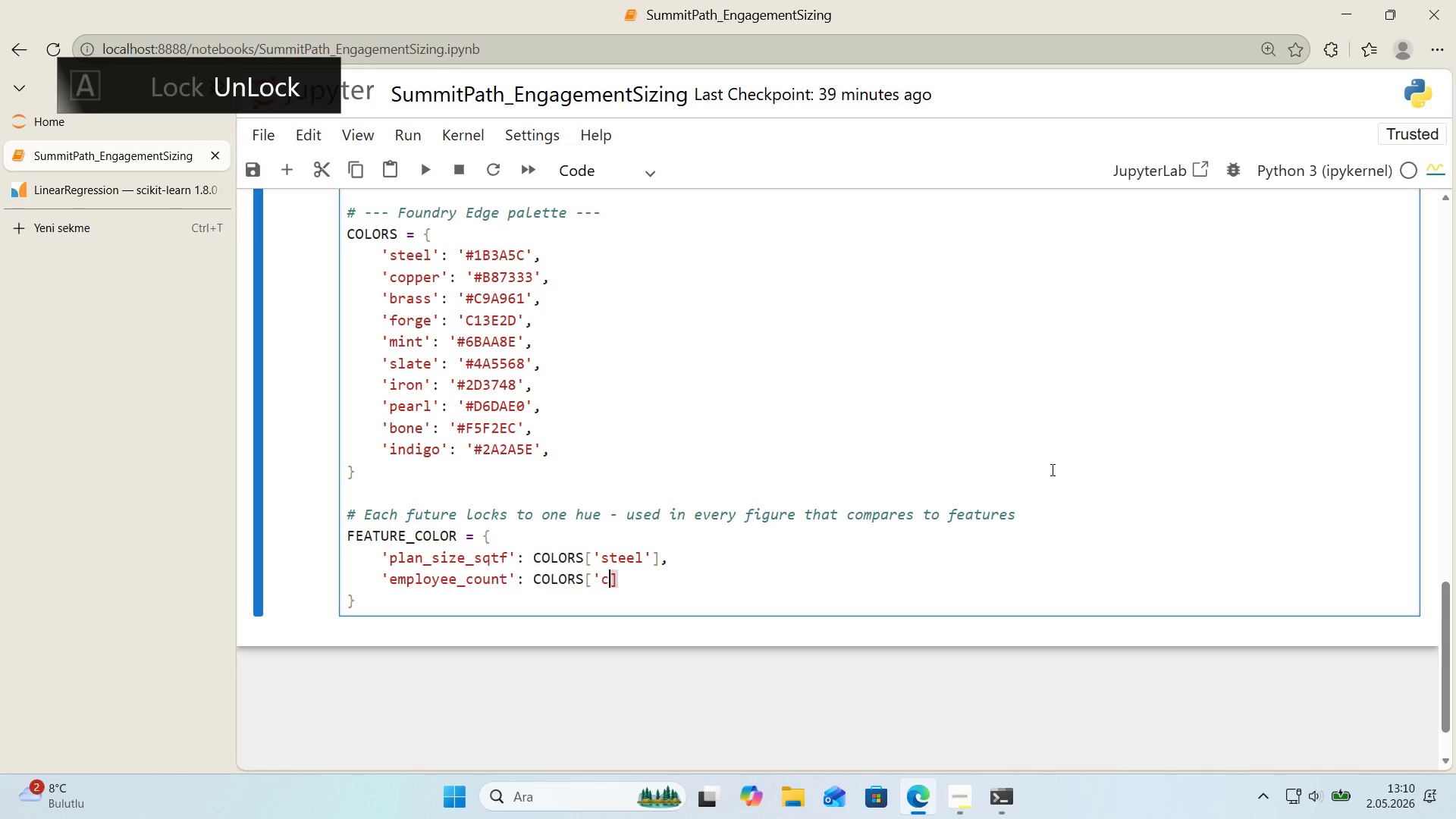 
type(copper@)
 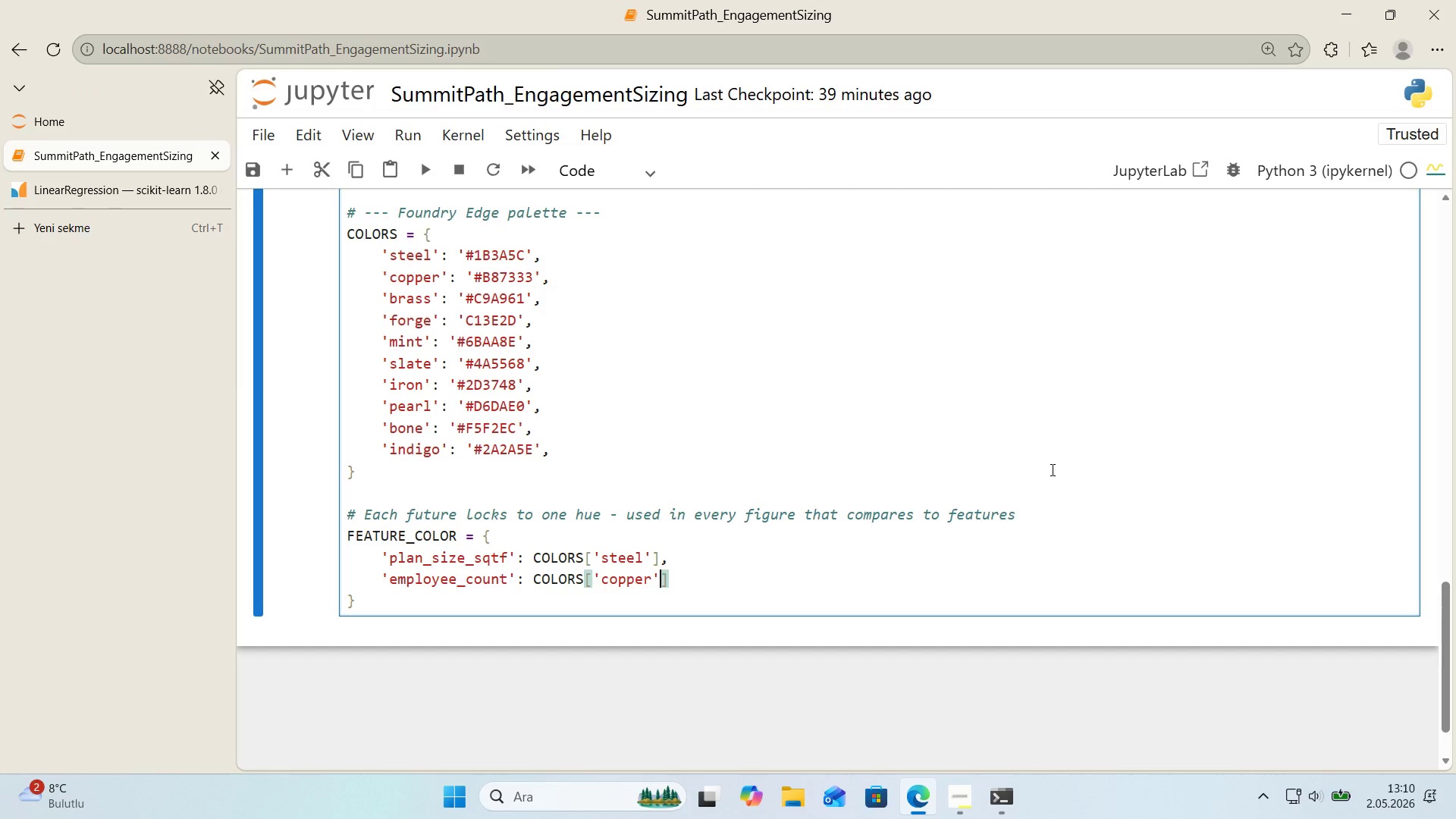 
key(ArrowRight)
 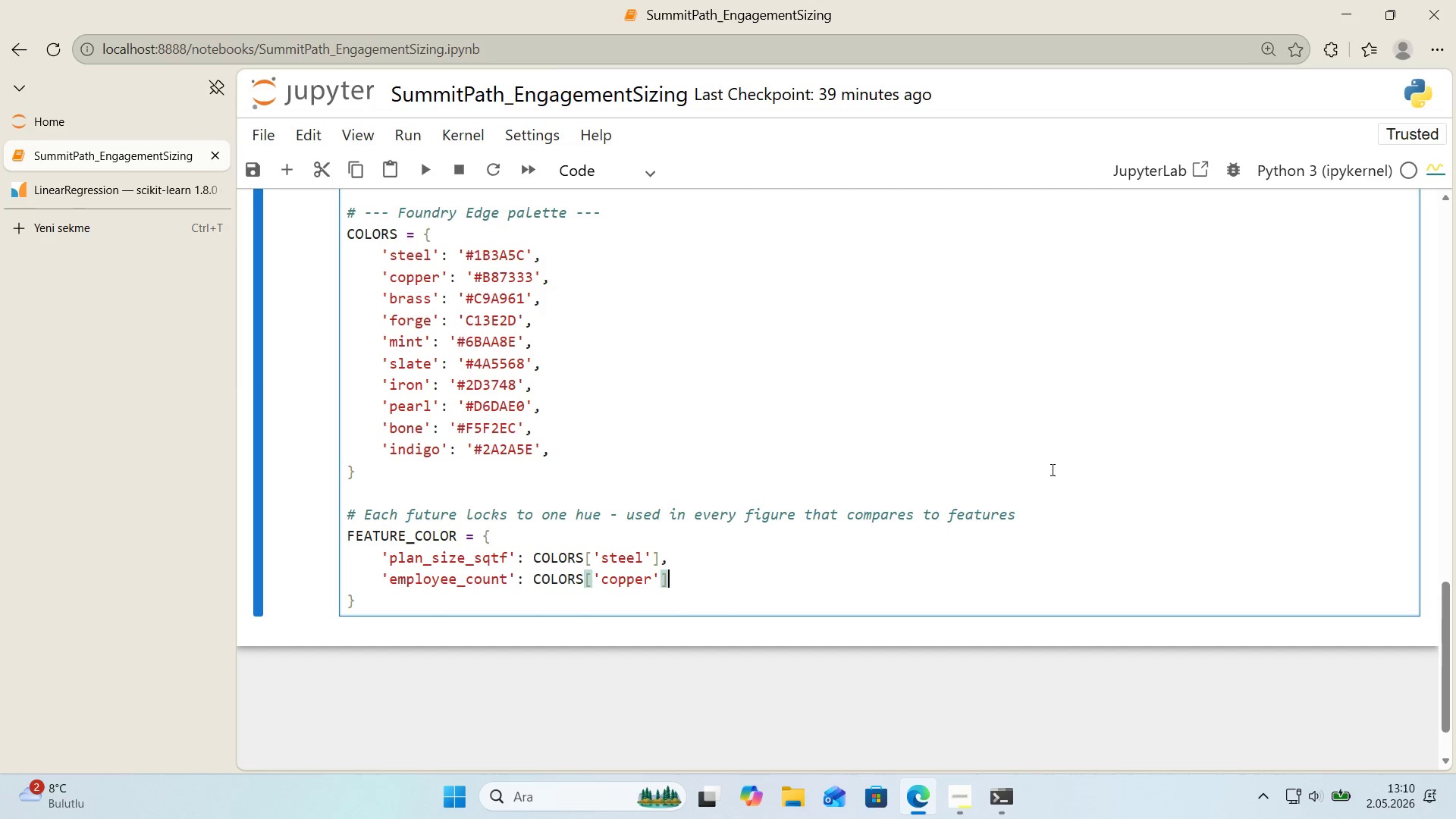 
key(ArrowRight)
 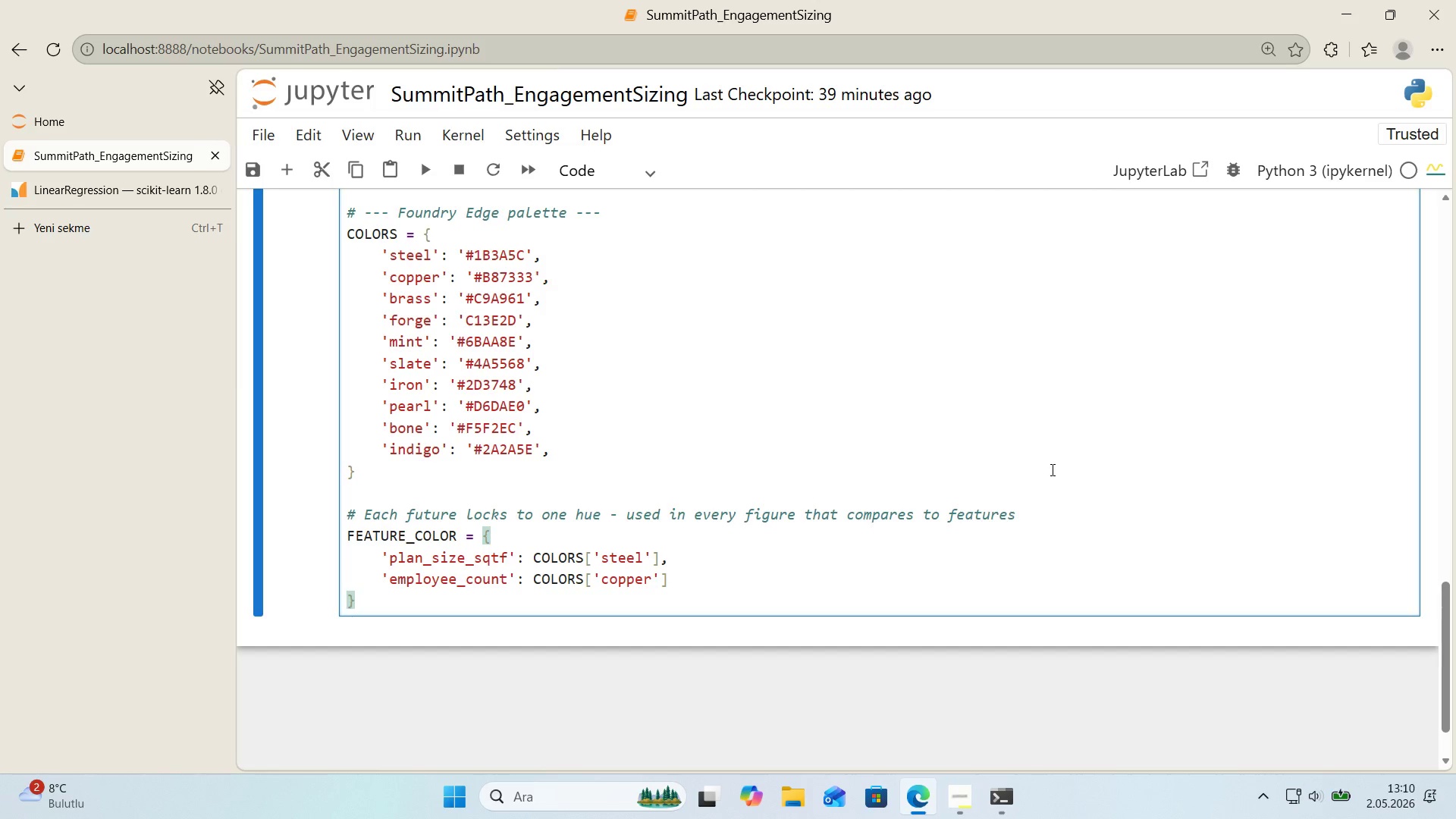 
key(ArrowLeft)
 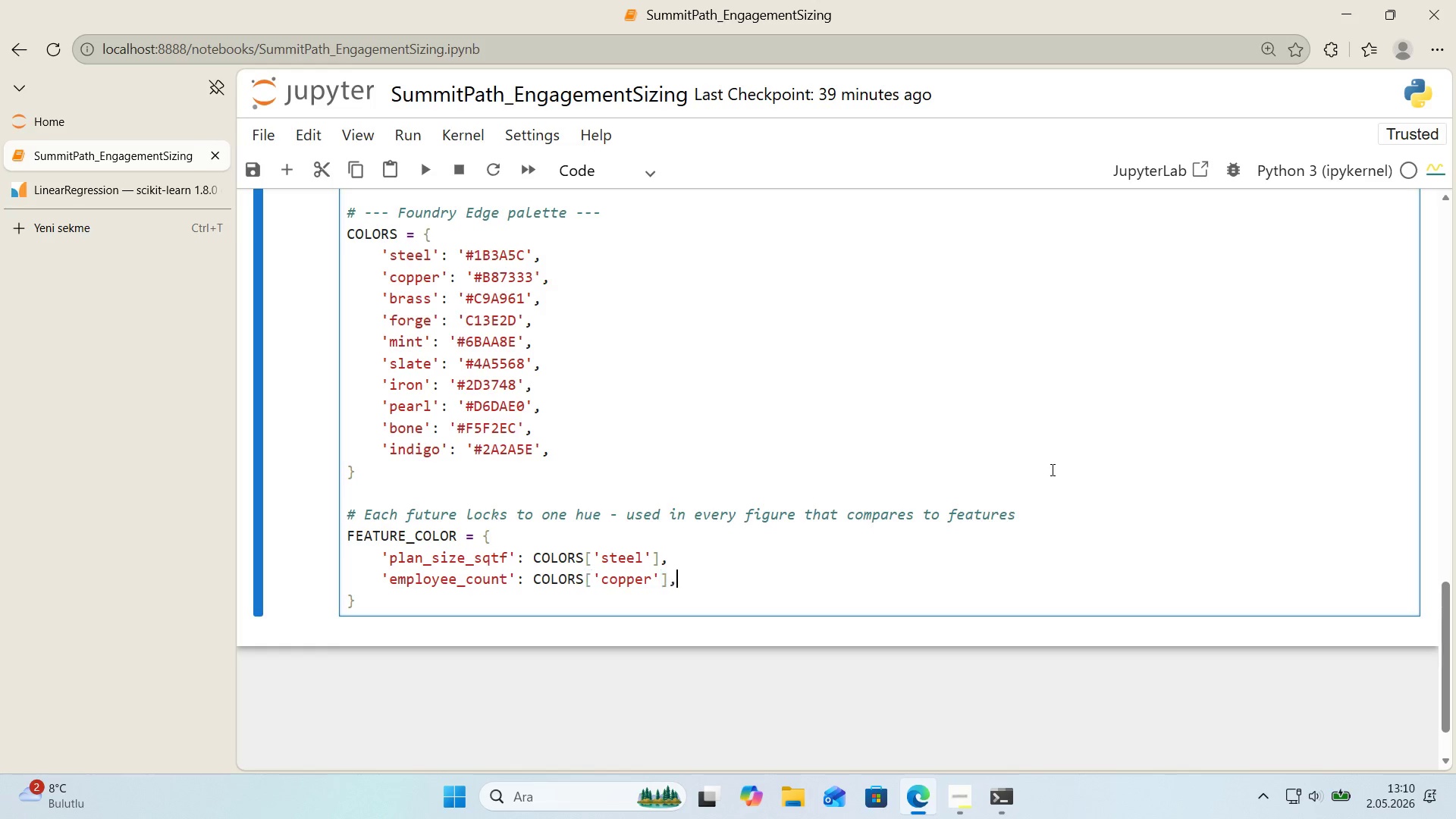 
key(Comma)
 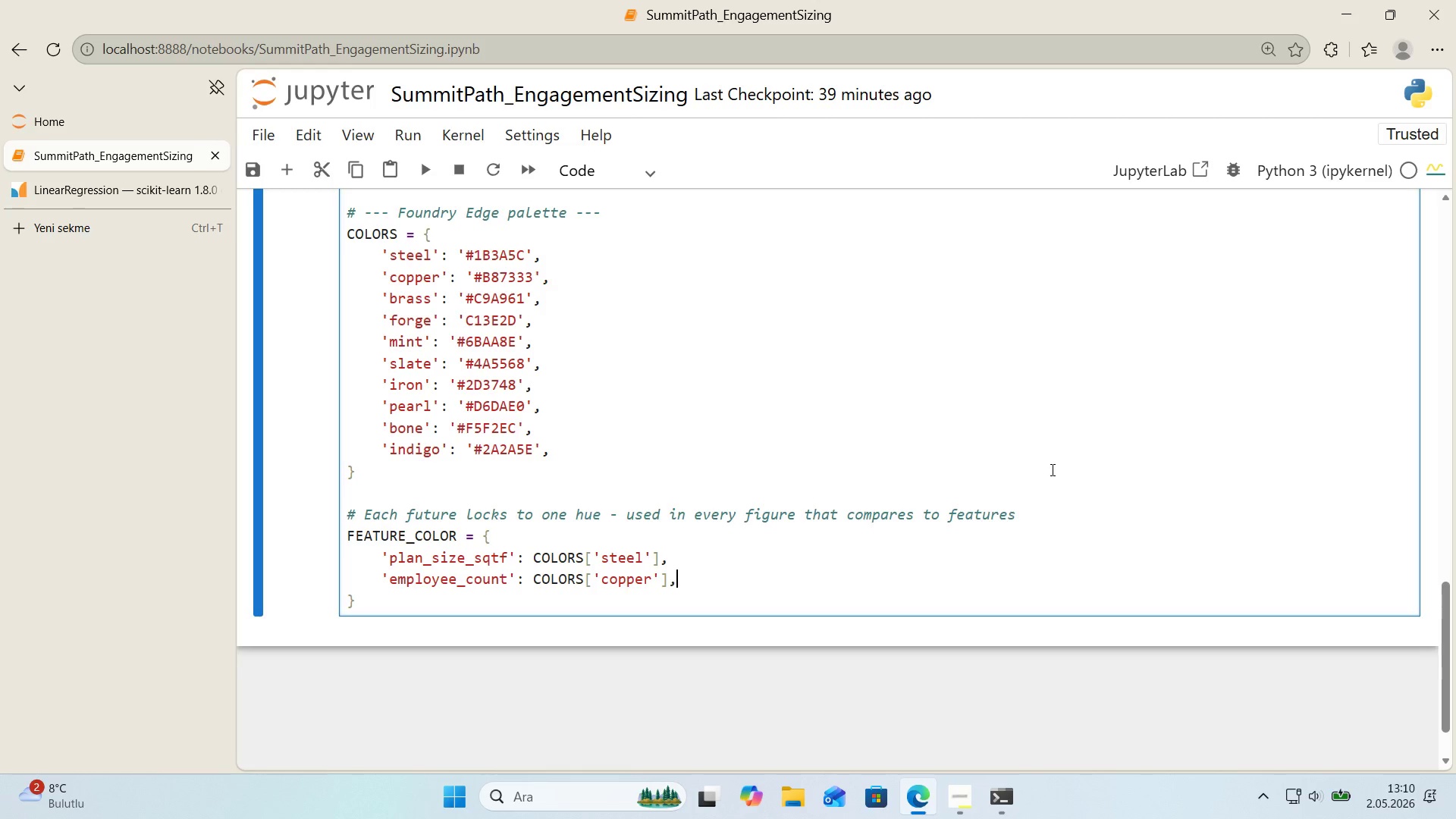 
key(Enter)
 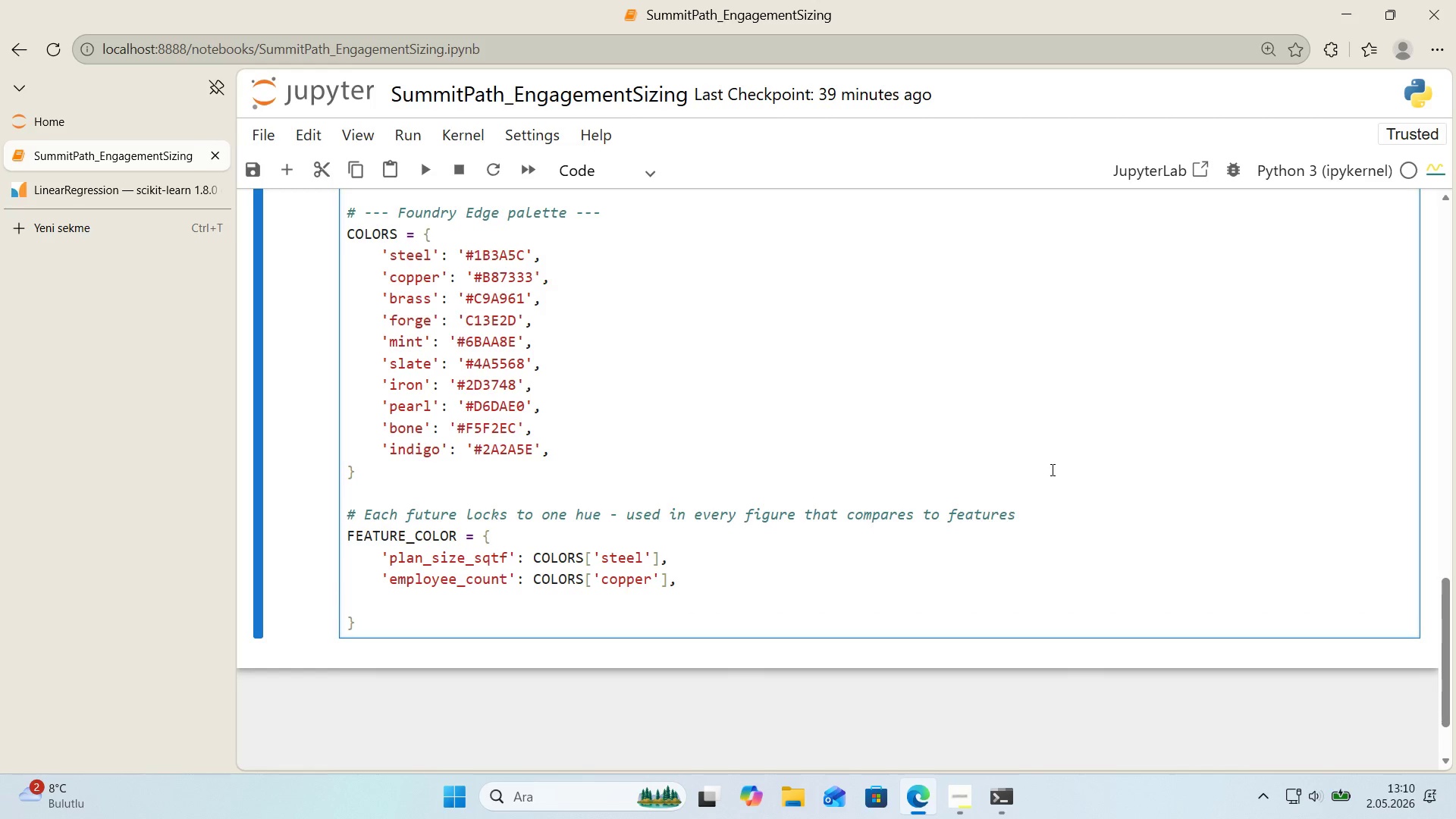 
type(@@)
 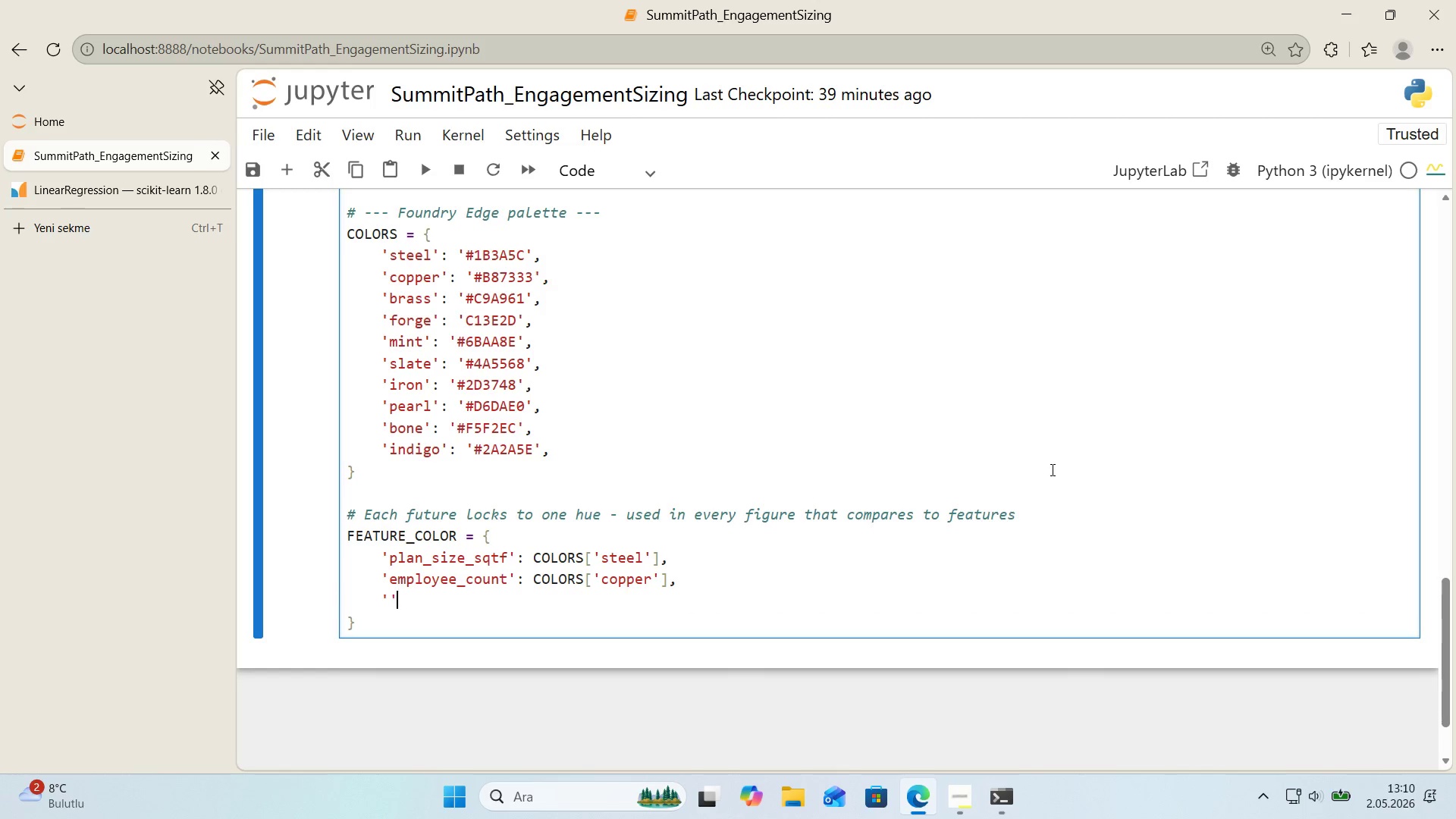 
key(ArrowLeft)
 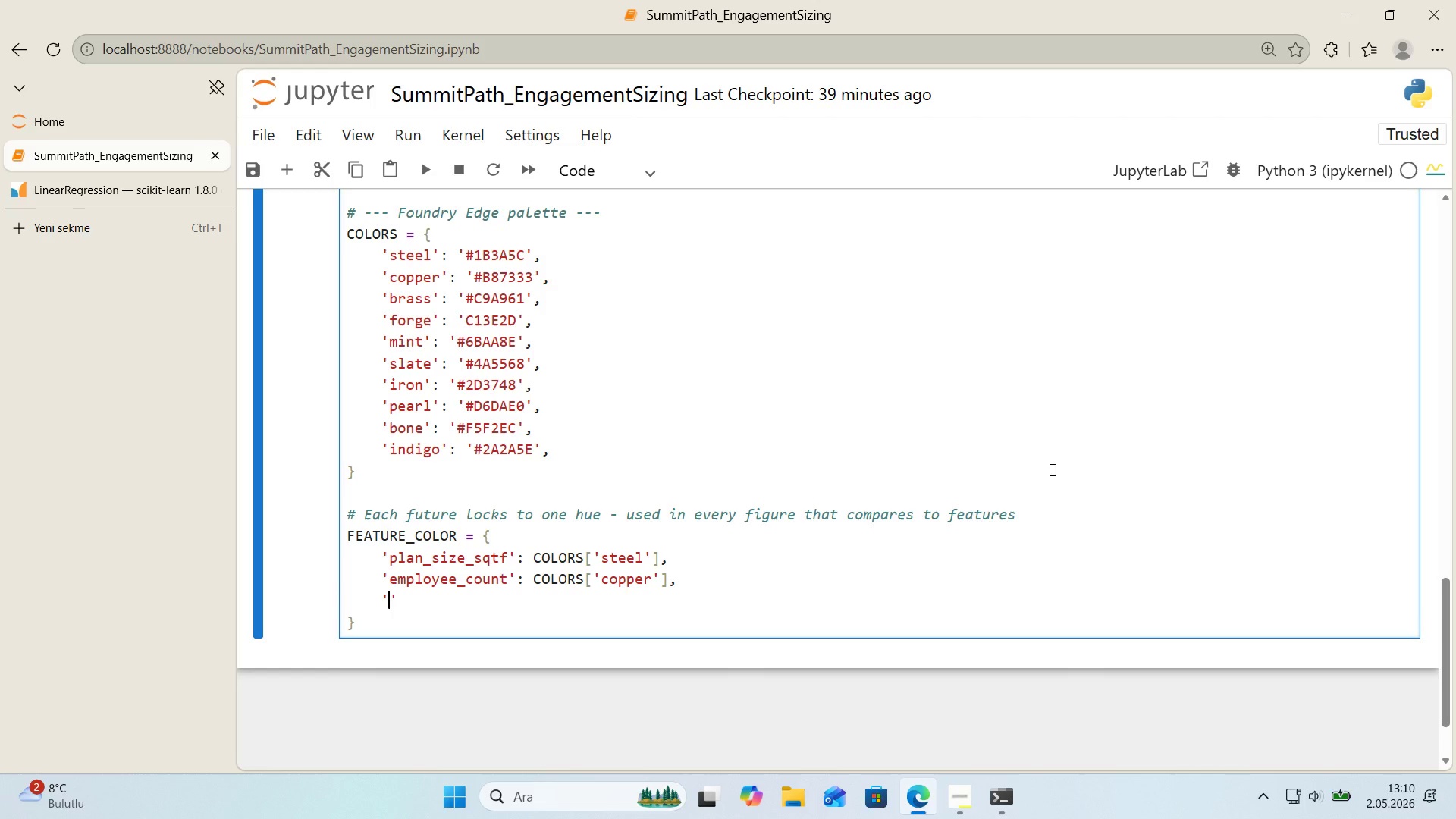 
type(product'on_l'nes)
 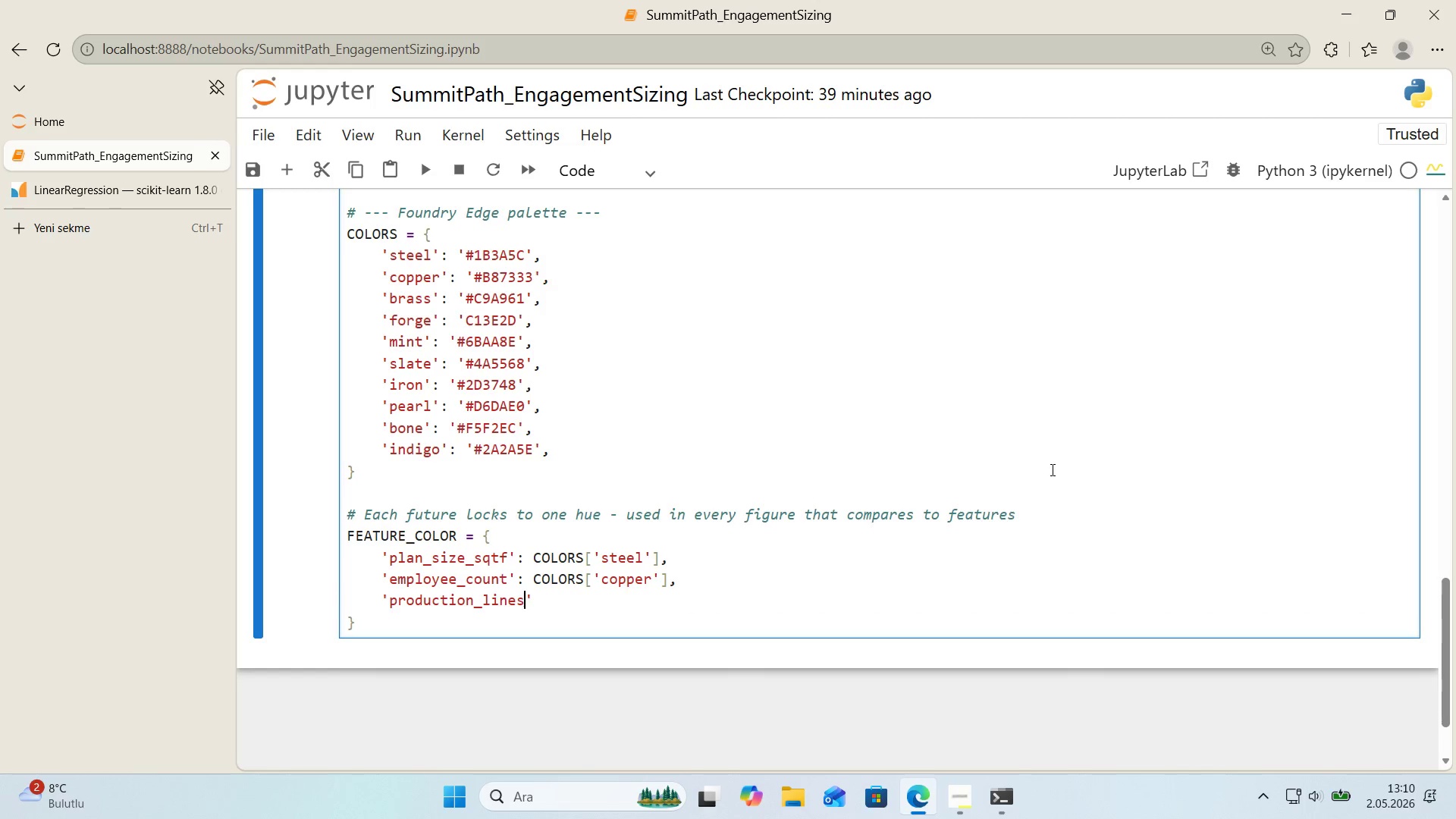 
key(ArrowRight)
 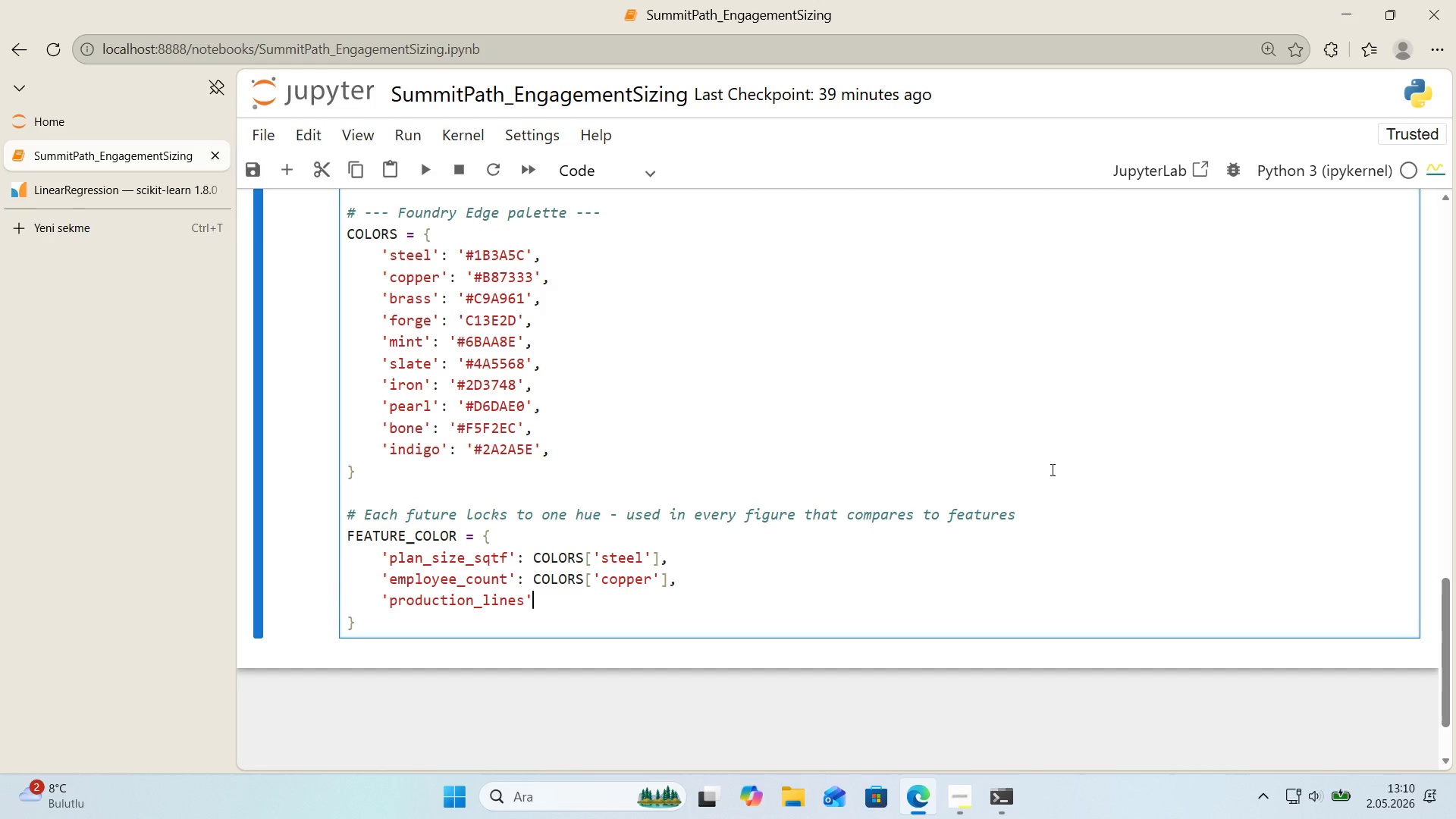 
type(> COLORS)
 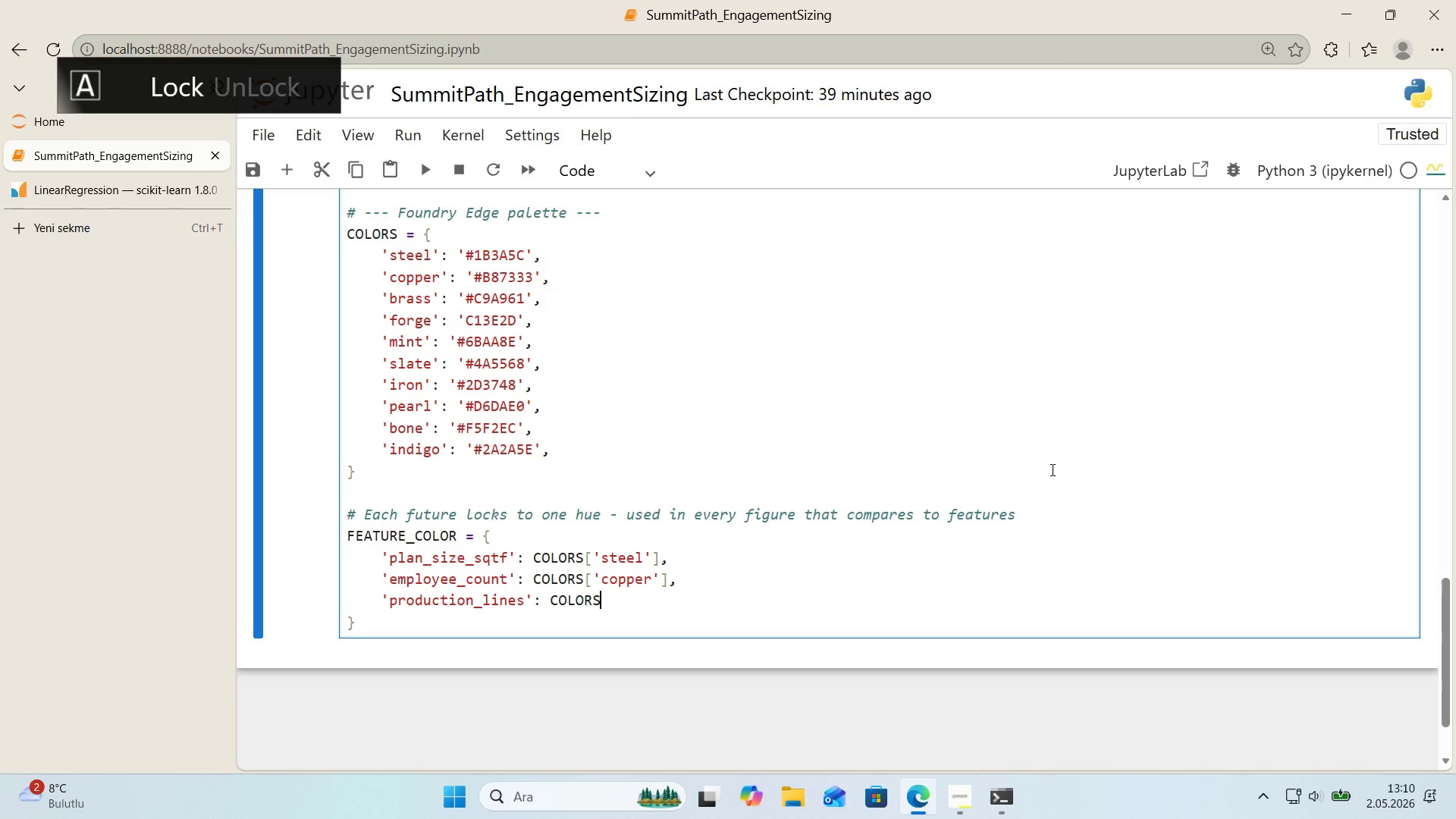 
key(Alt+Control+8)
 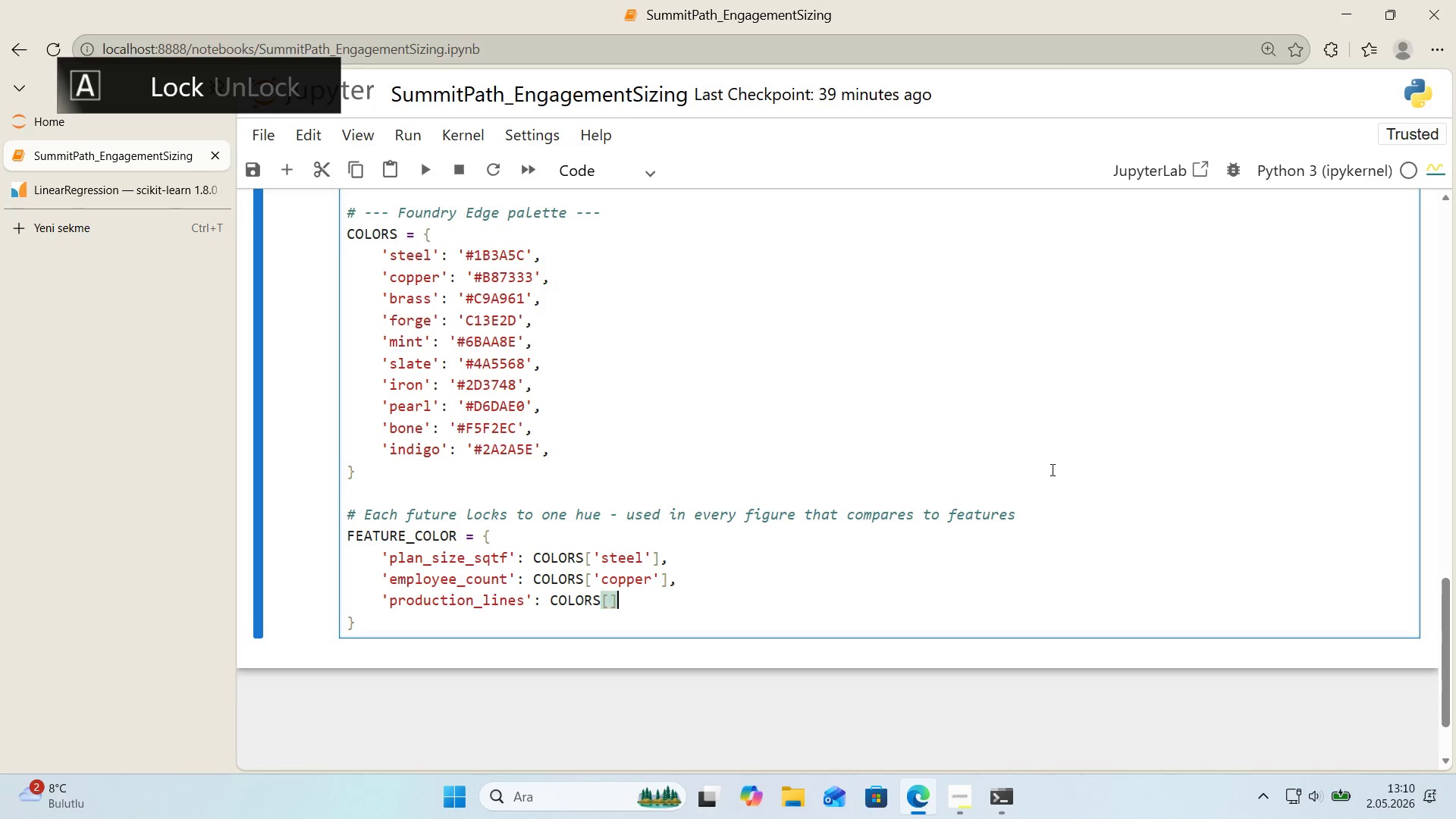 
key(Alt+Control+9)
 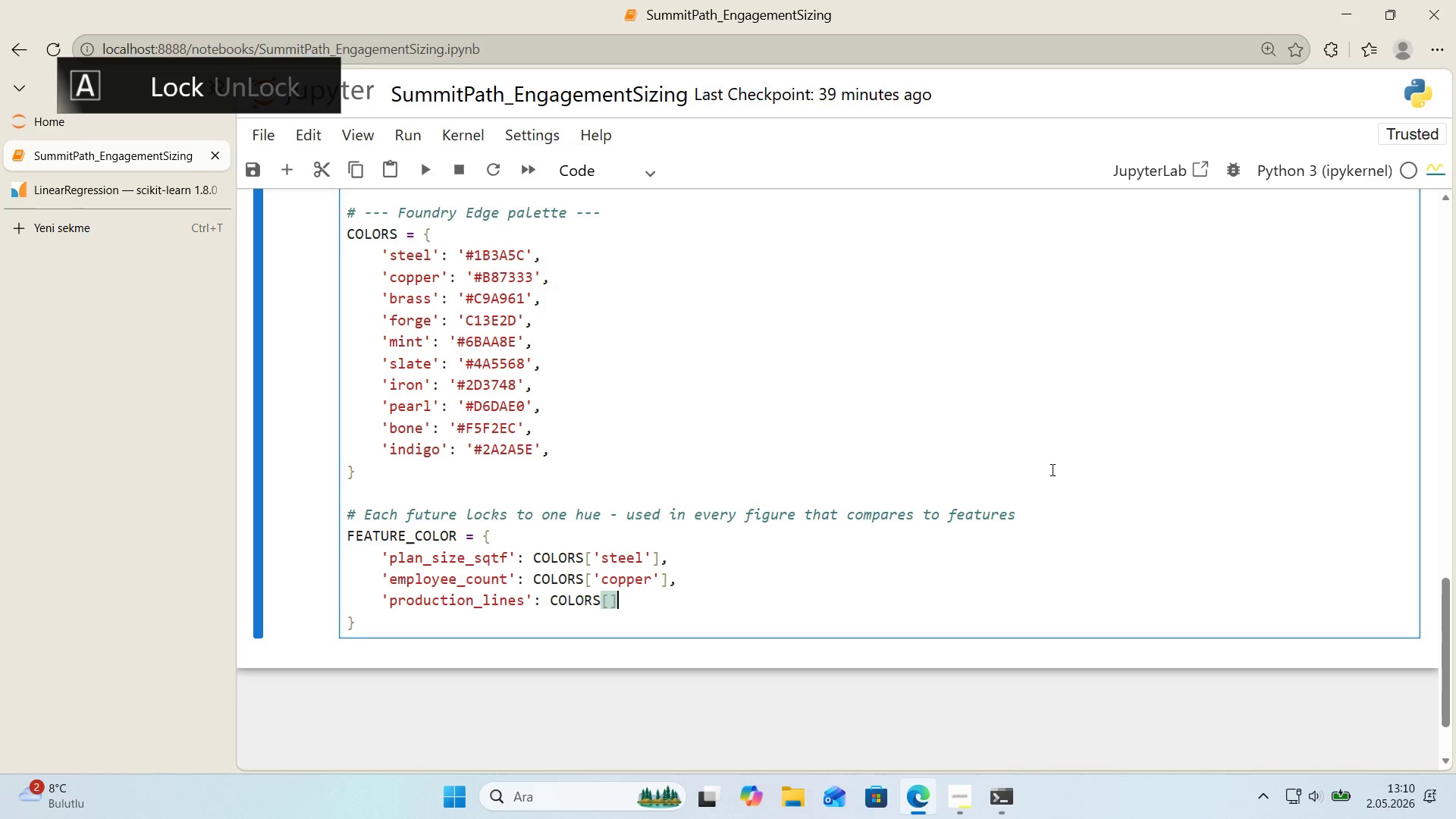 
key(ArrowLeft)
 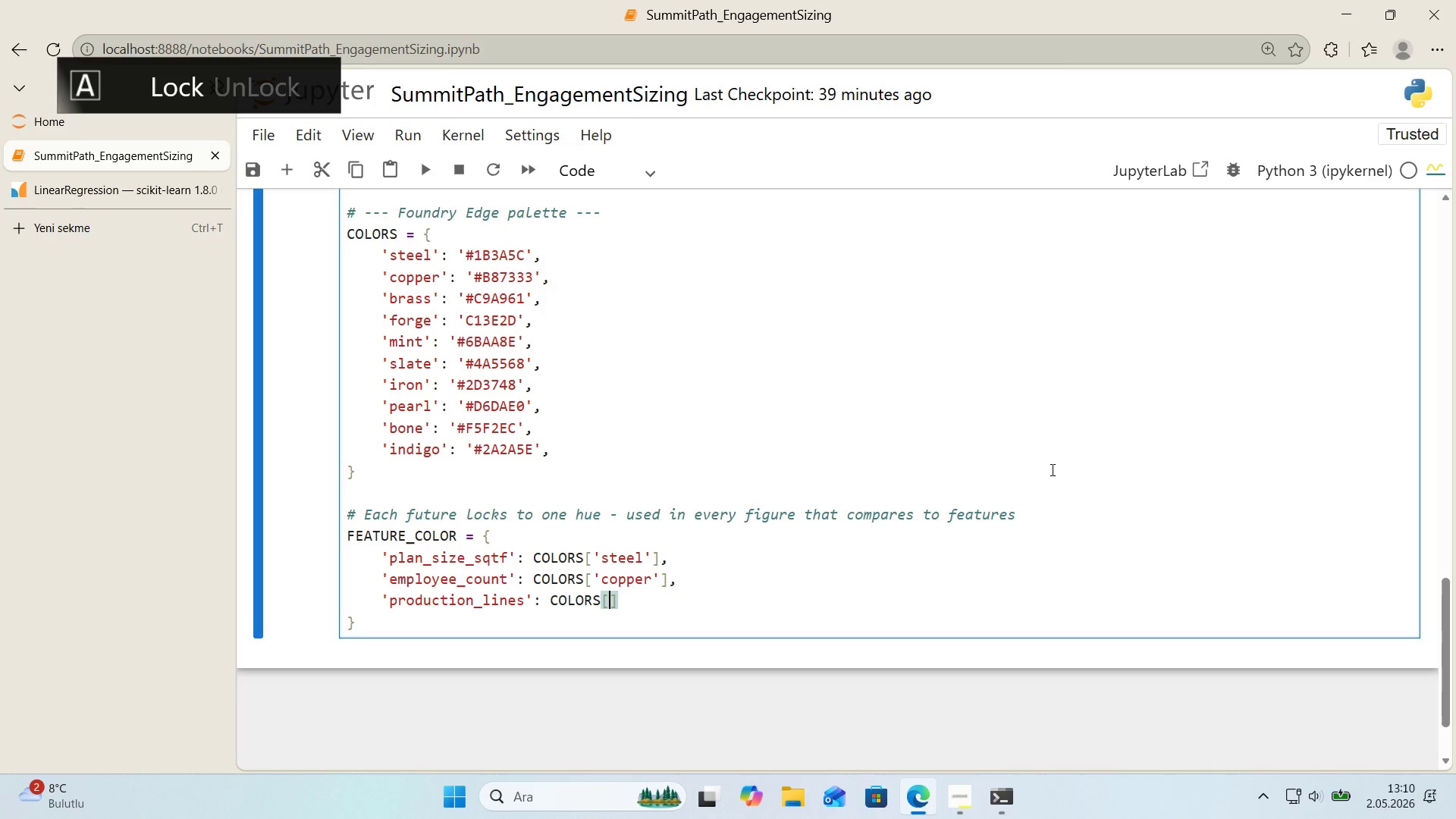 
type(@@)
 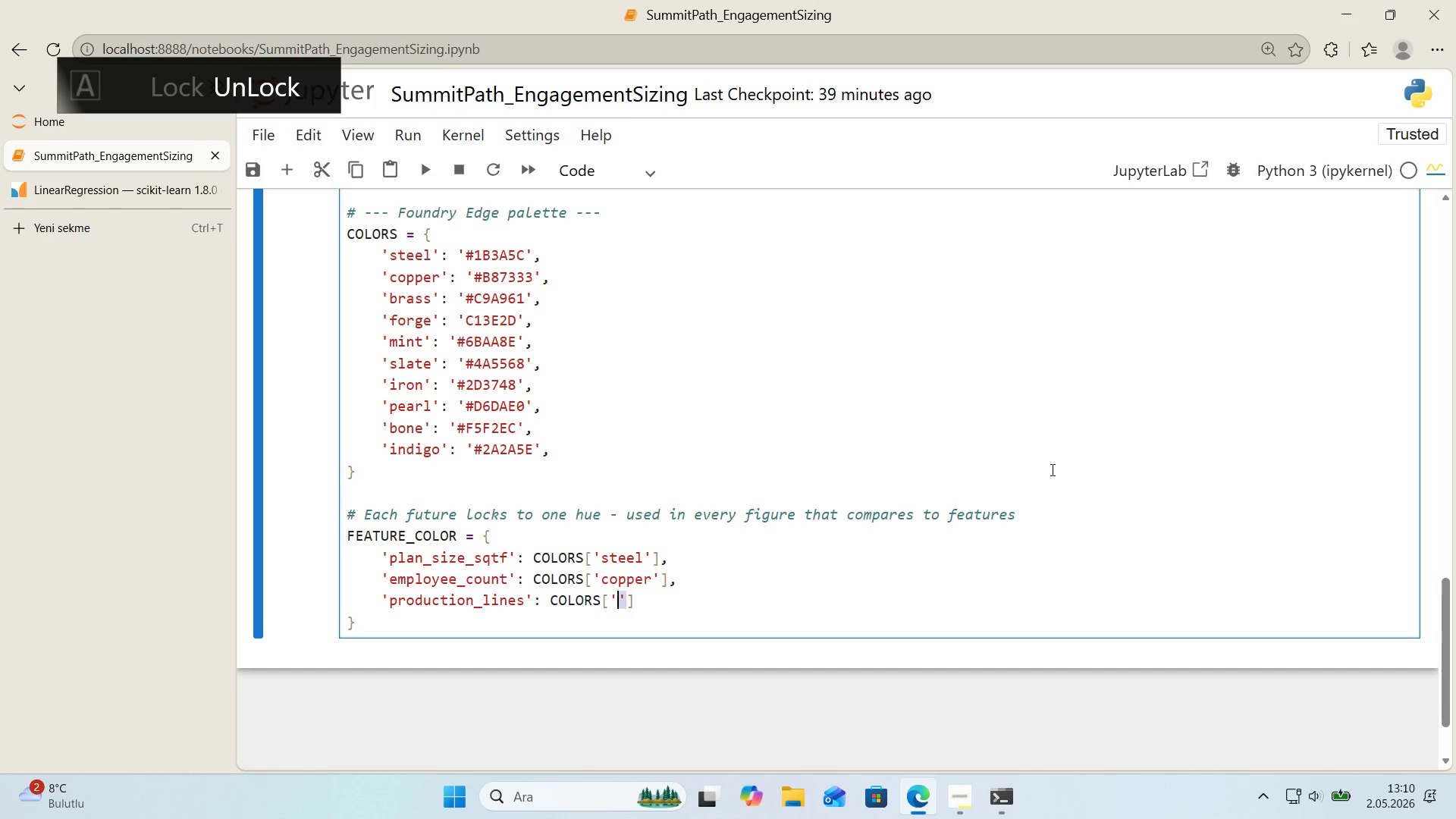 
key(Shift+ArrowLeft)
 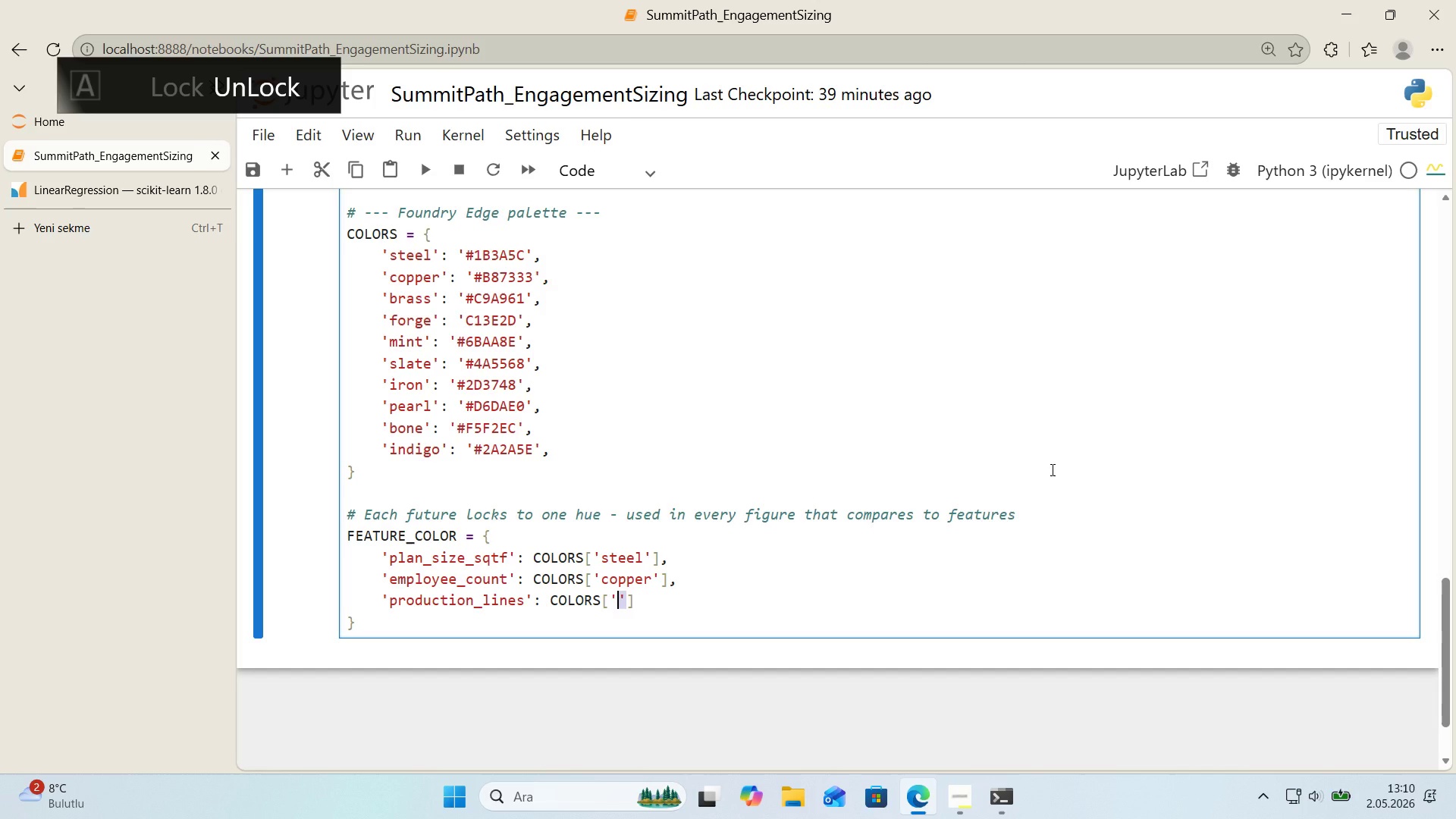 
type(brass@)
 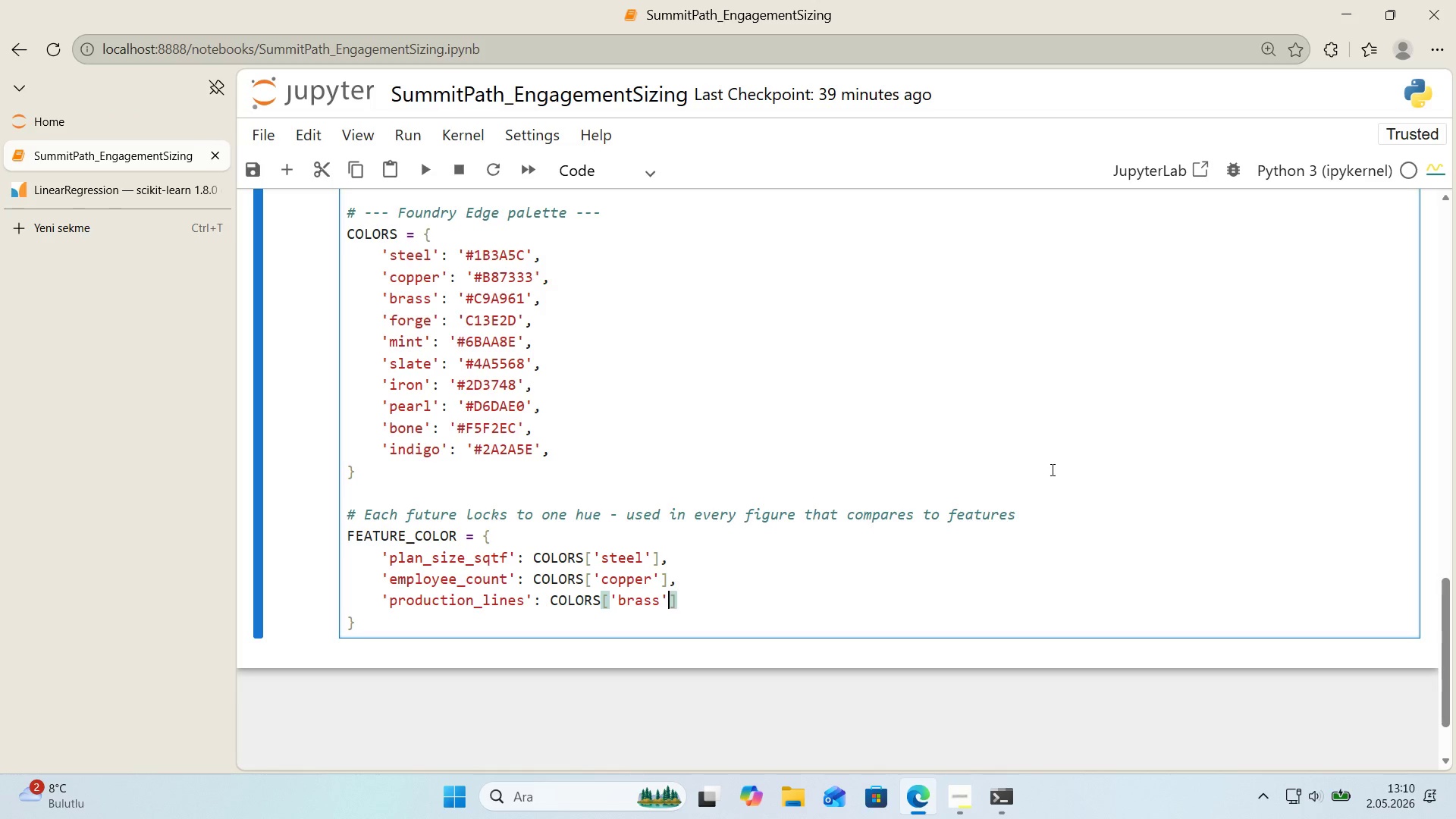 
key(ArrowRight)
 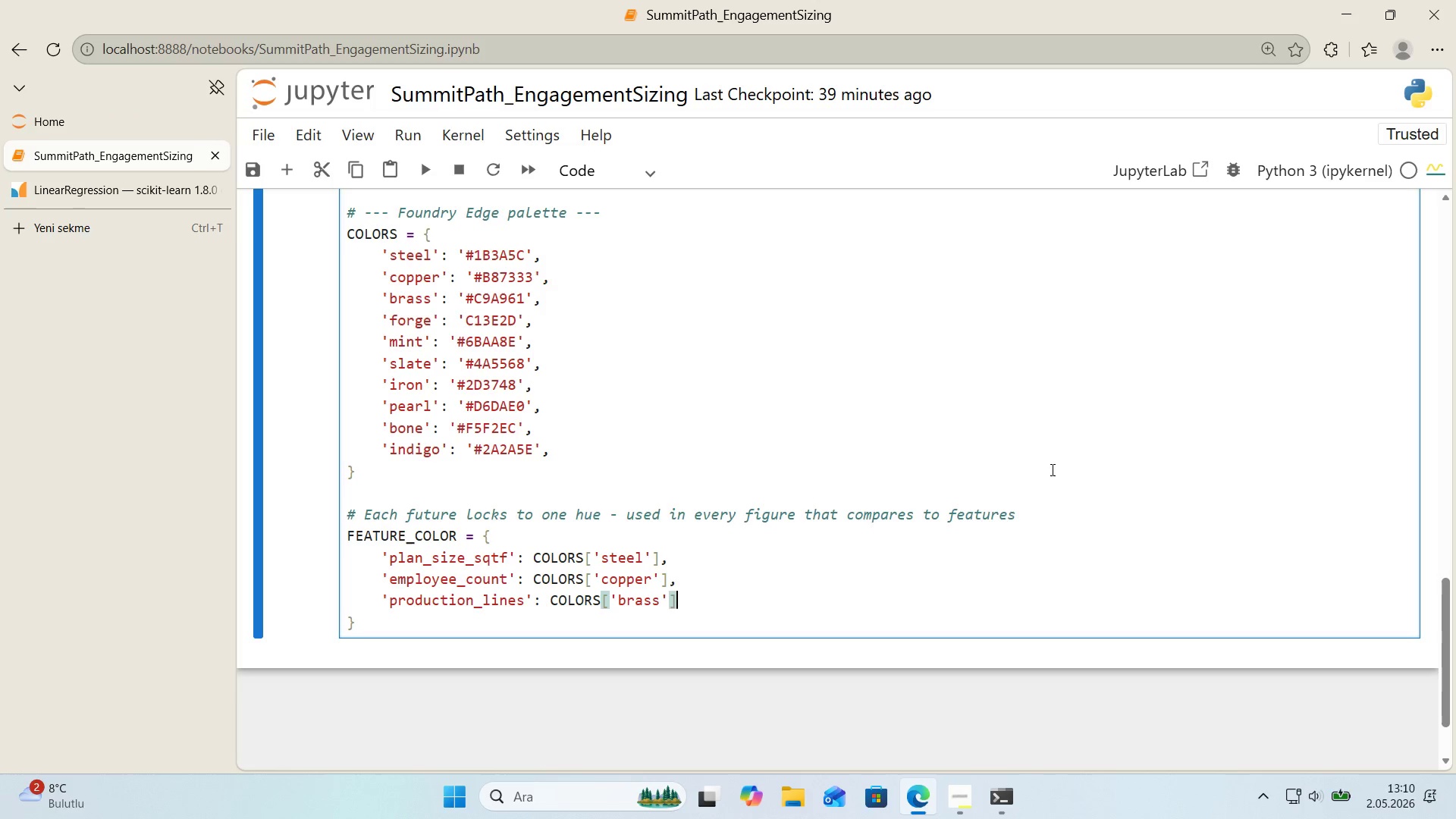 
key(Comma)
 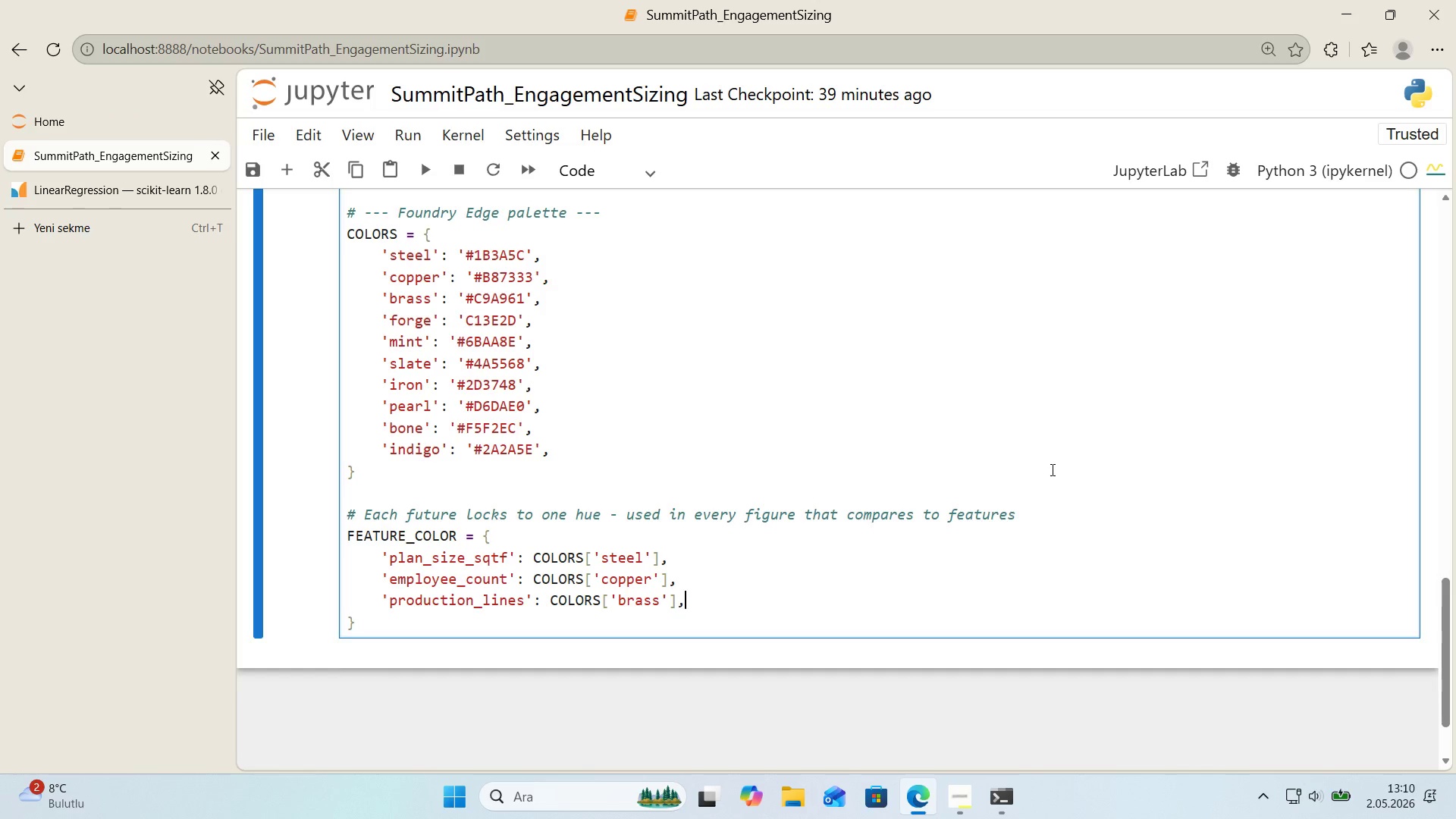 
key(Enter)
 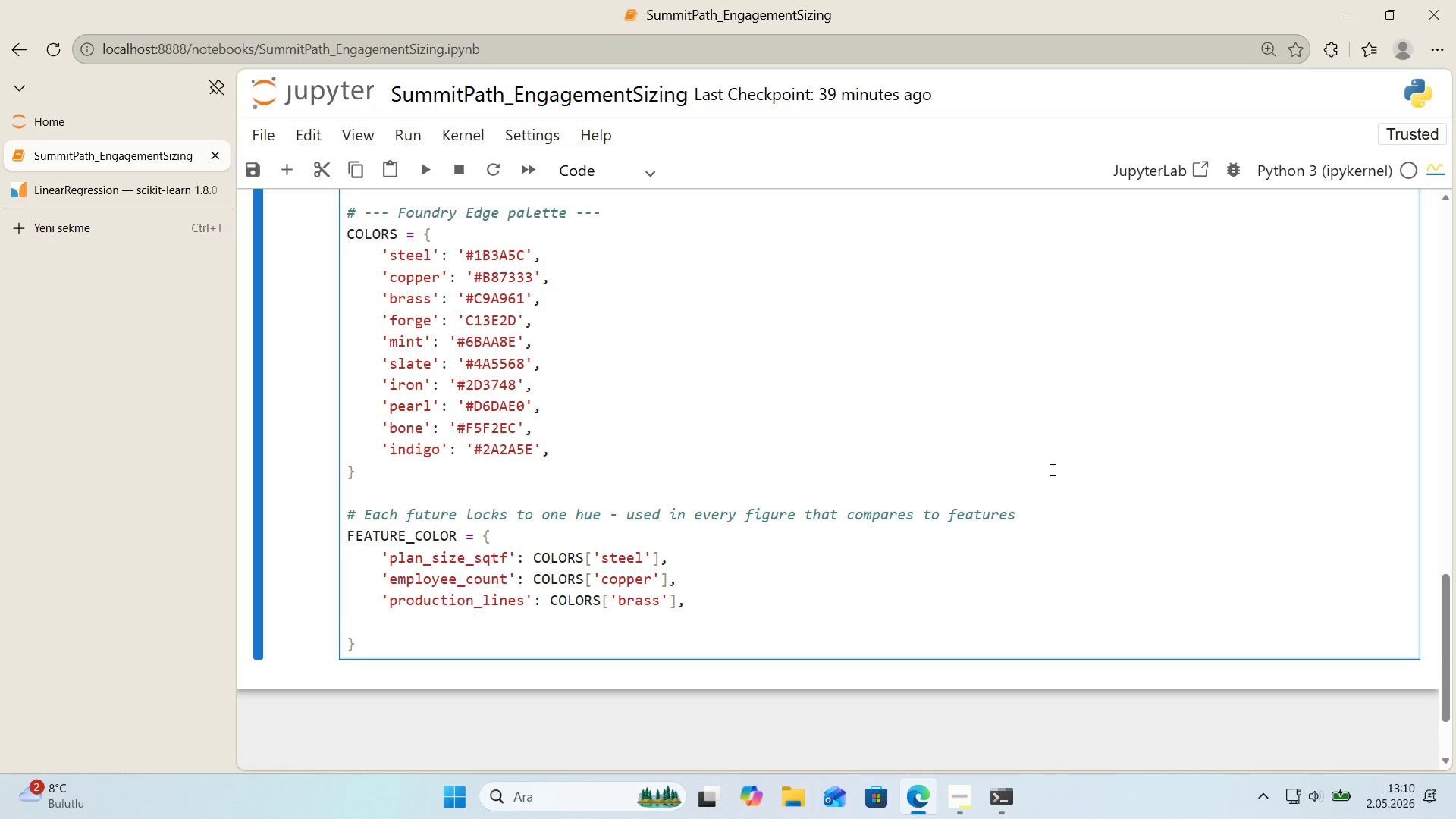 
type(@@)
 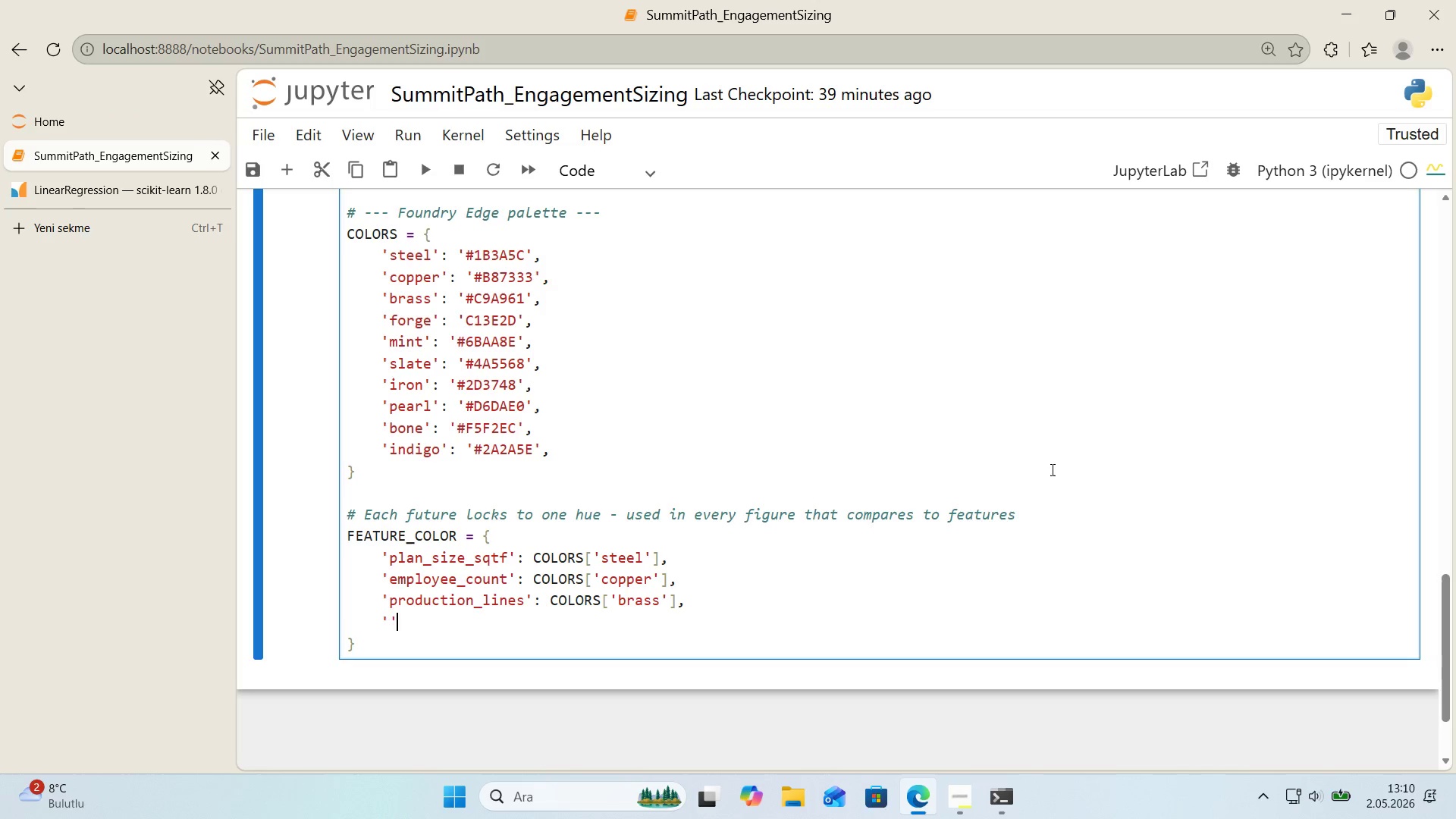 
key(ArrowLeft)
 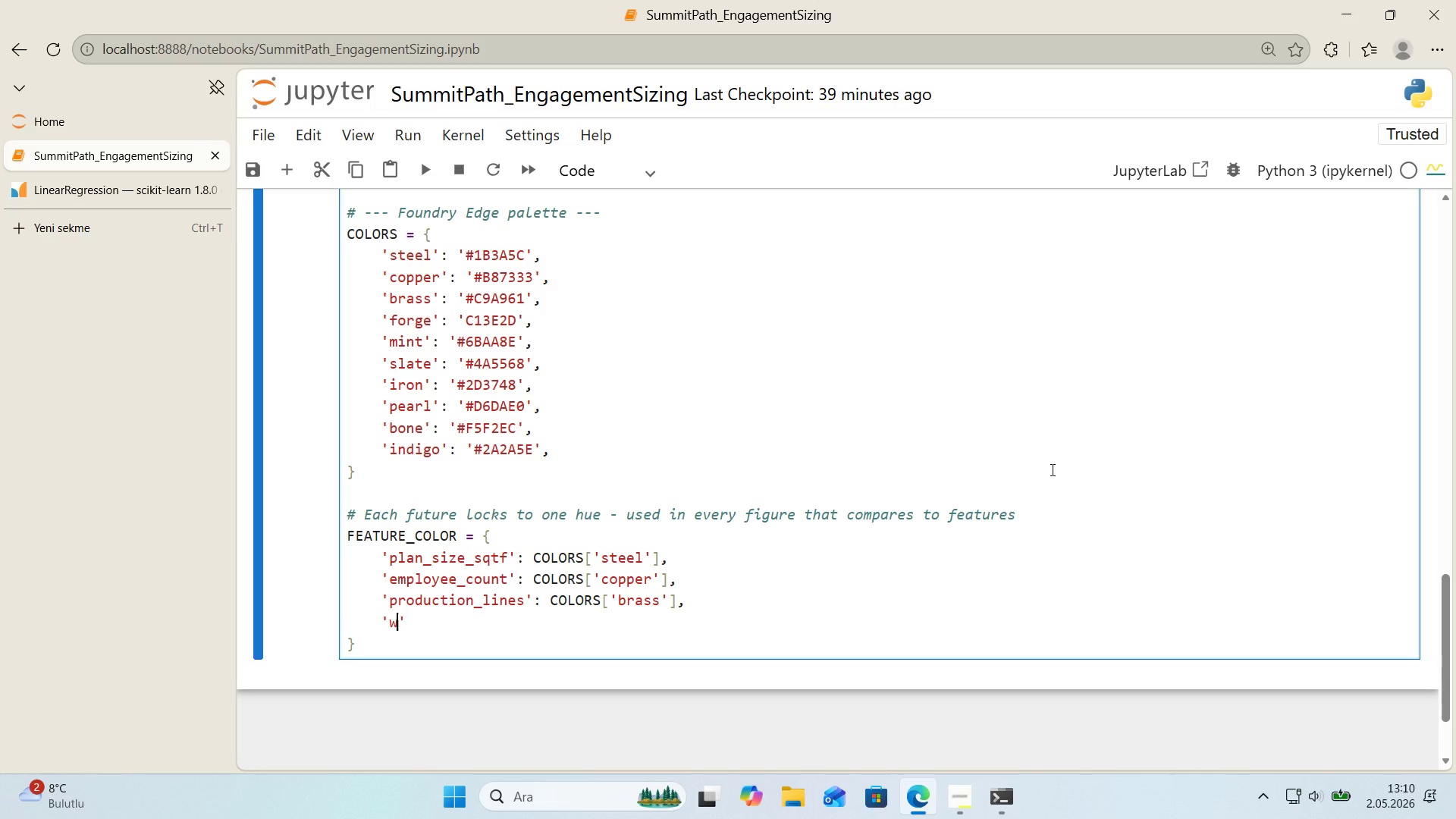 
type(waste_pct)
 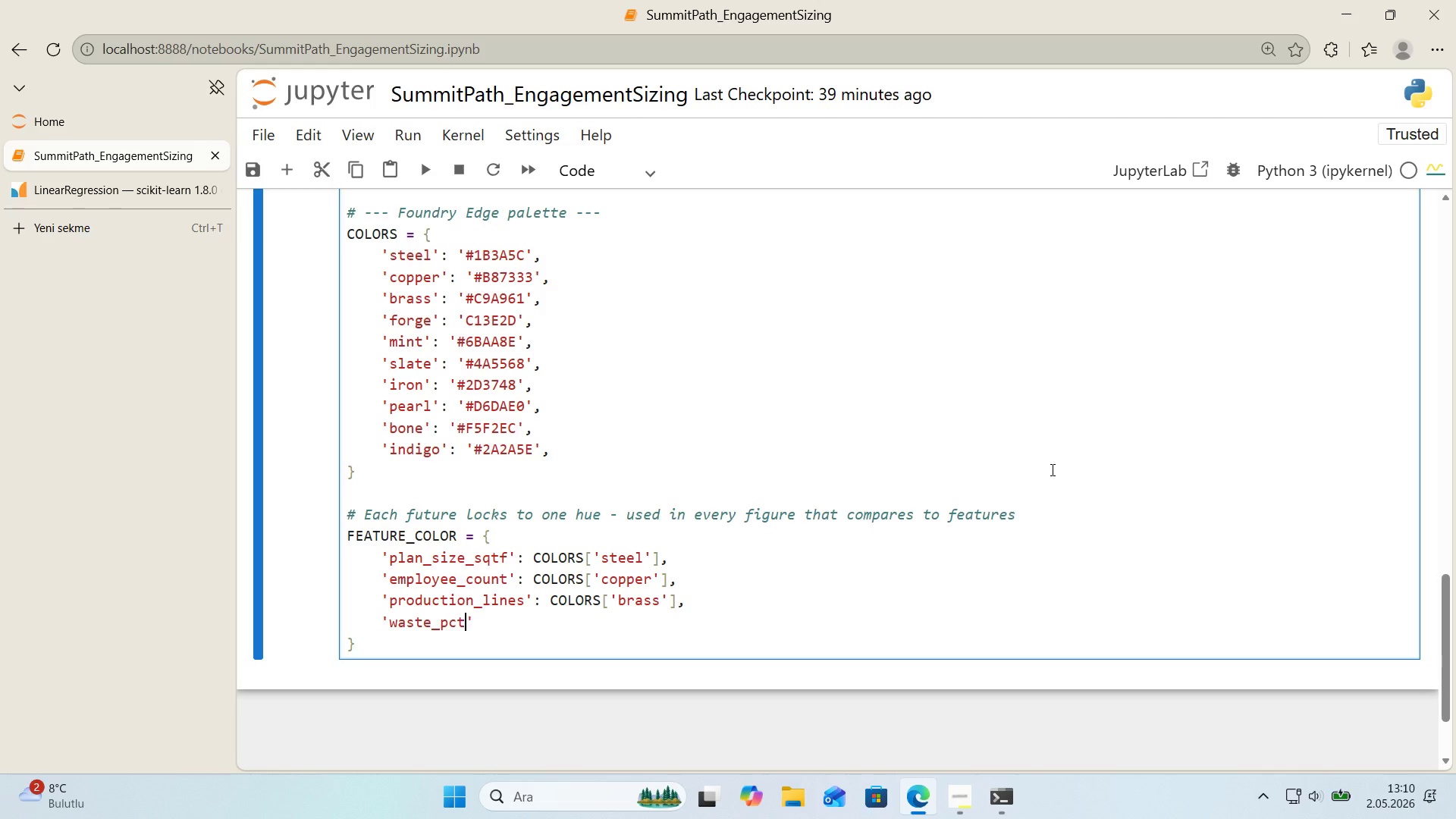 
key(ArrowRight)
 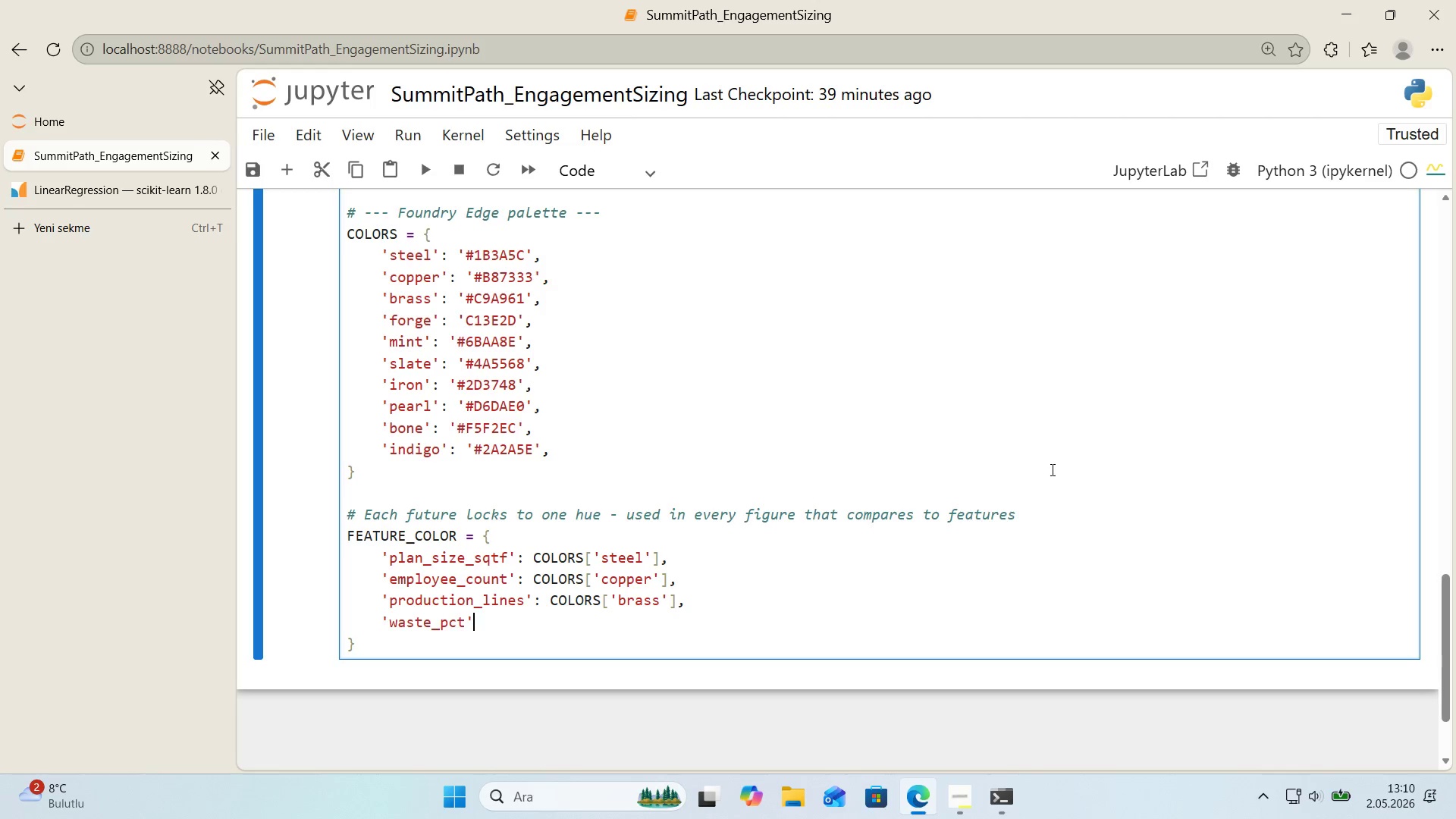 
type(> COLORS)
 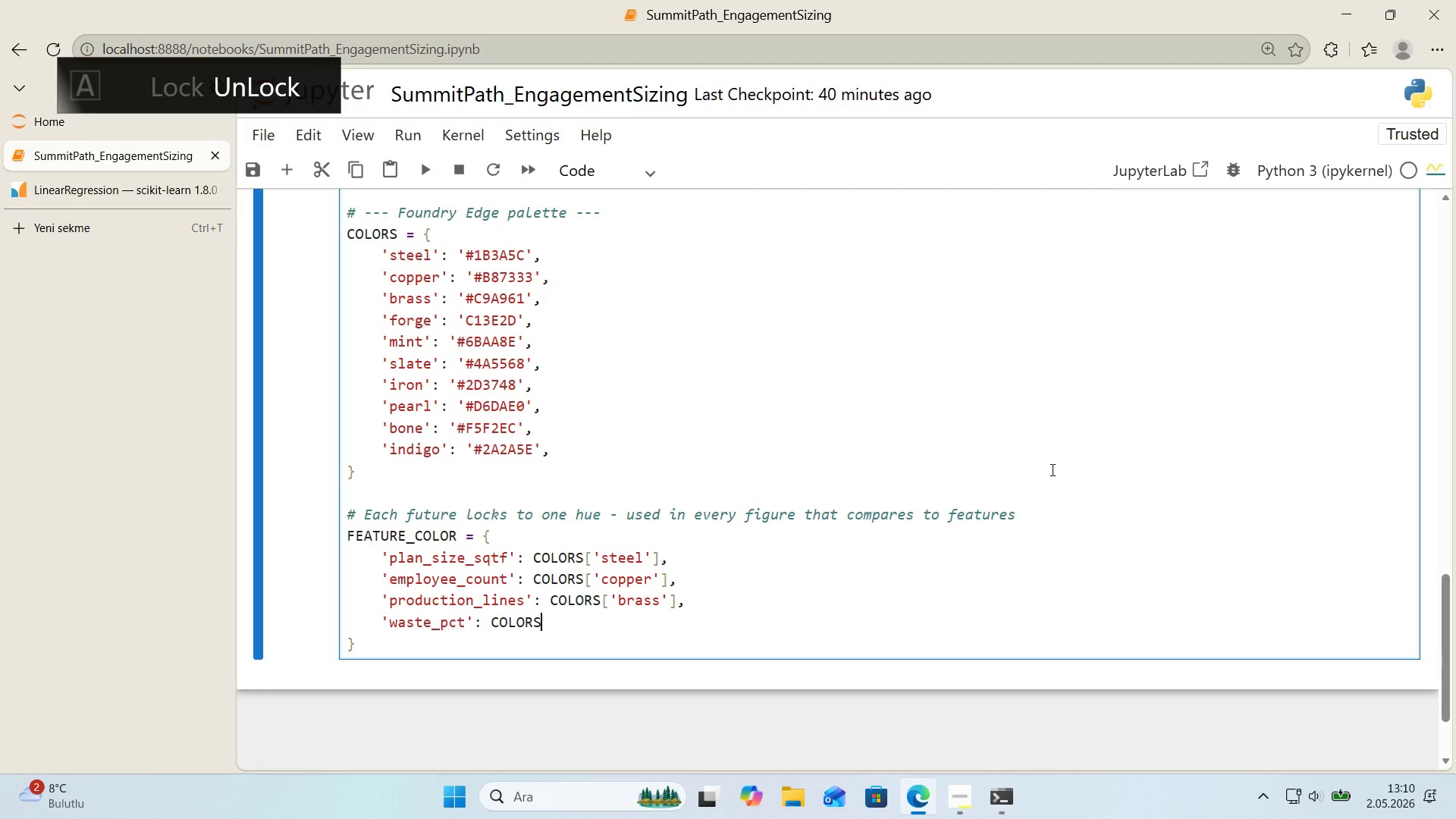 
key(Alt+Control+8)
 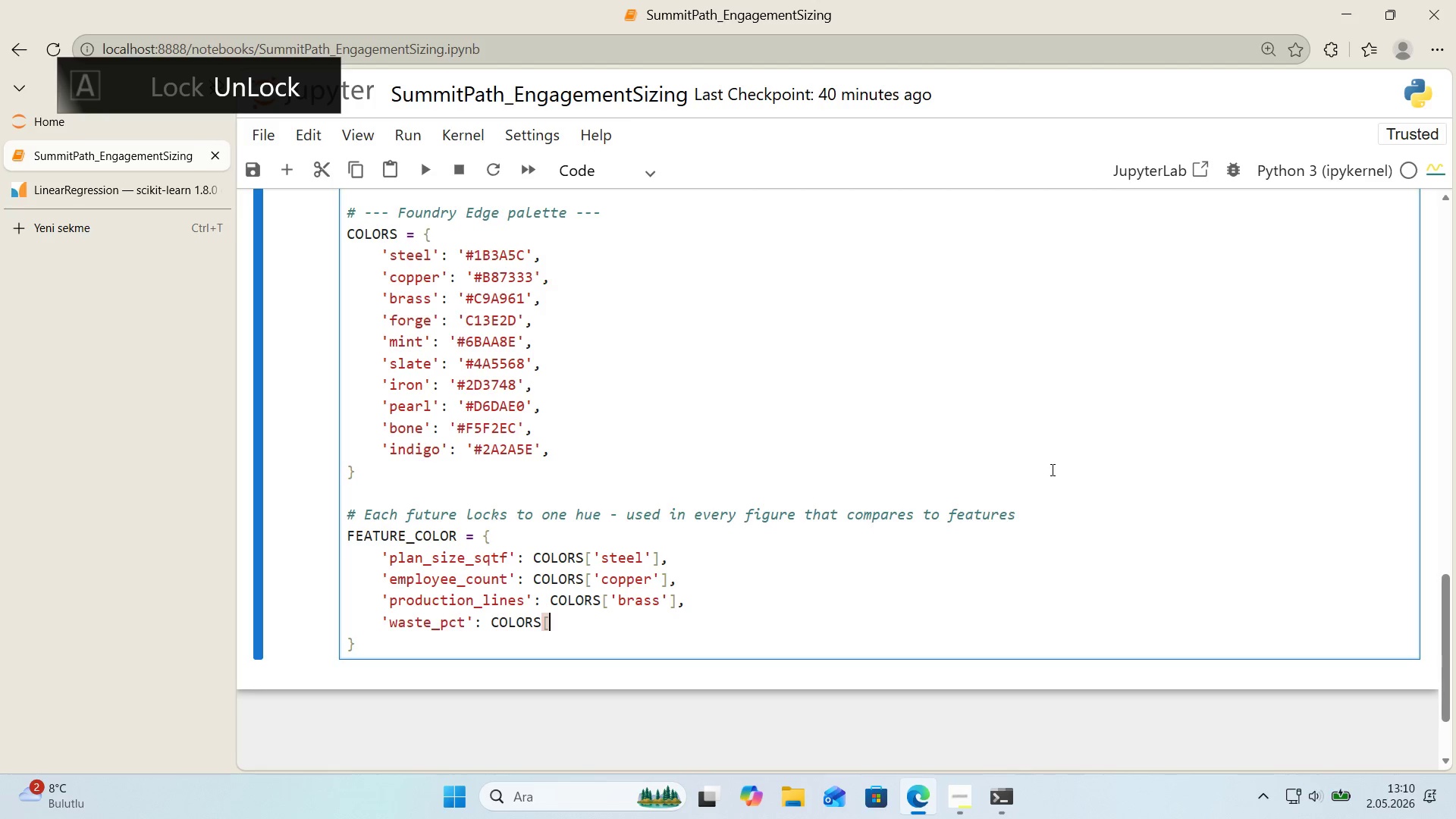 
key(Alt+Control+9)
 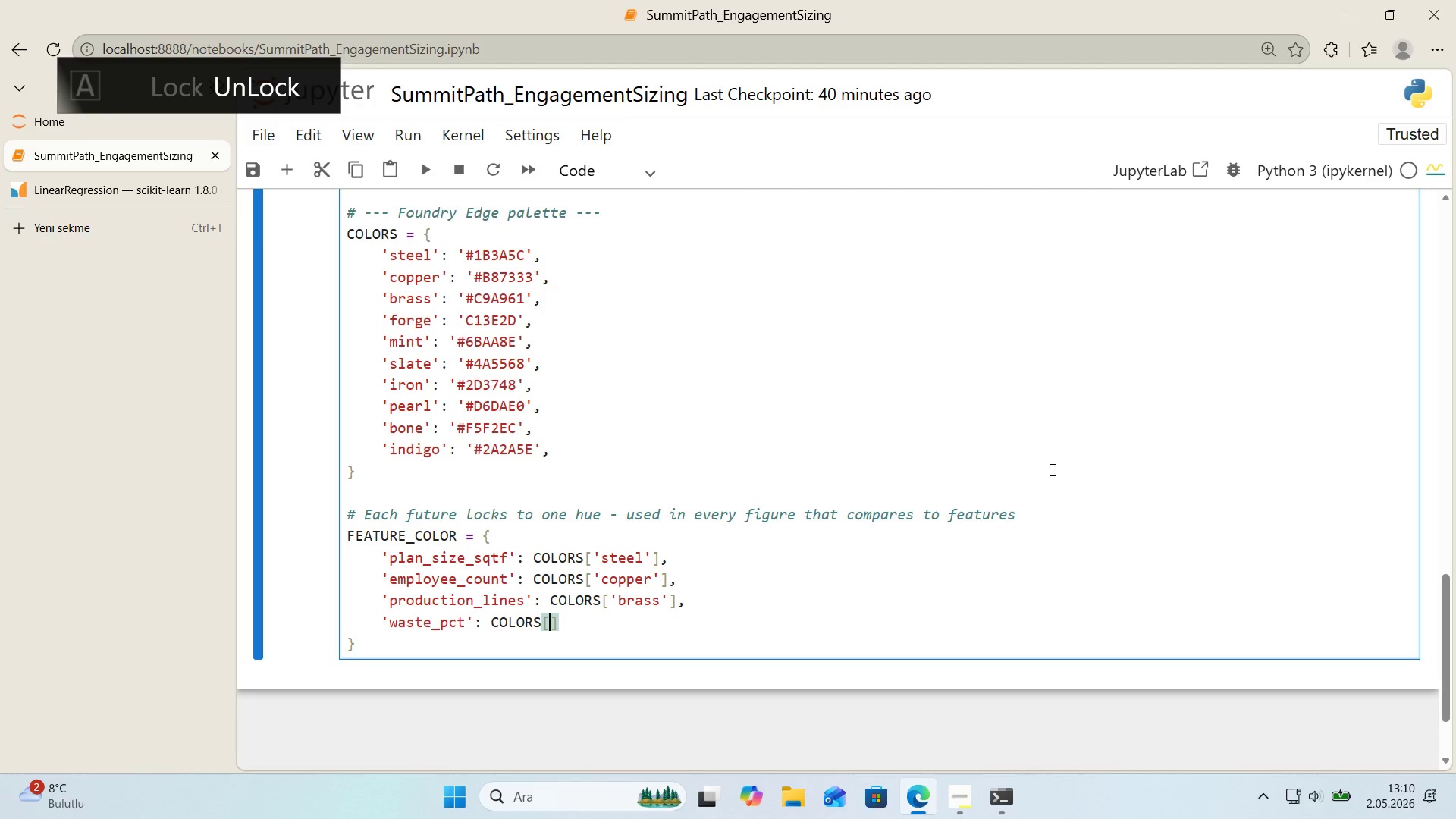 
key(ArrowLeft)
 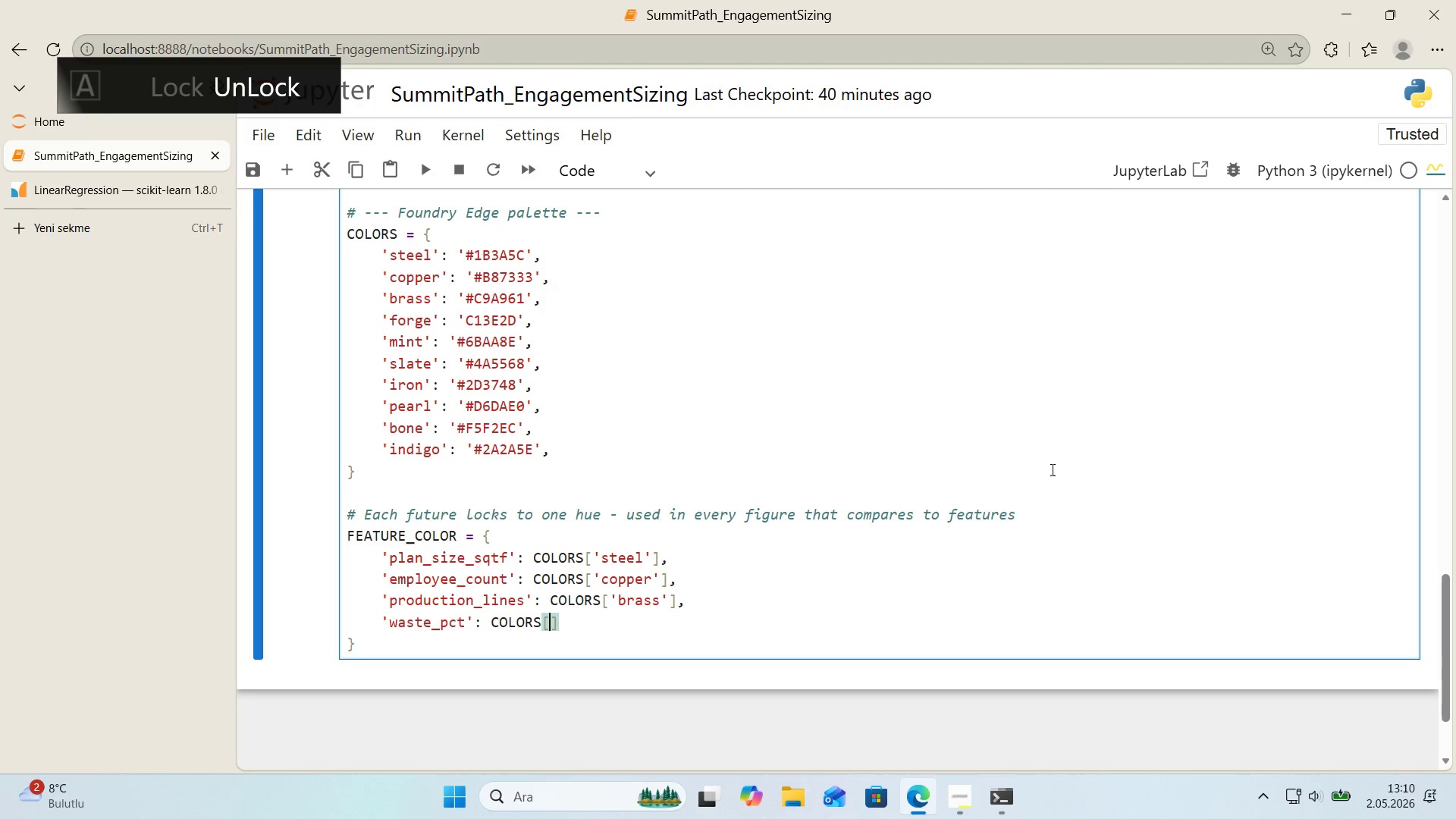 
type(@@)
 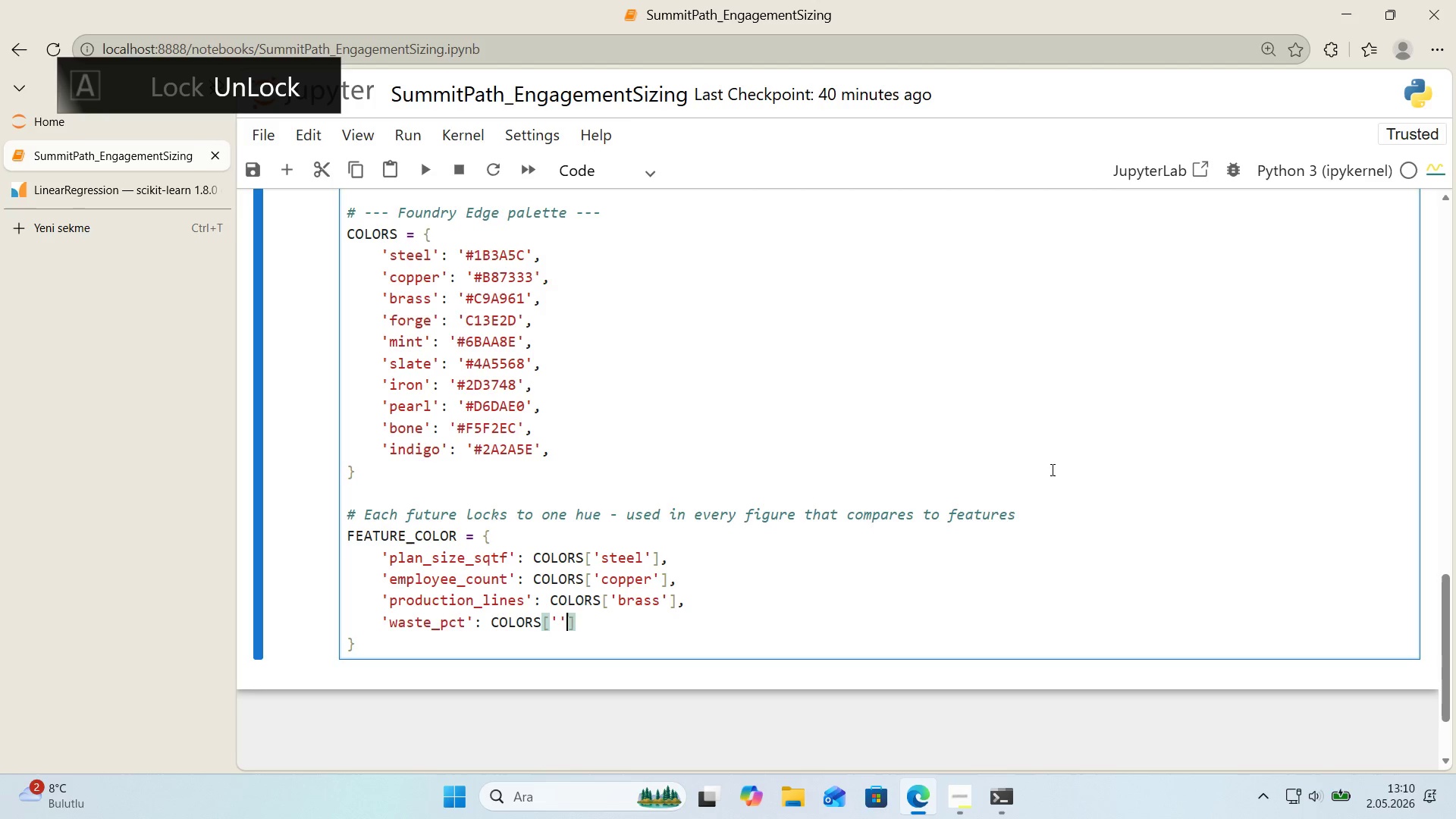 
key(ArrowLeft)
 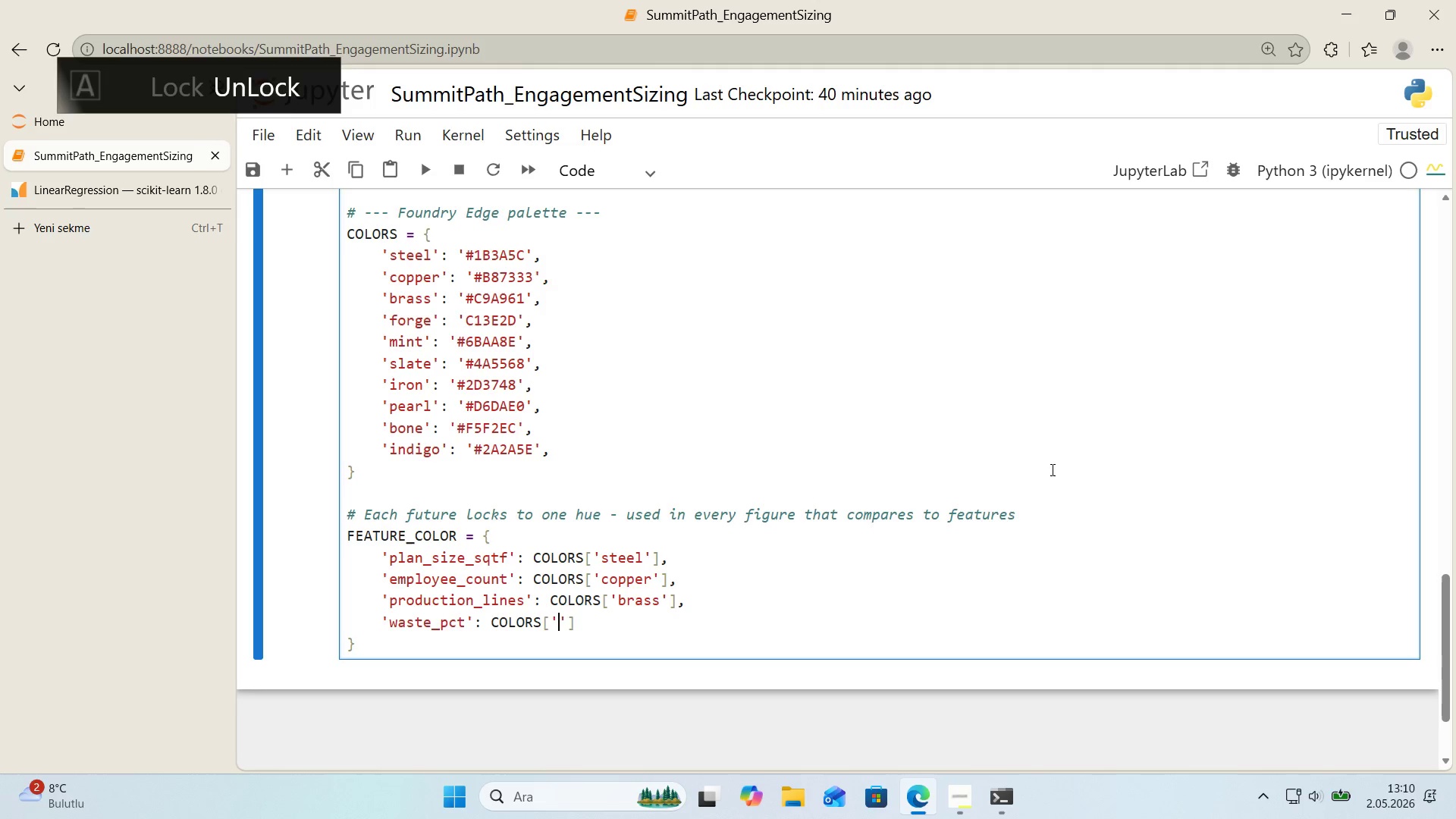 
type(forge)
 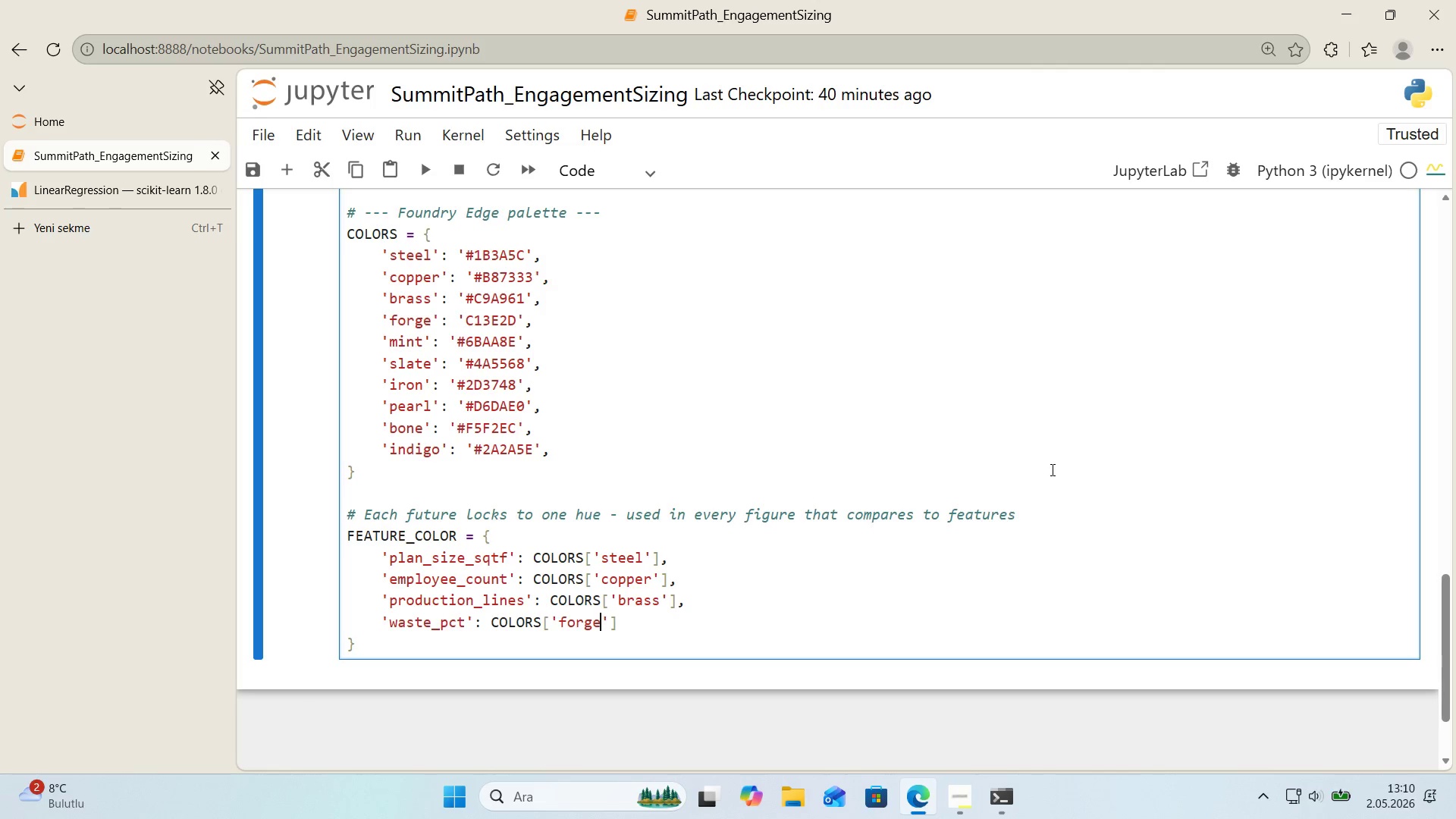 
key(ArrowRight)
 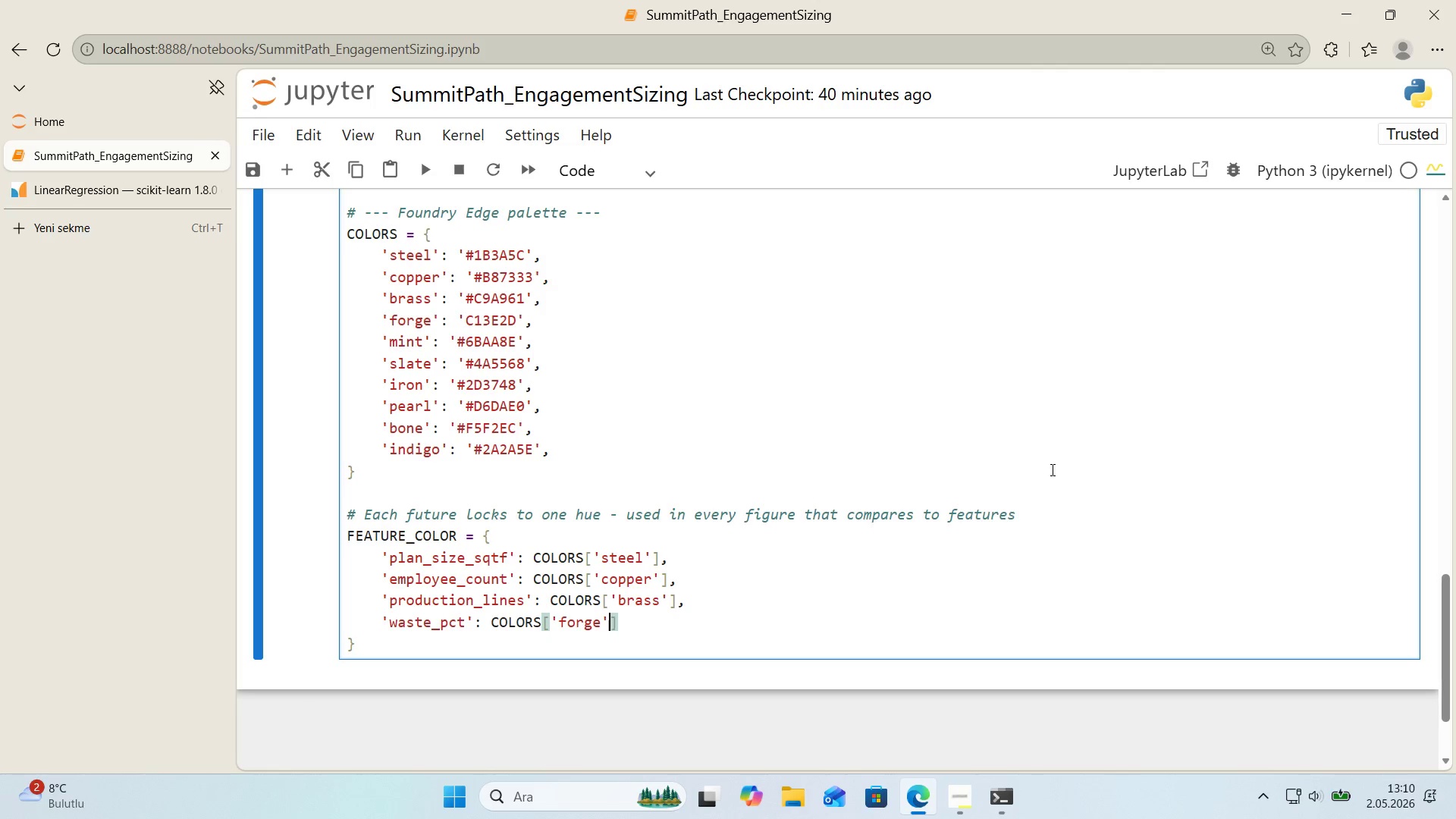 
key(ArrowRight)
 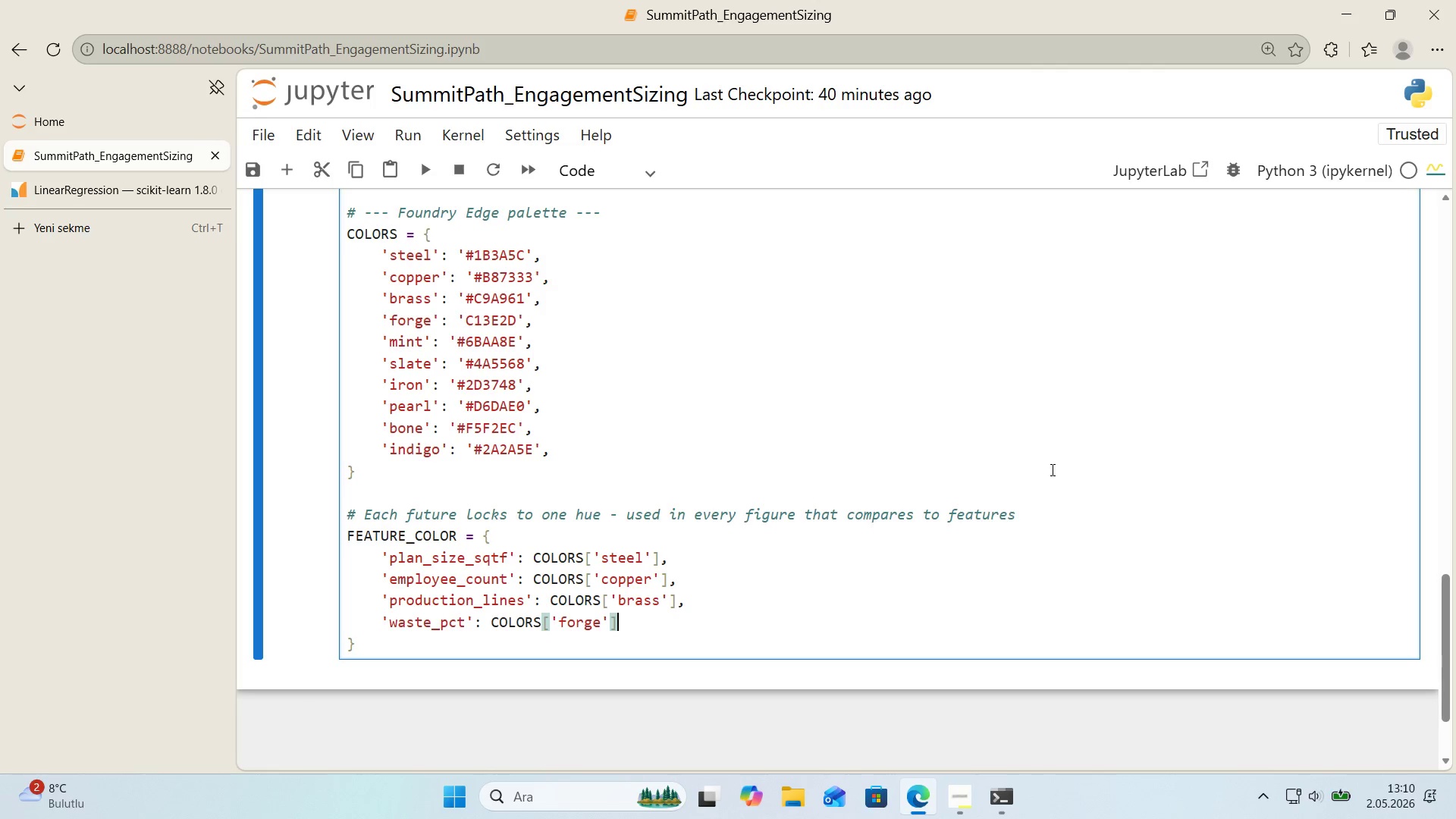 
key(Comma)
 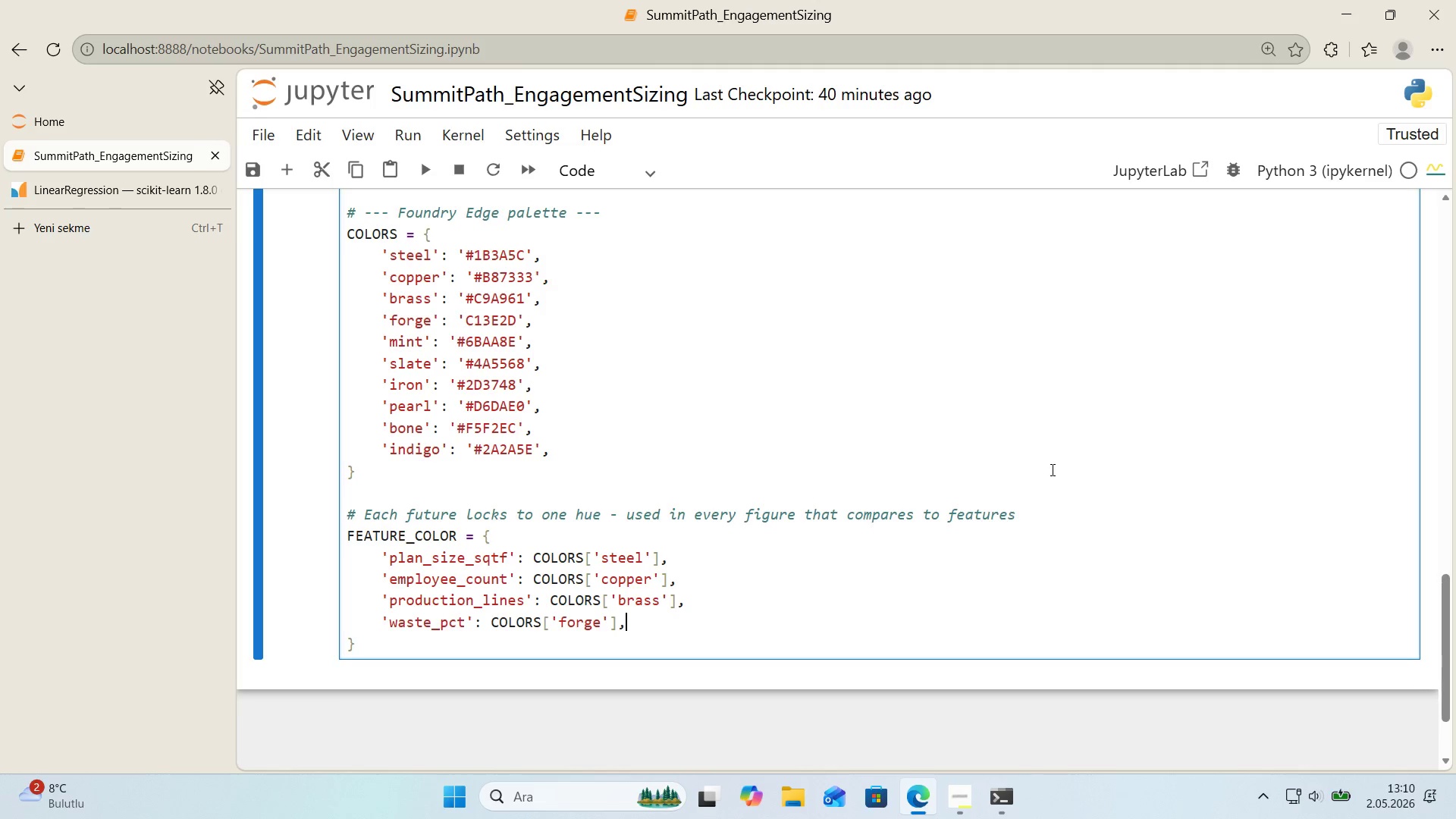 
key(Enter)
 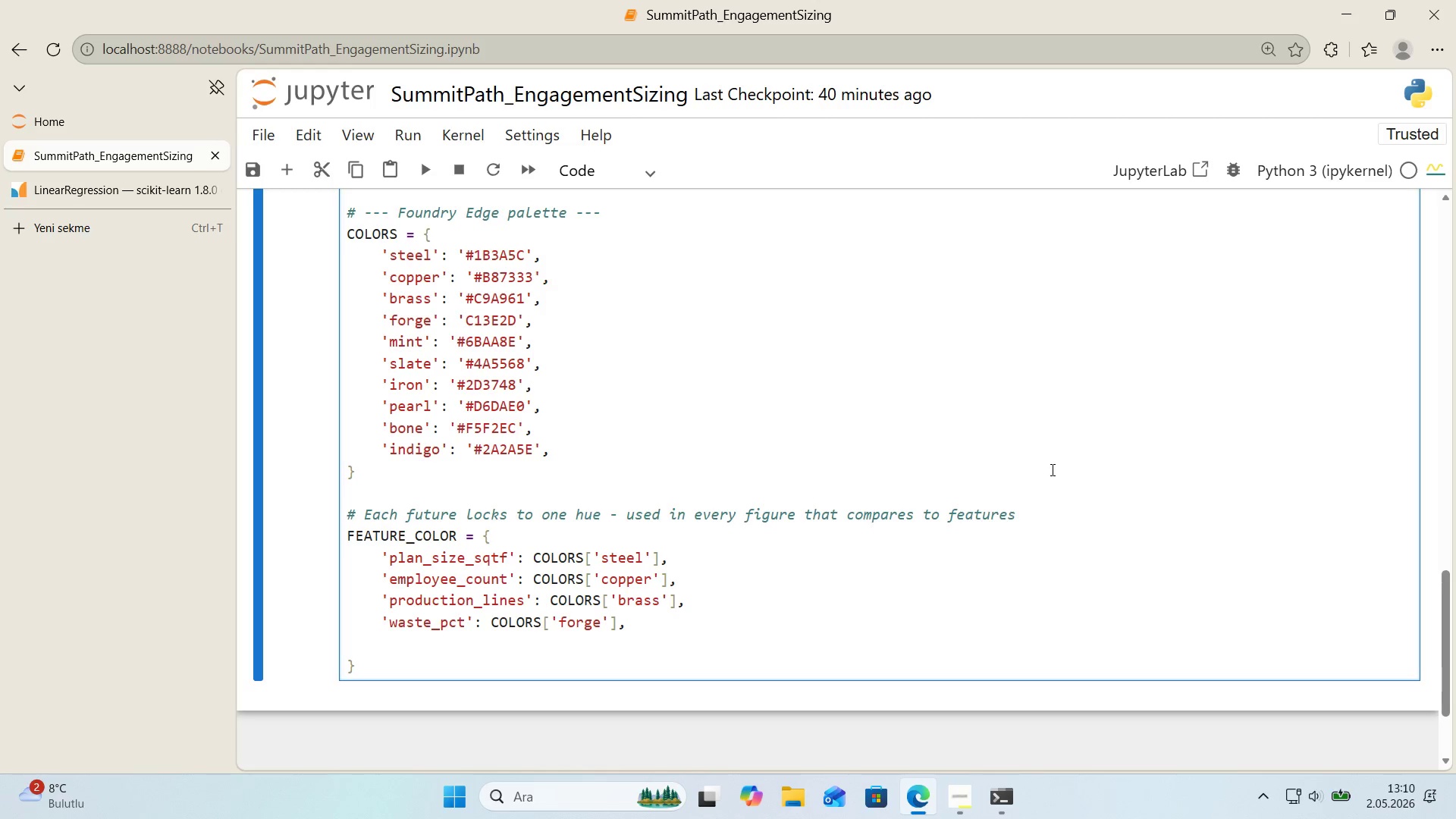 
wait(7.52)
 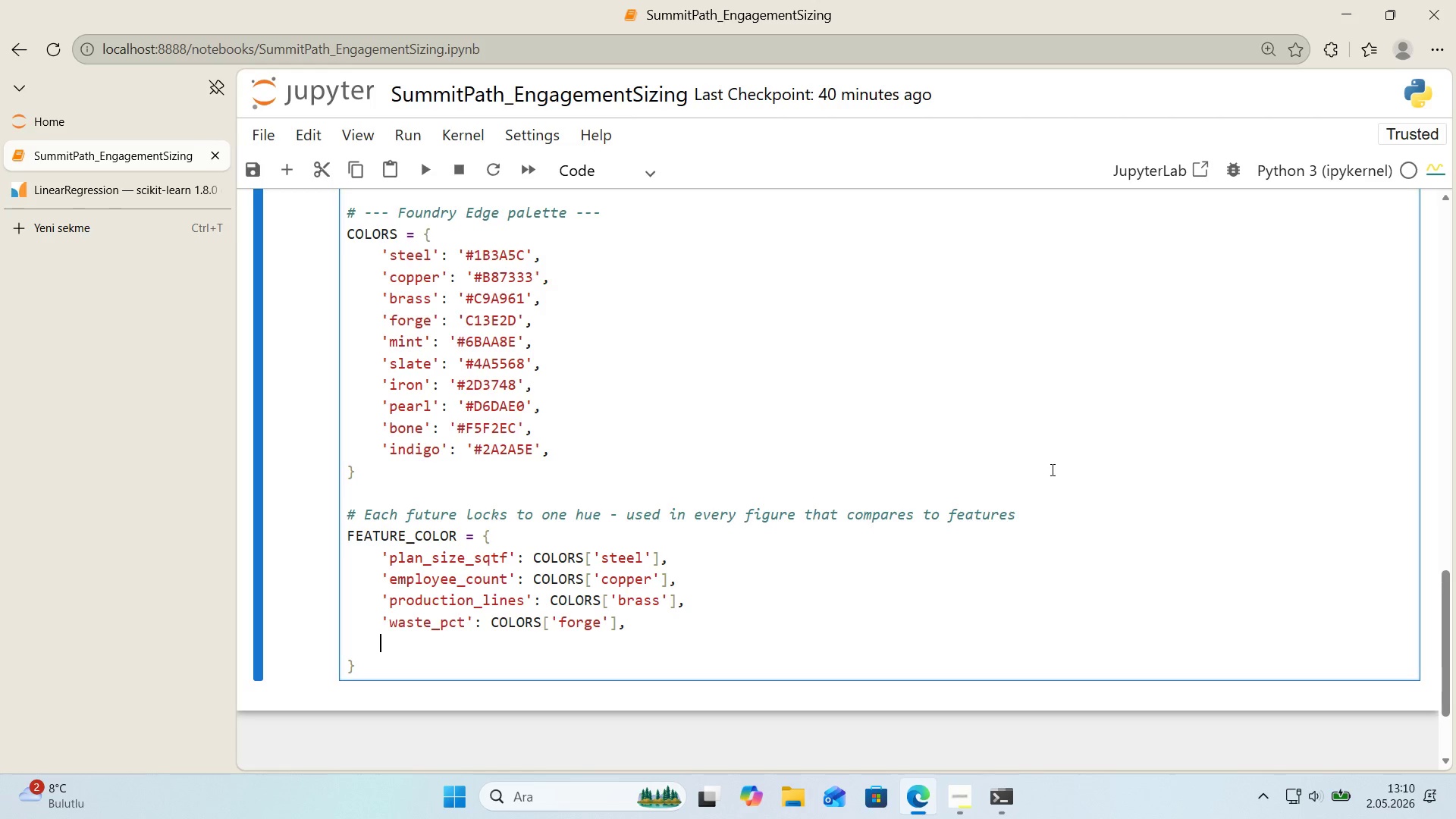 
type(@@)
 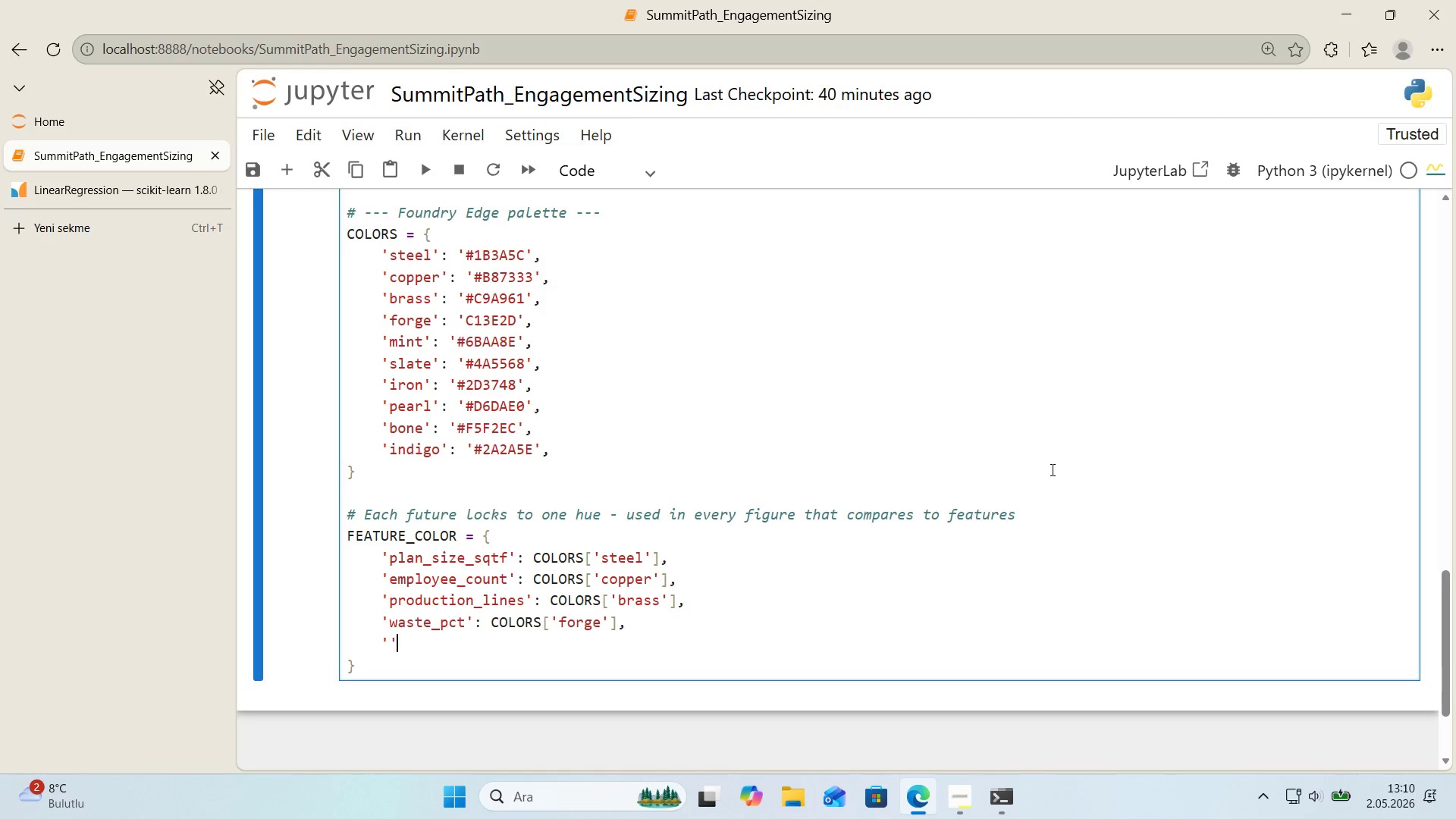 
key(ArrowLeft)
 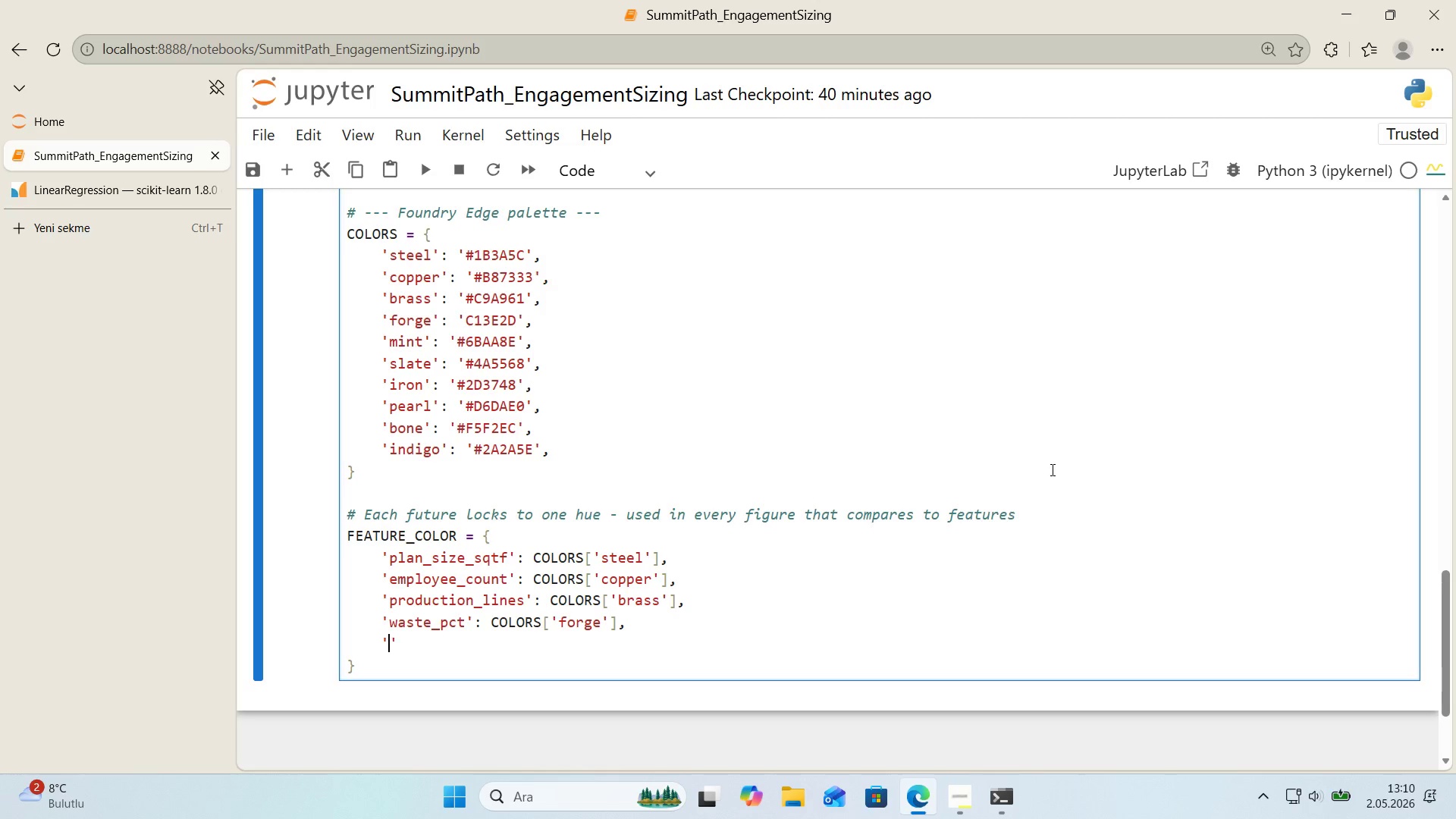 
type(revenue_pct)
key(Backspace)
key(Backspace)
key(Backspace)
type(mm)
 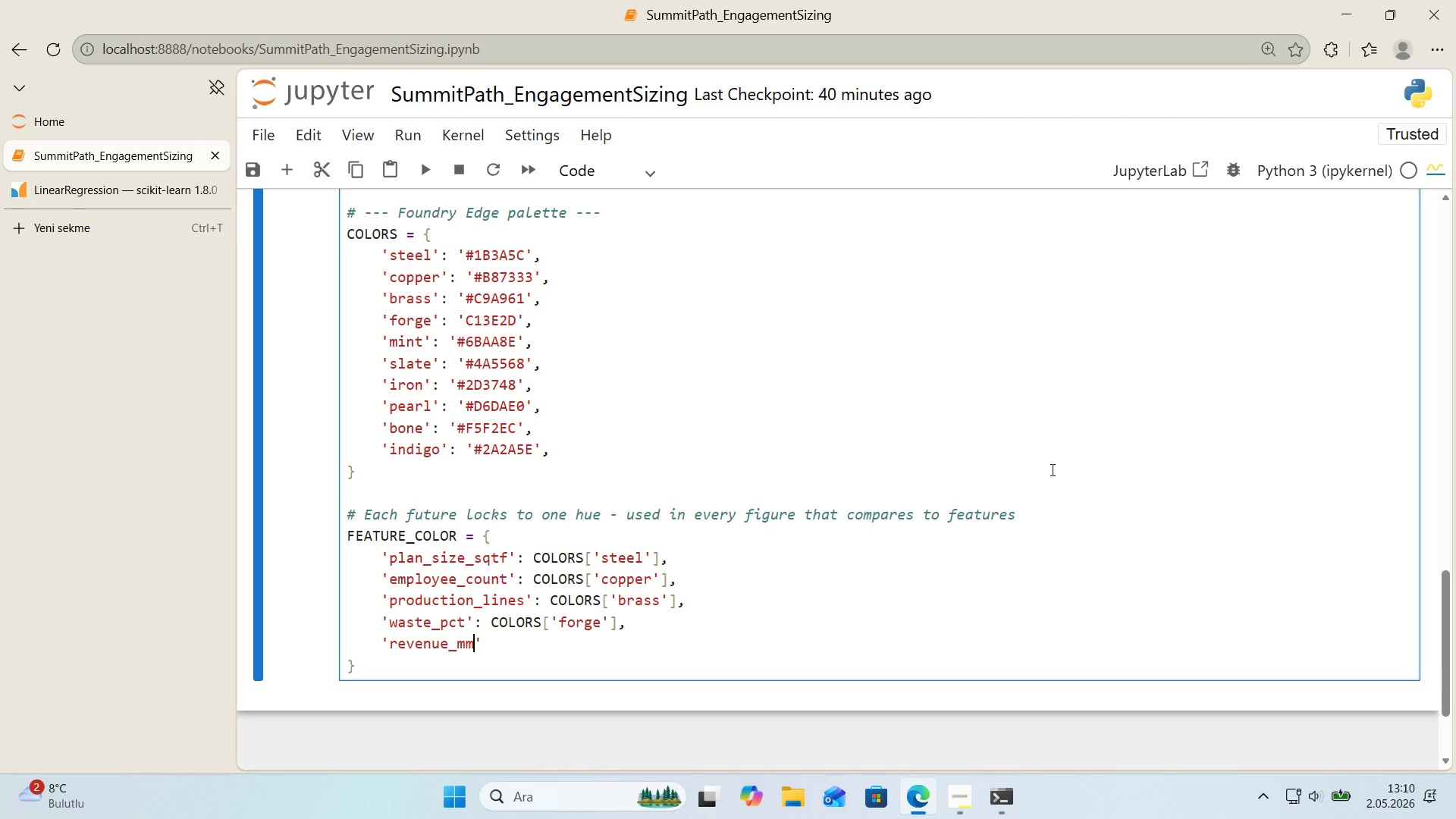 
key(ArrowRight)
 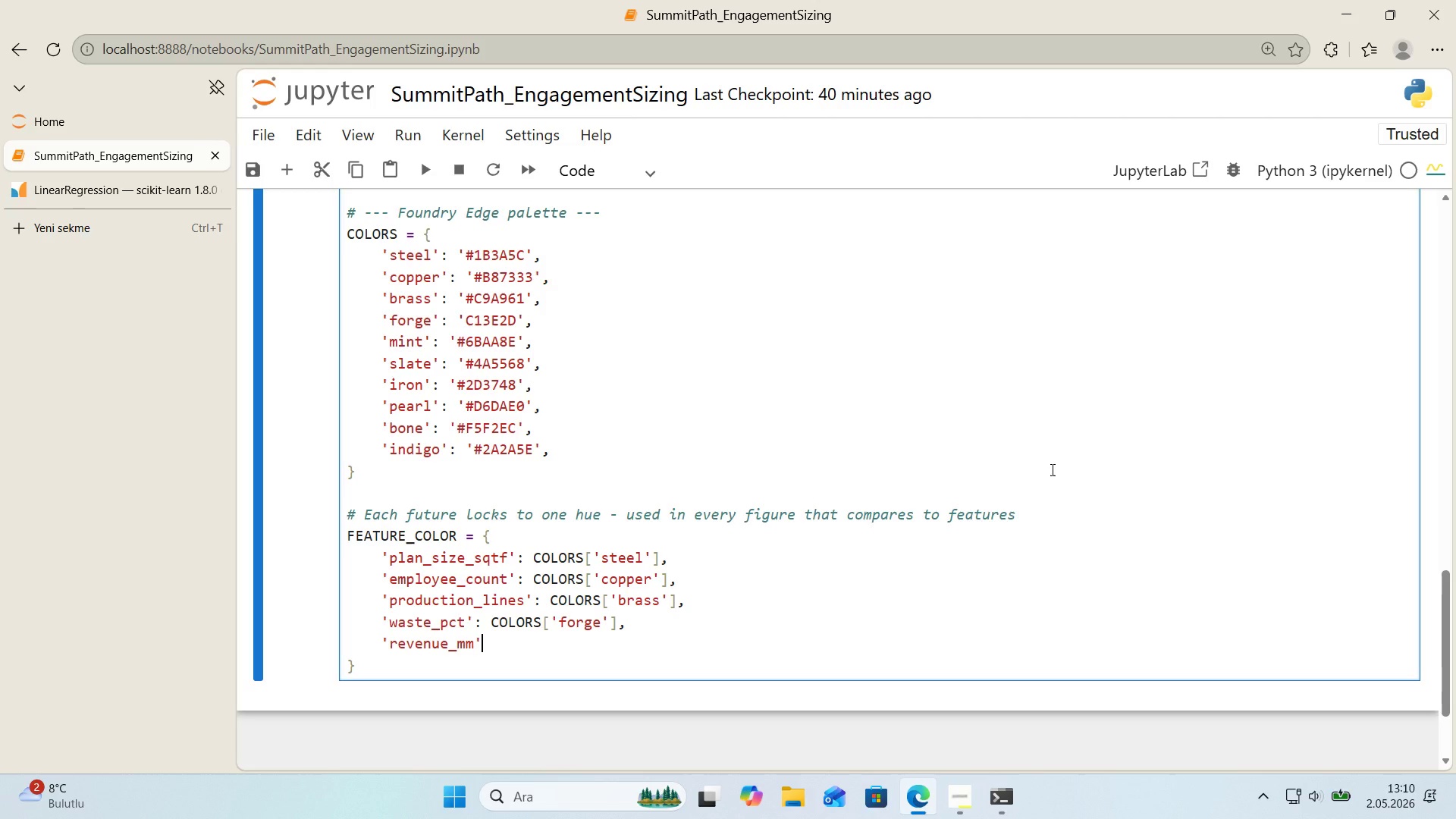 
type(> COLORS)
 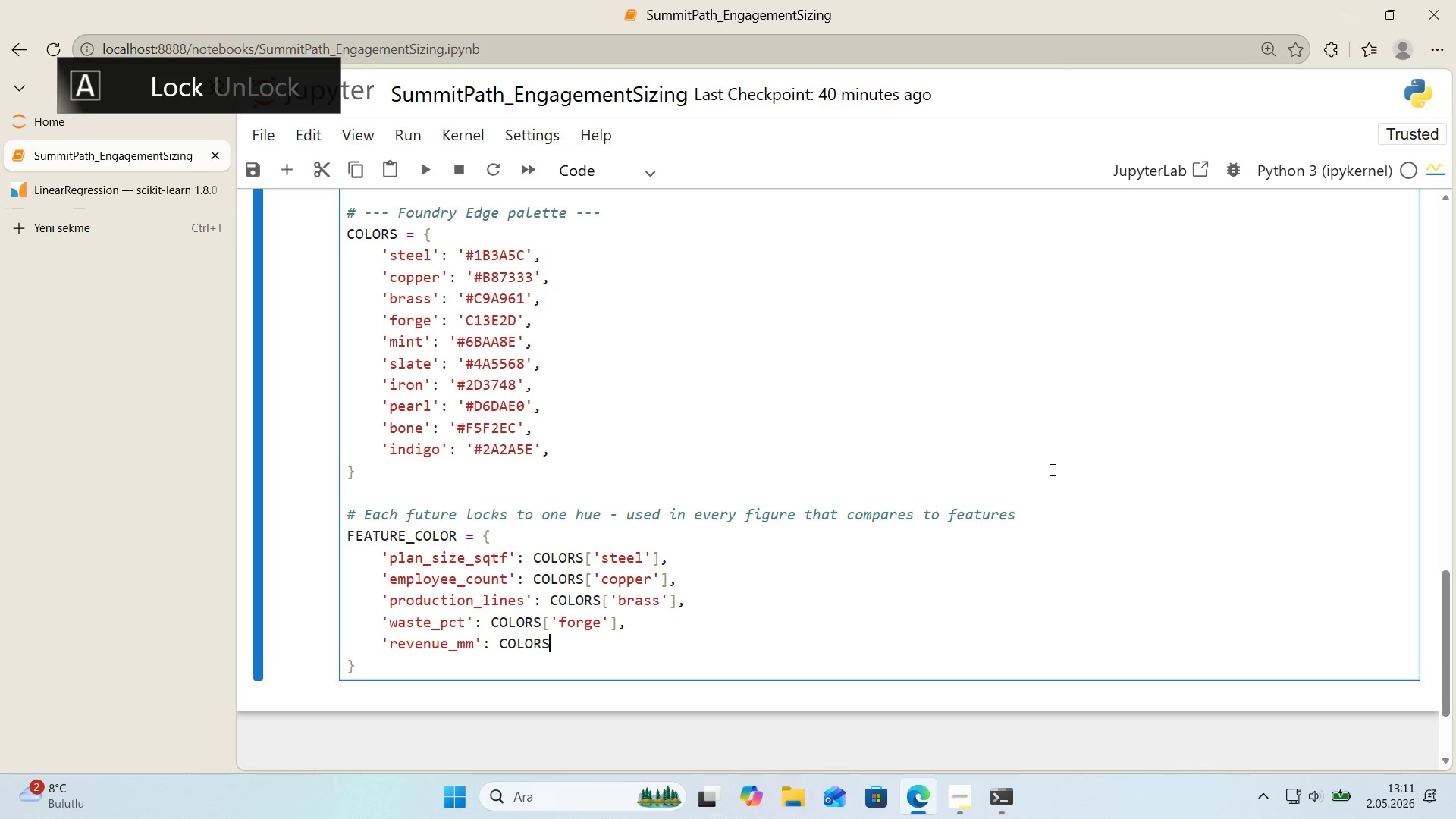 
key(Alt+Control+8)
 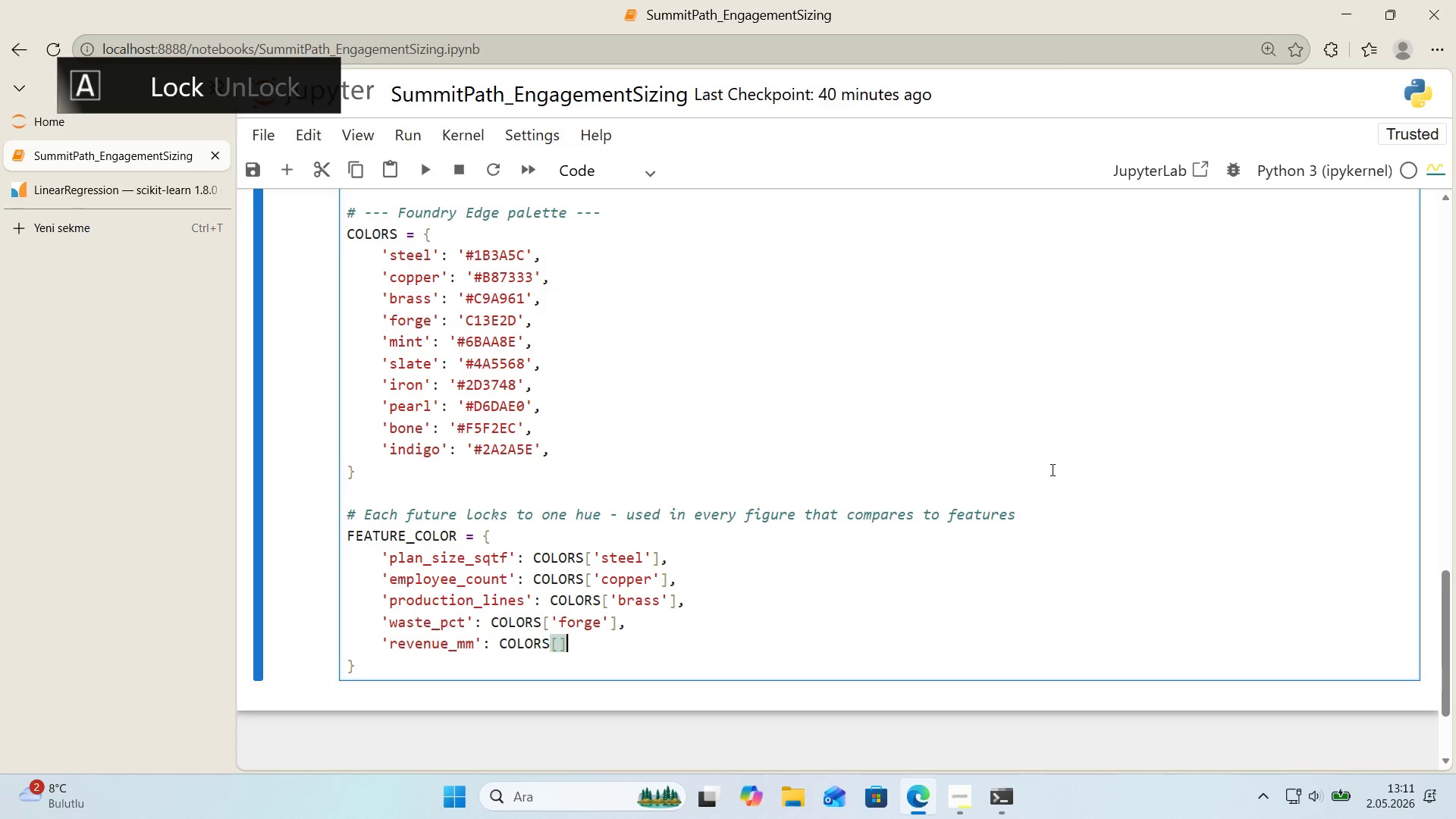 
key(Alt+Control+9)
 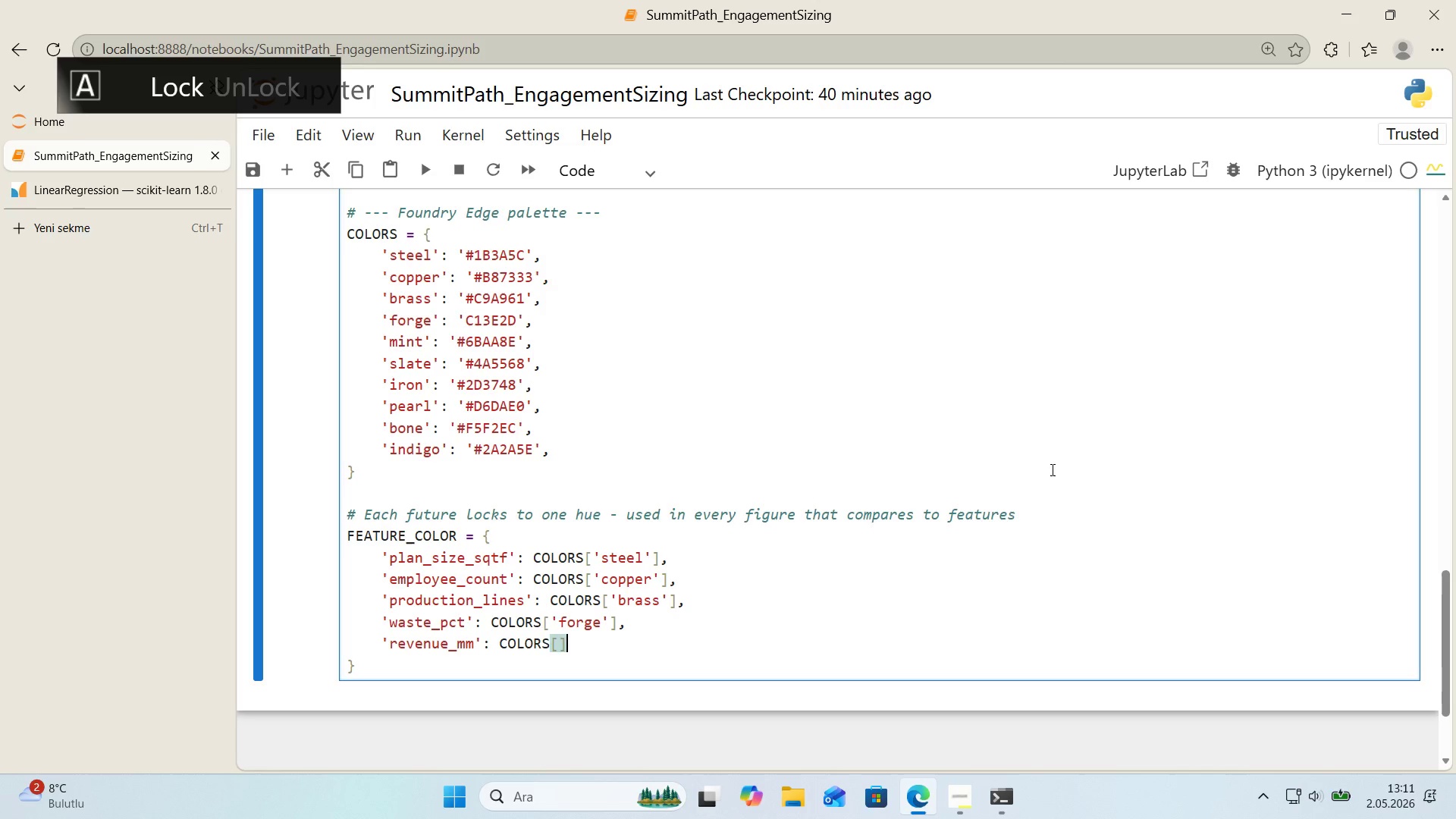 
key(ArrowLeft)
 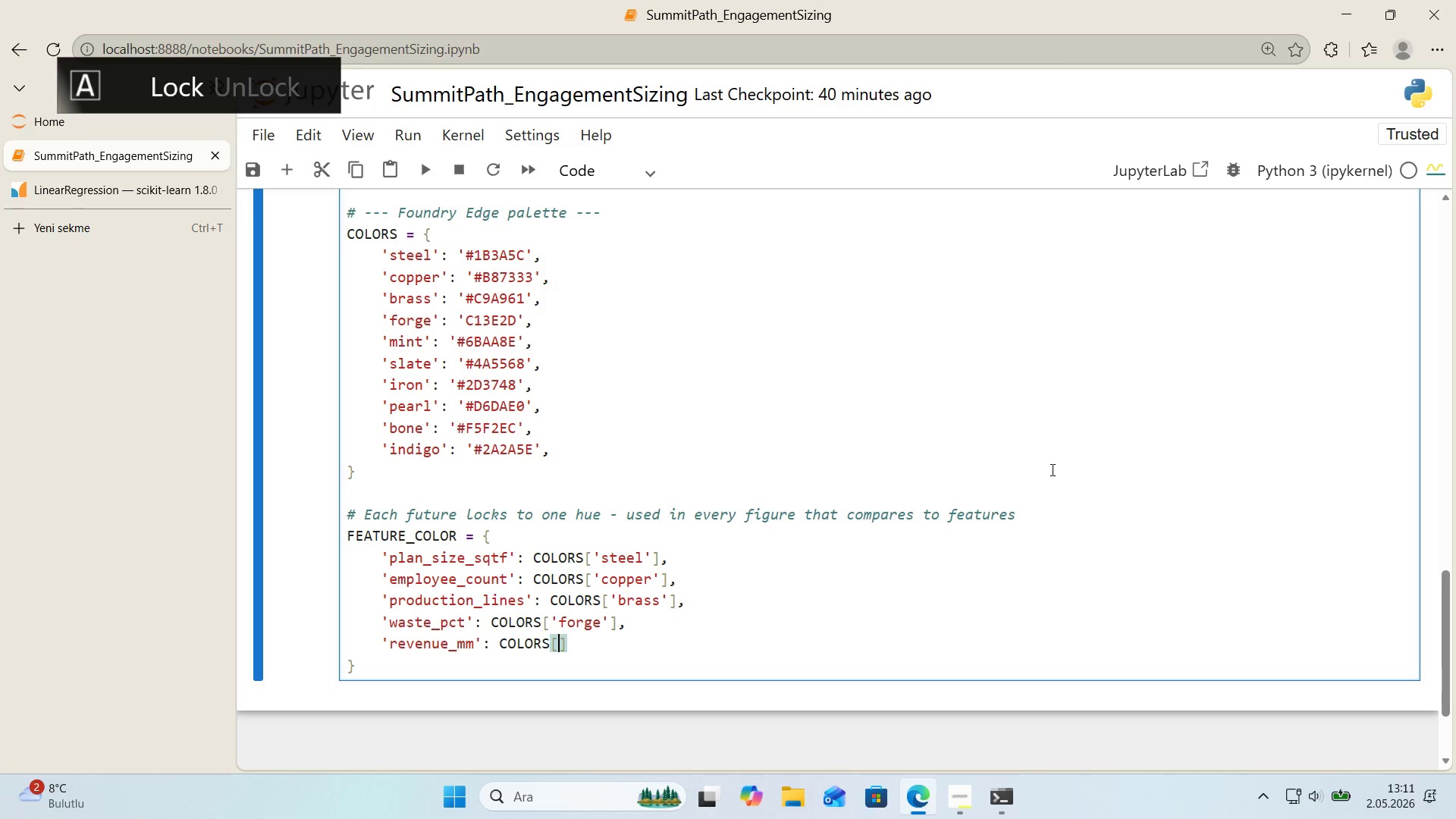 
type(@@)
 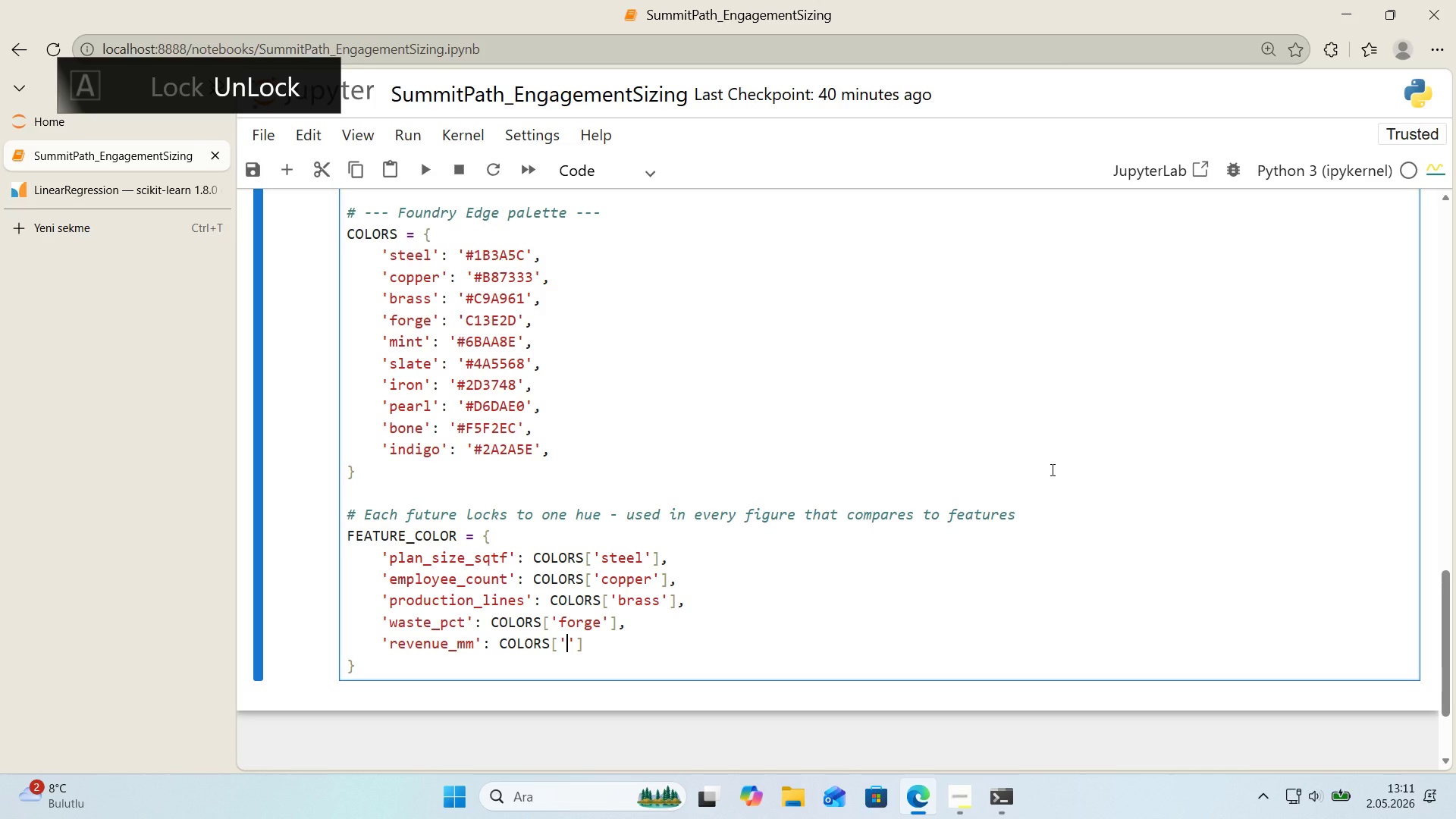 
 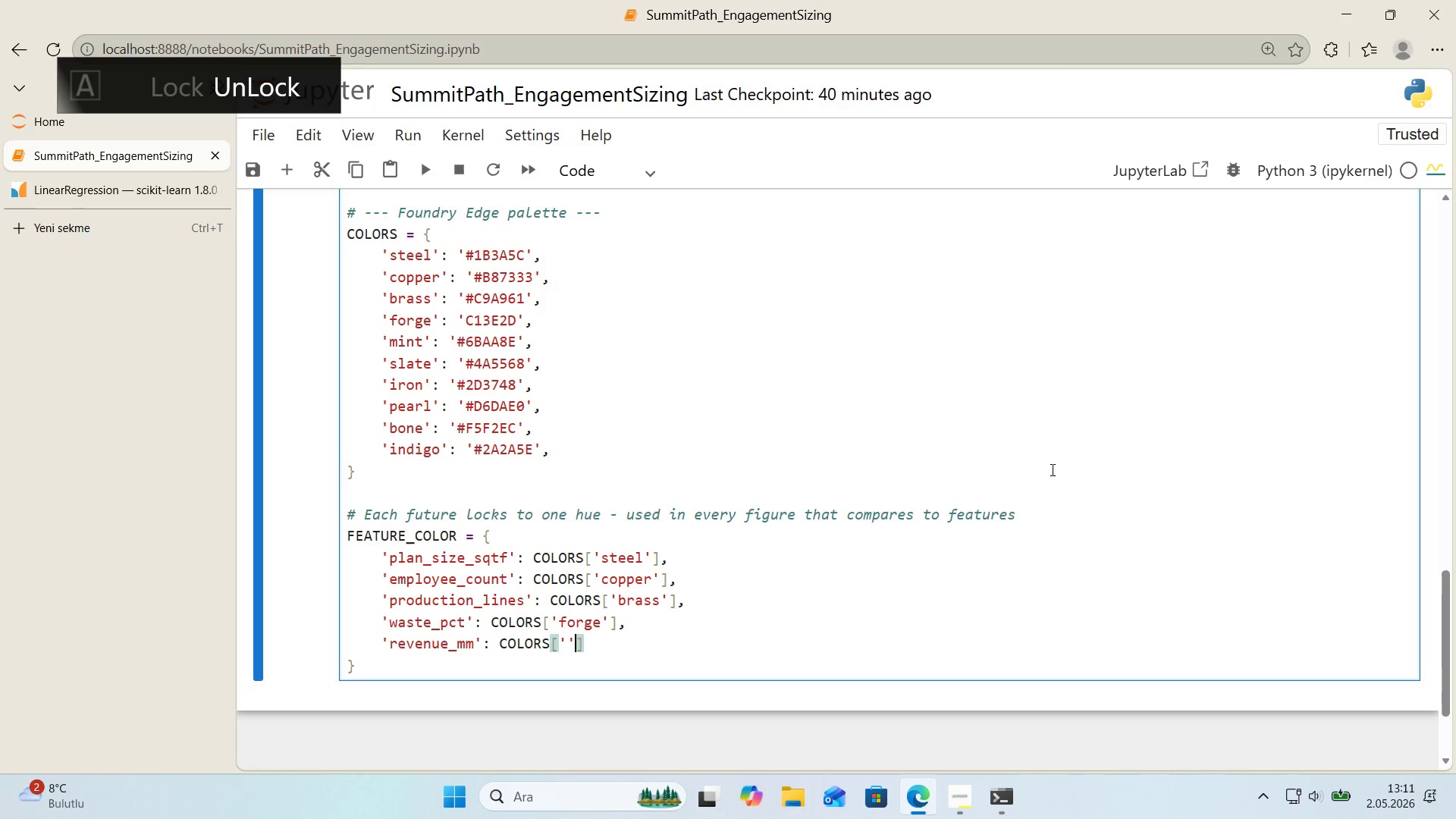 
key(ArrowLeft)
 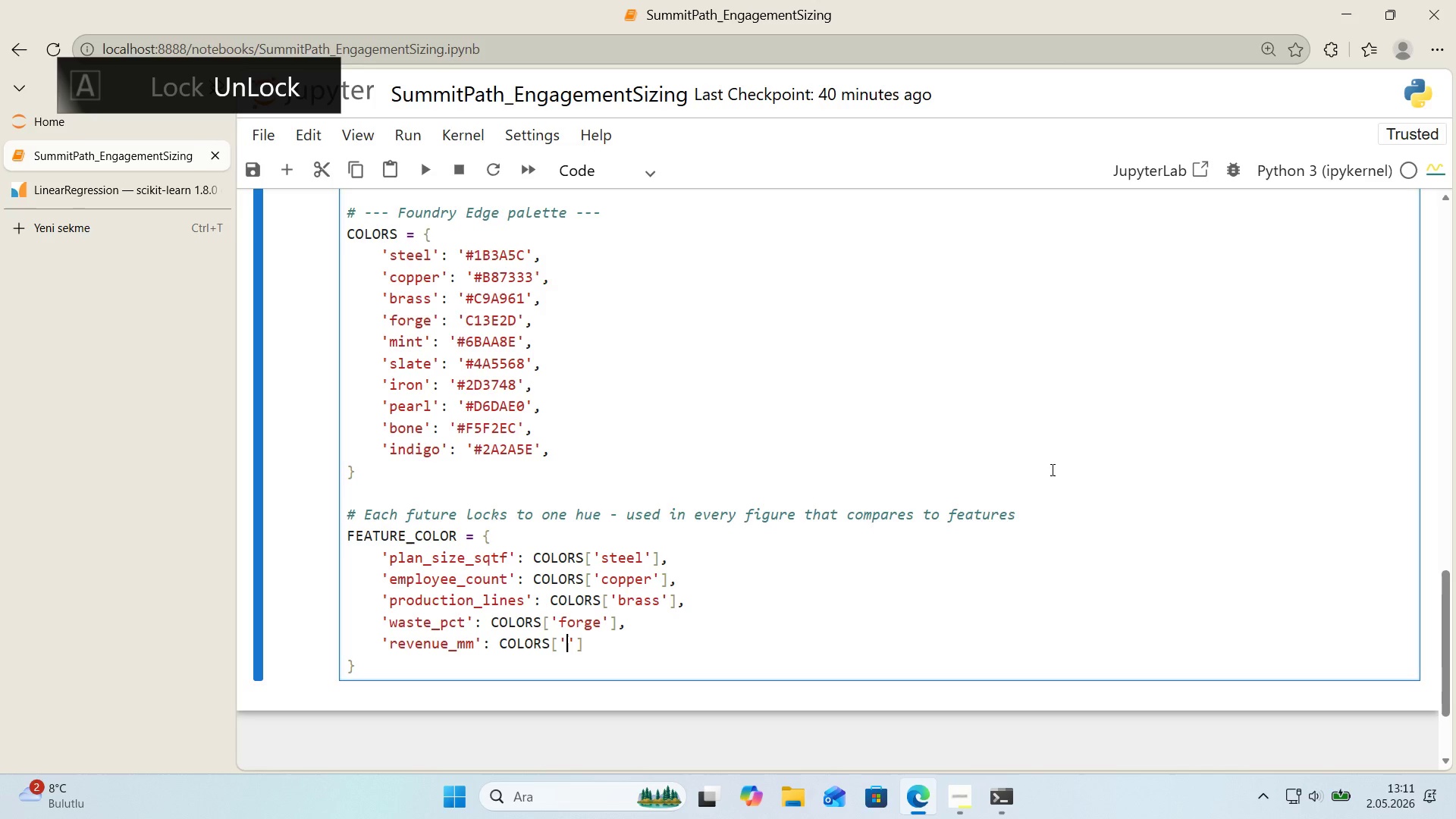 
type(m'nt)
 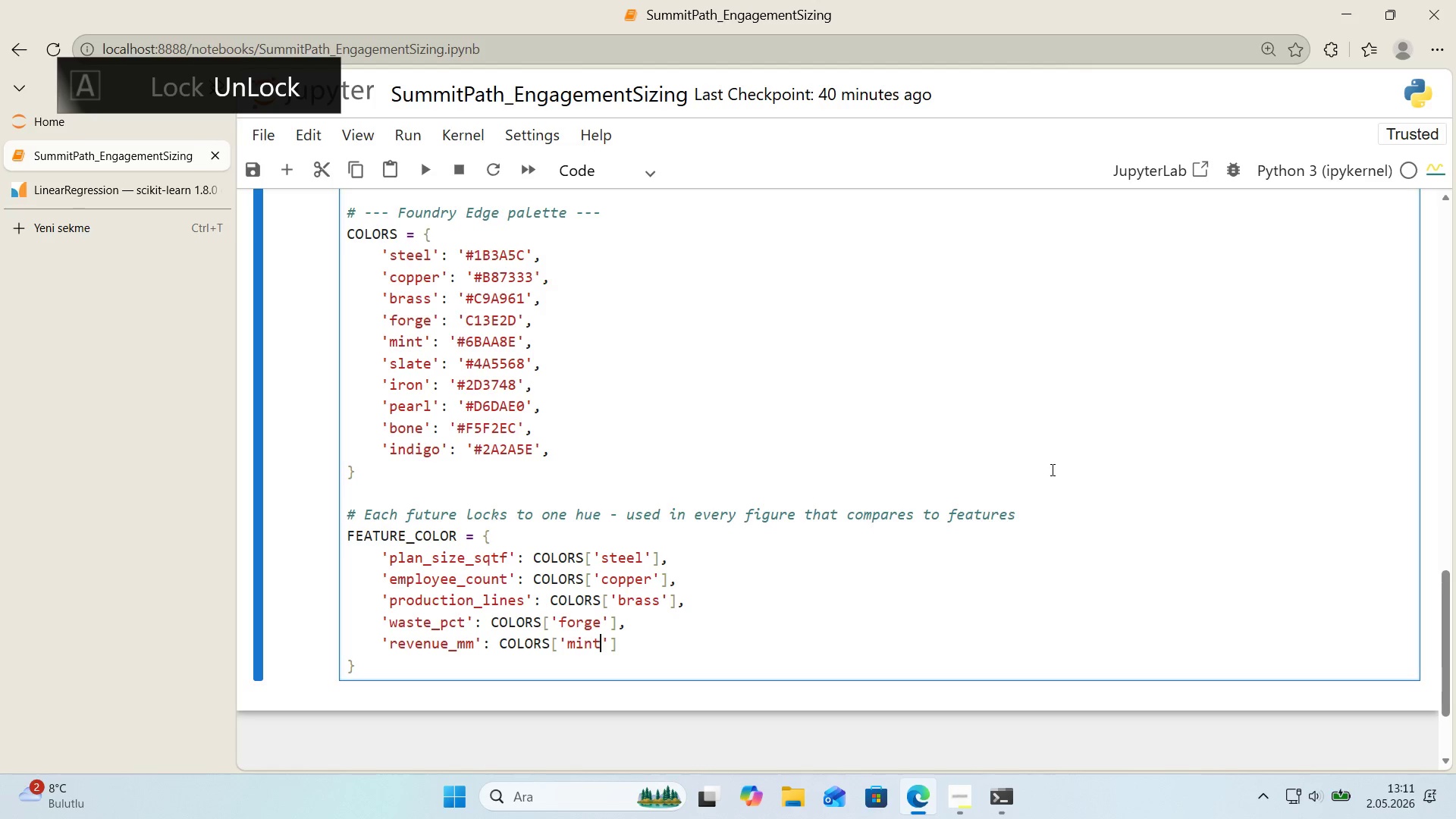 
key(ArrowRight)
 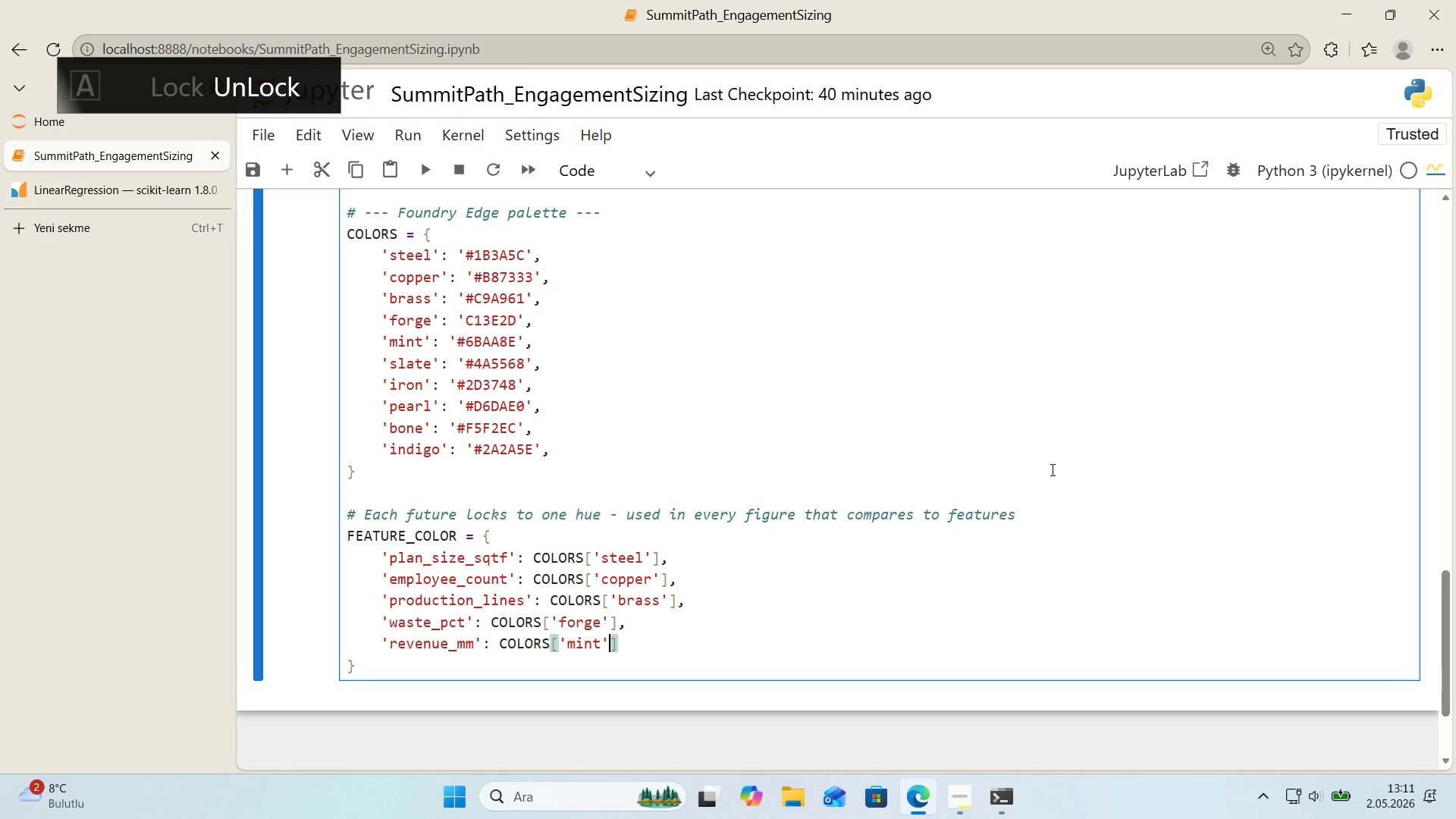 
key(ArrowRight)
 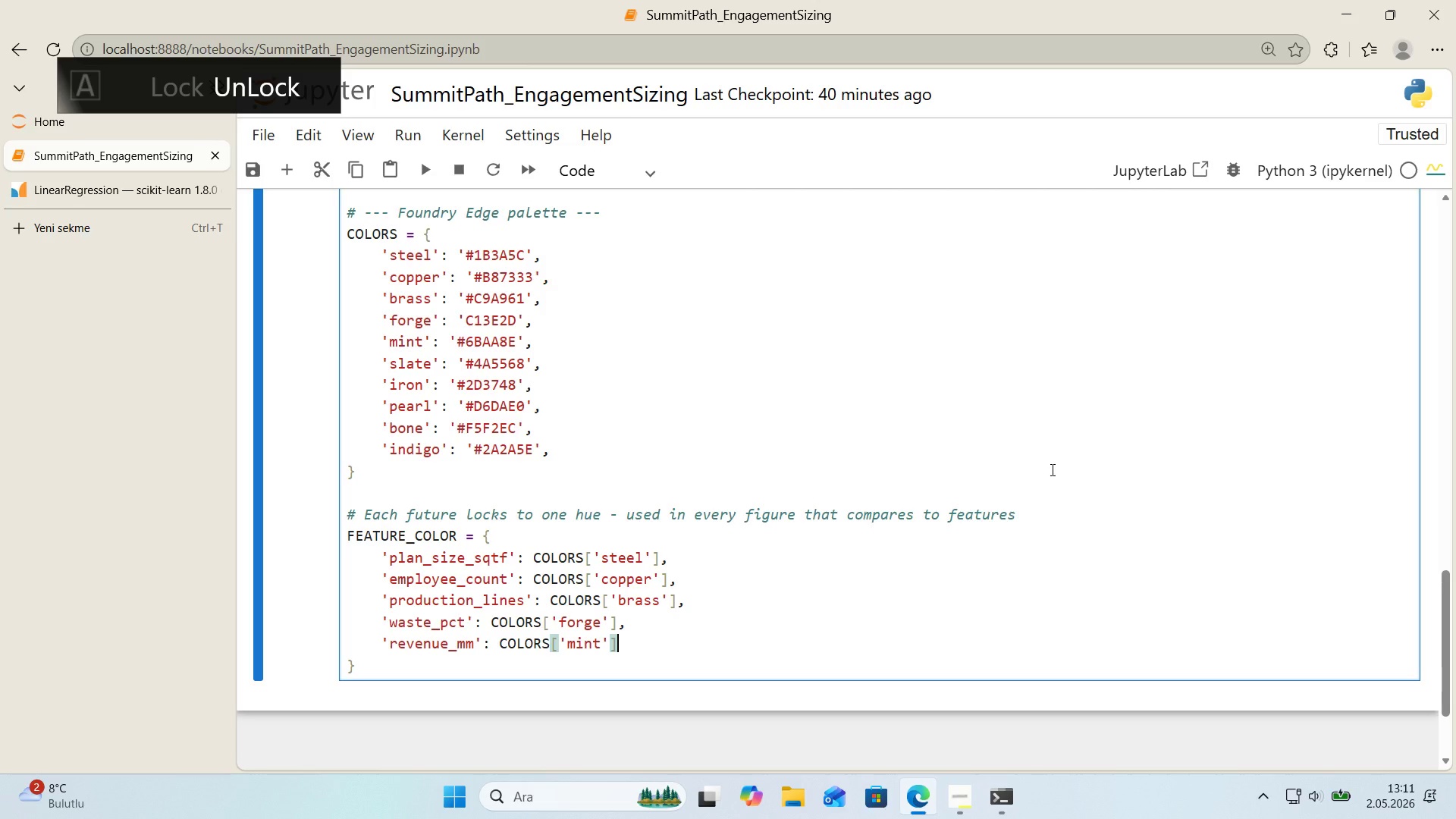 
key(Comma)
 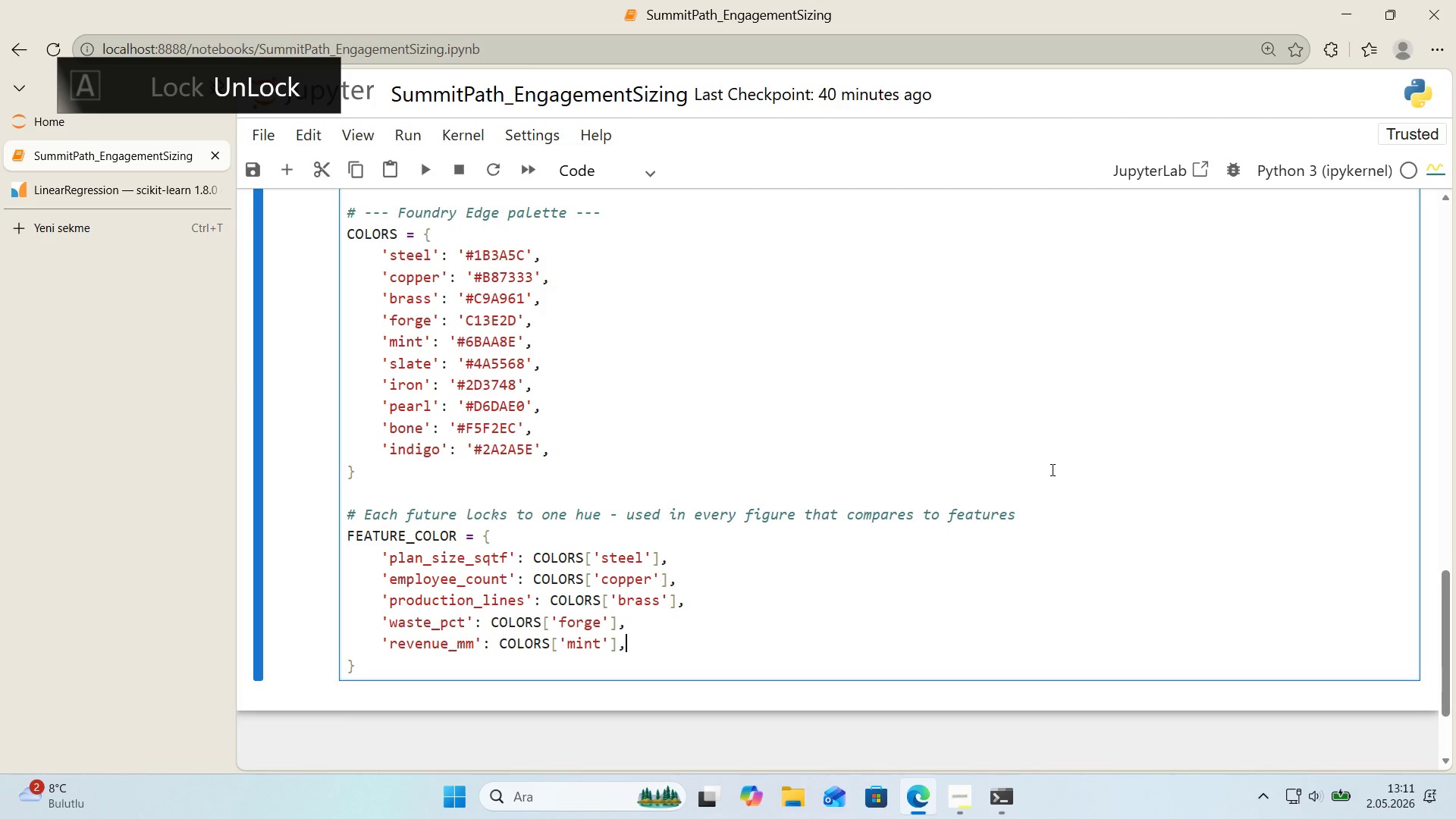 
key(Enter)
 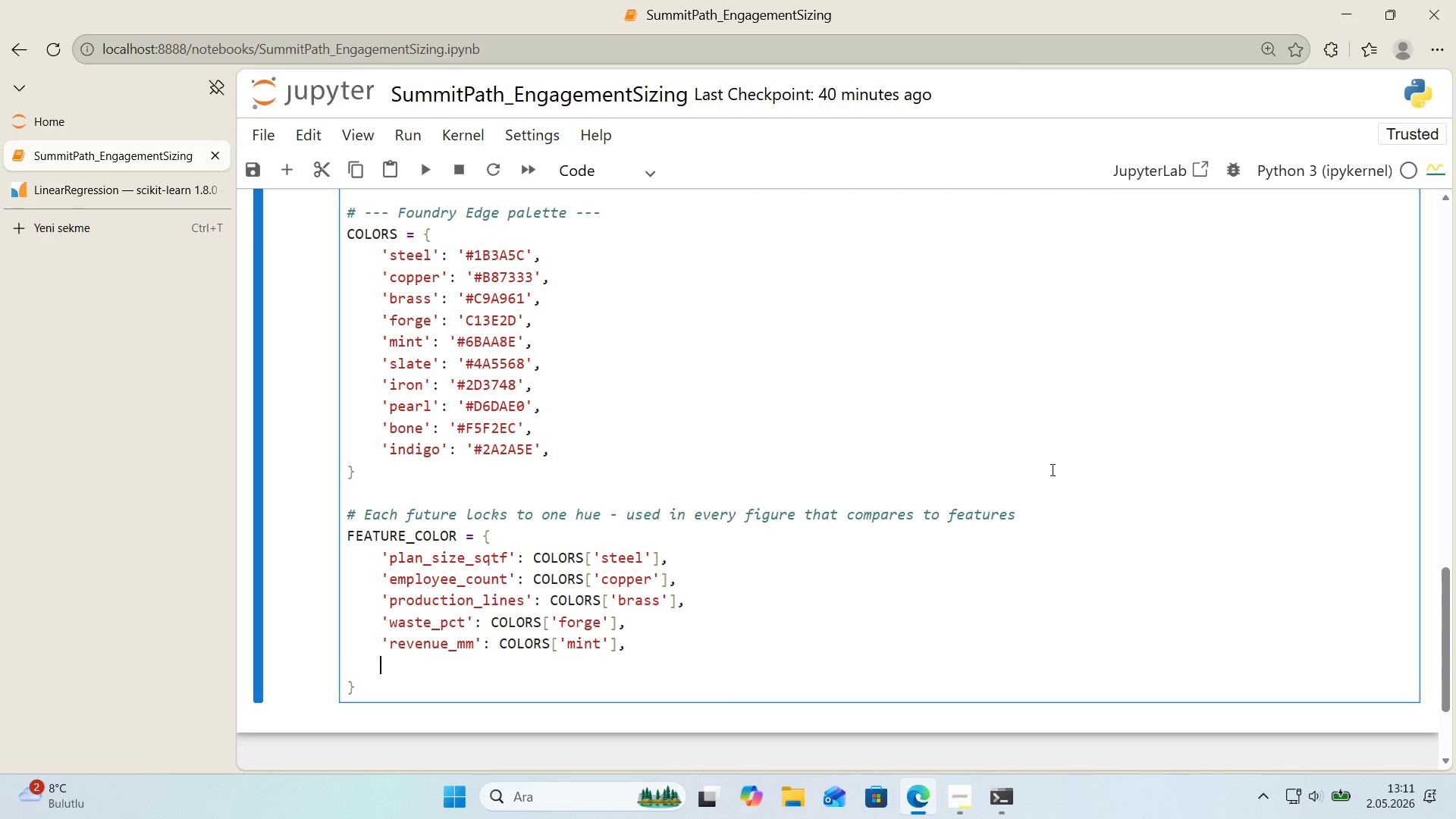 
type(@@)
 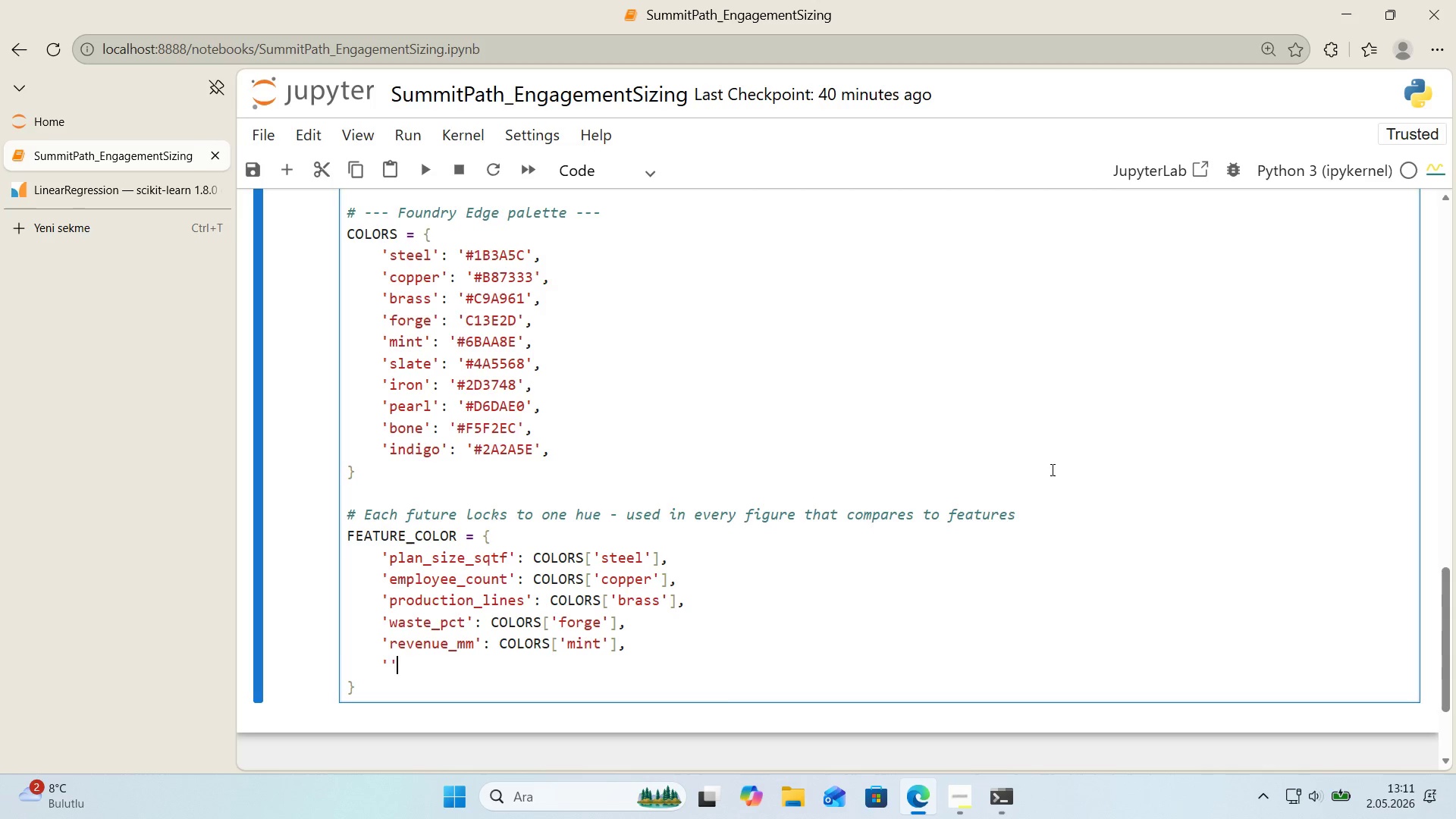 
key(ArrowLeft)
 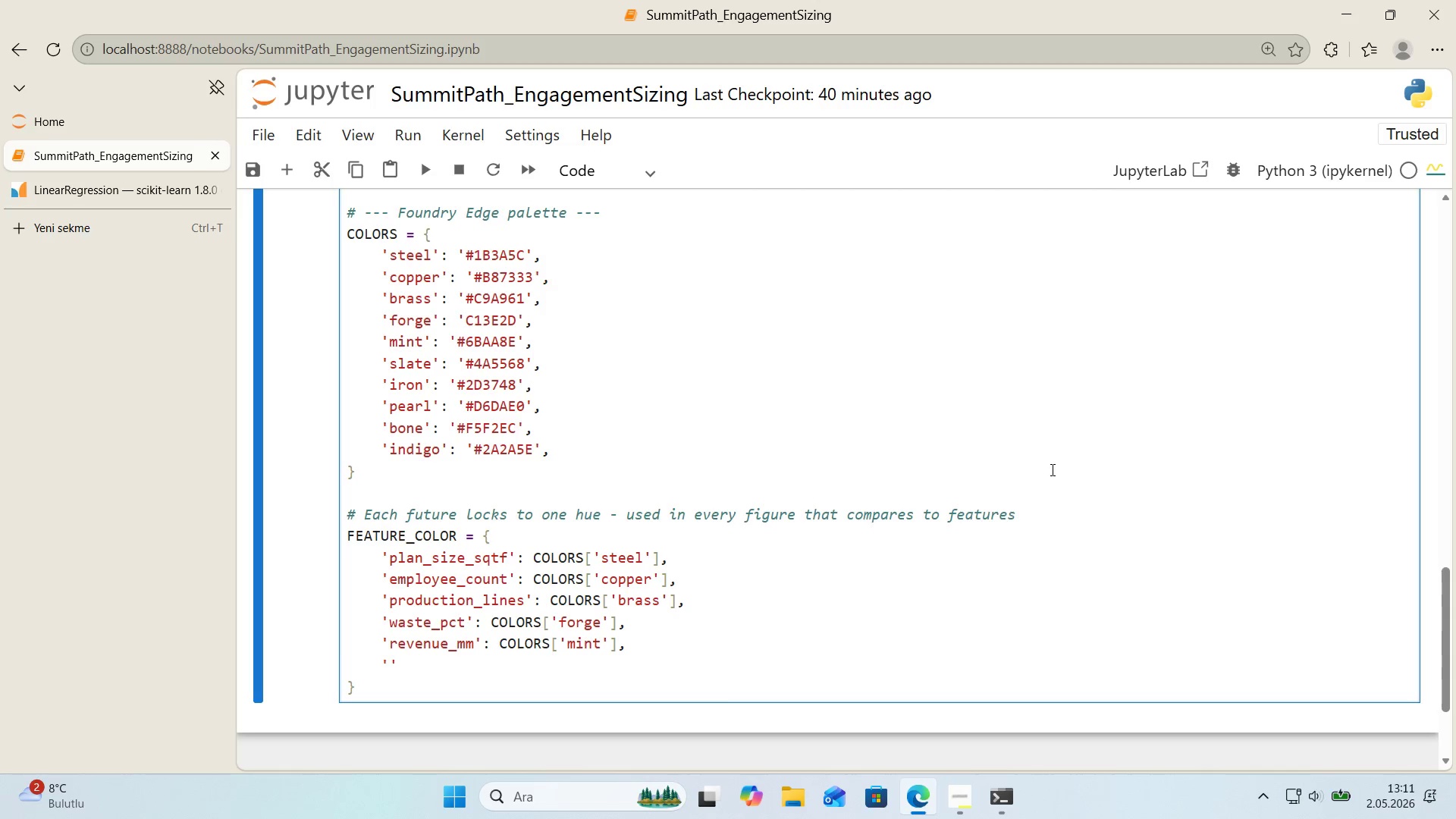 
type(b'llable_hours)
 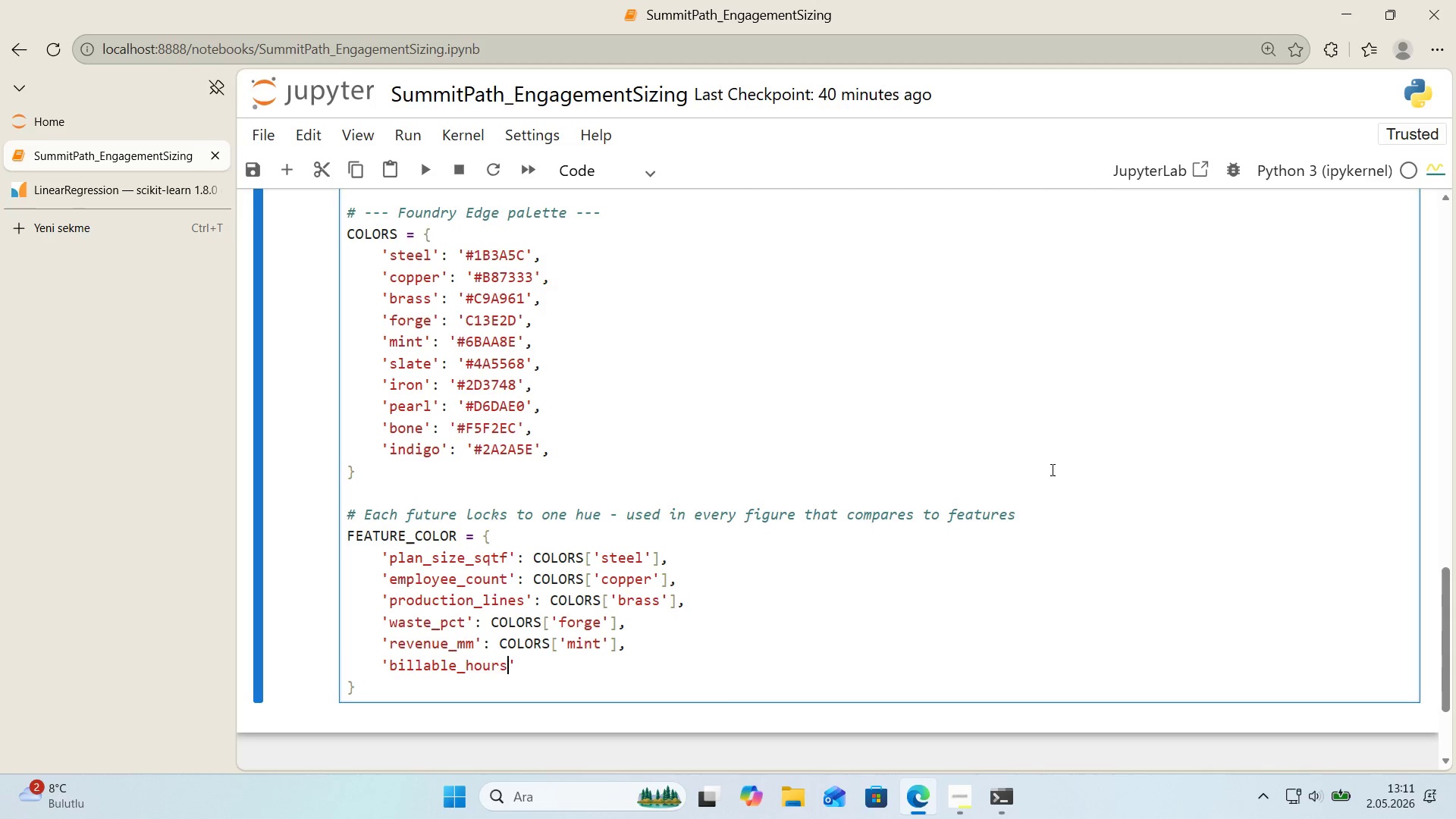 
key(ArrowRight)
 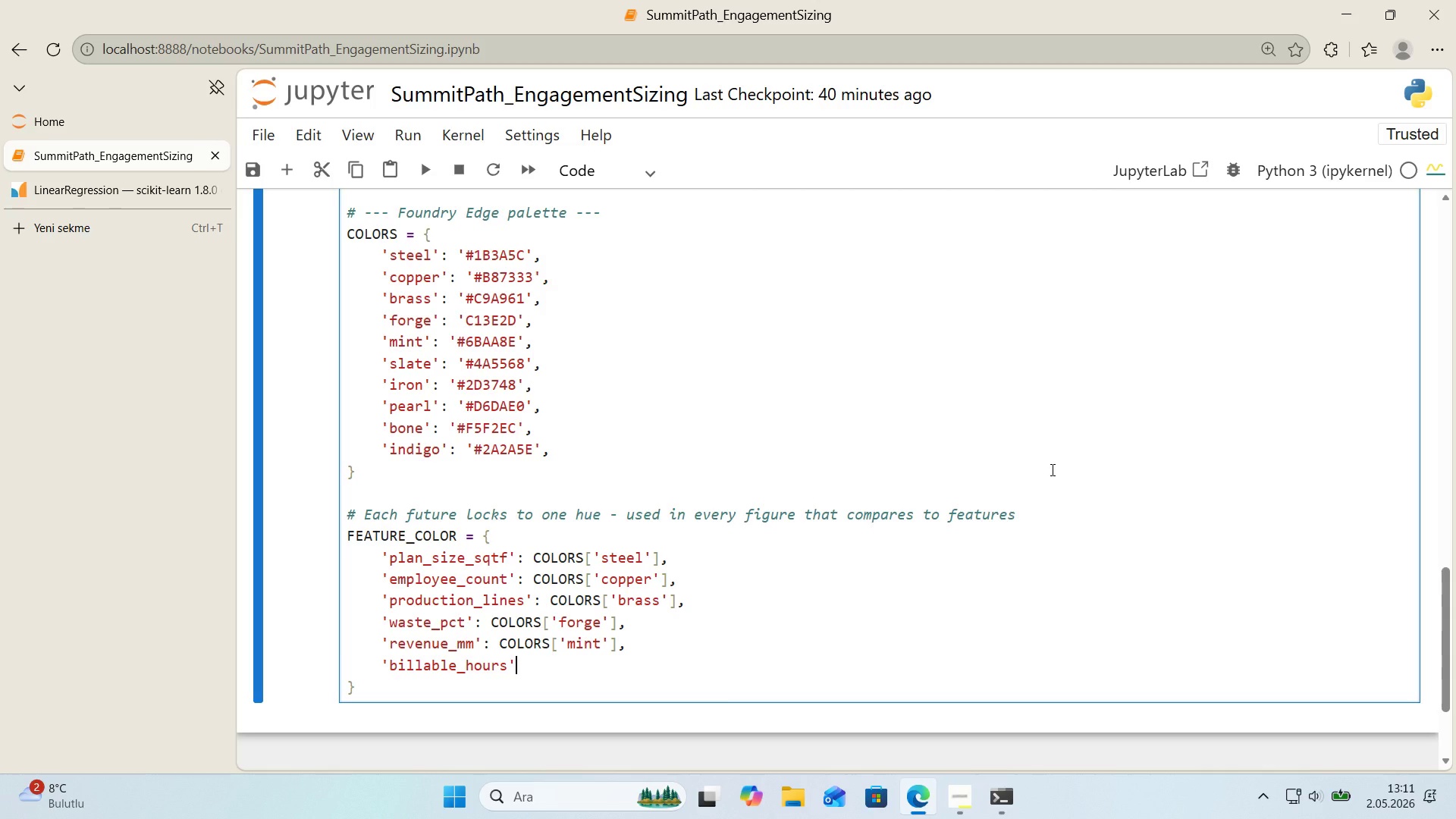 
type(> COLORS)
 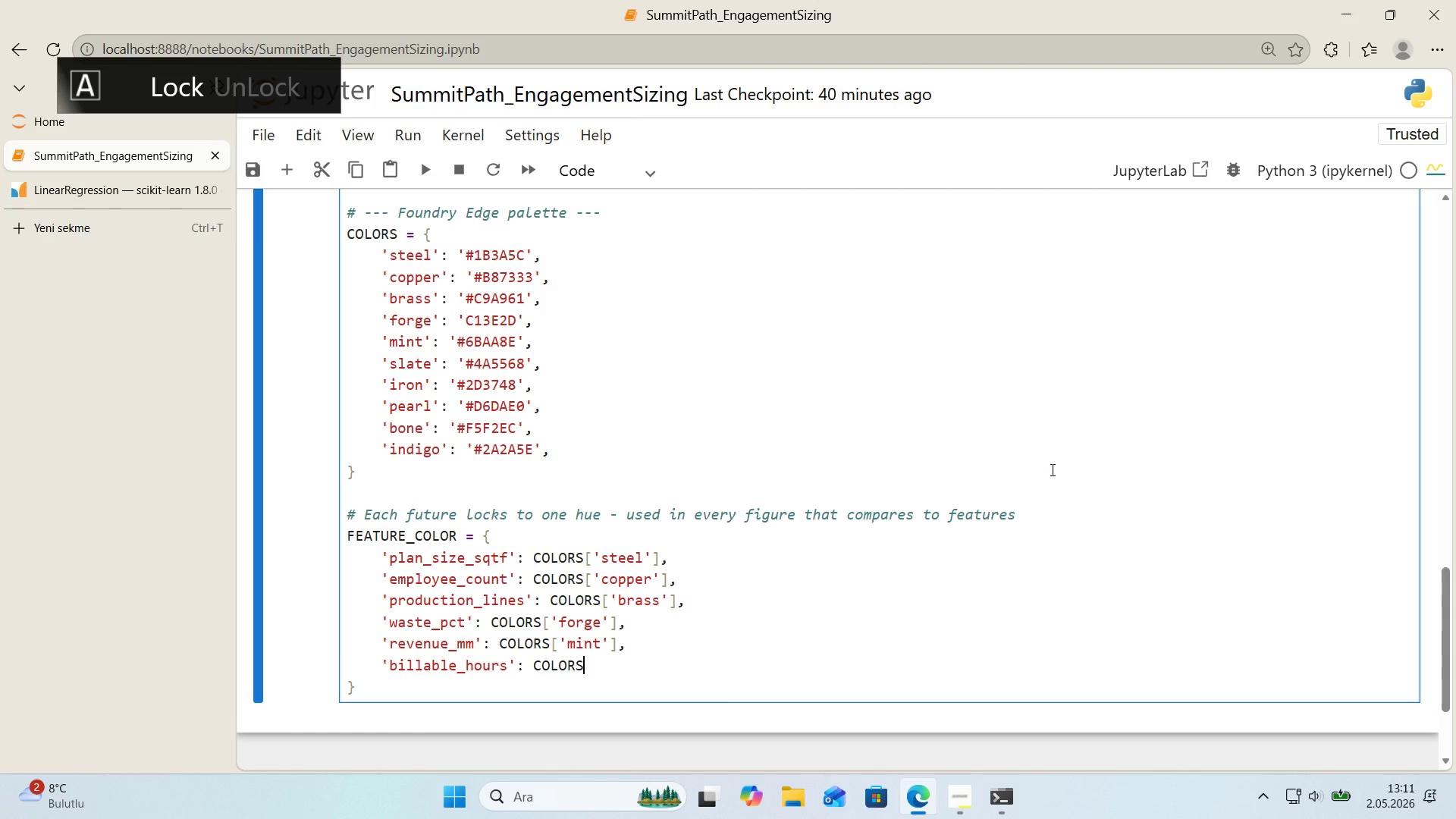 
key(Alt+Control+8)
 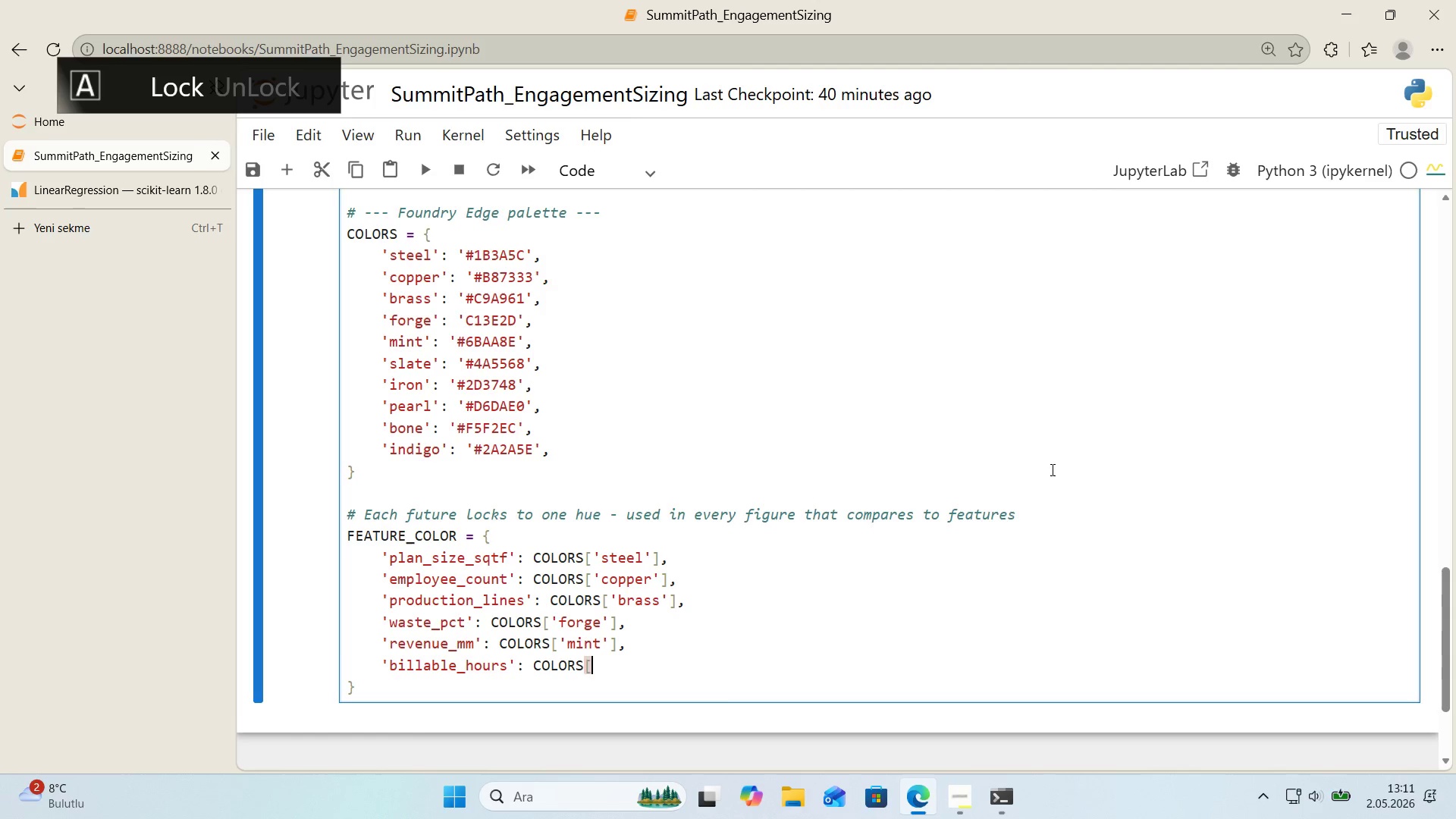 
key(Alt+Control+9)
 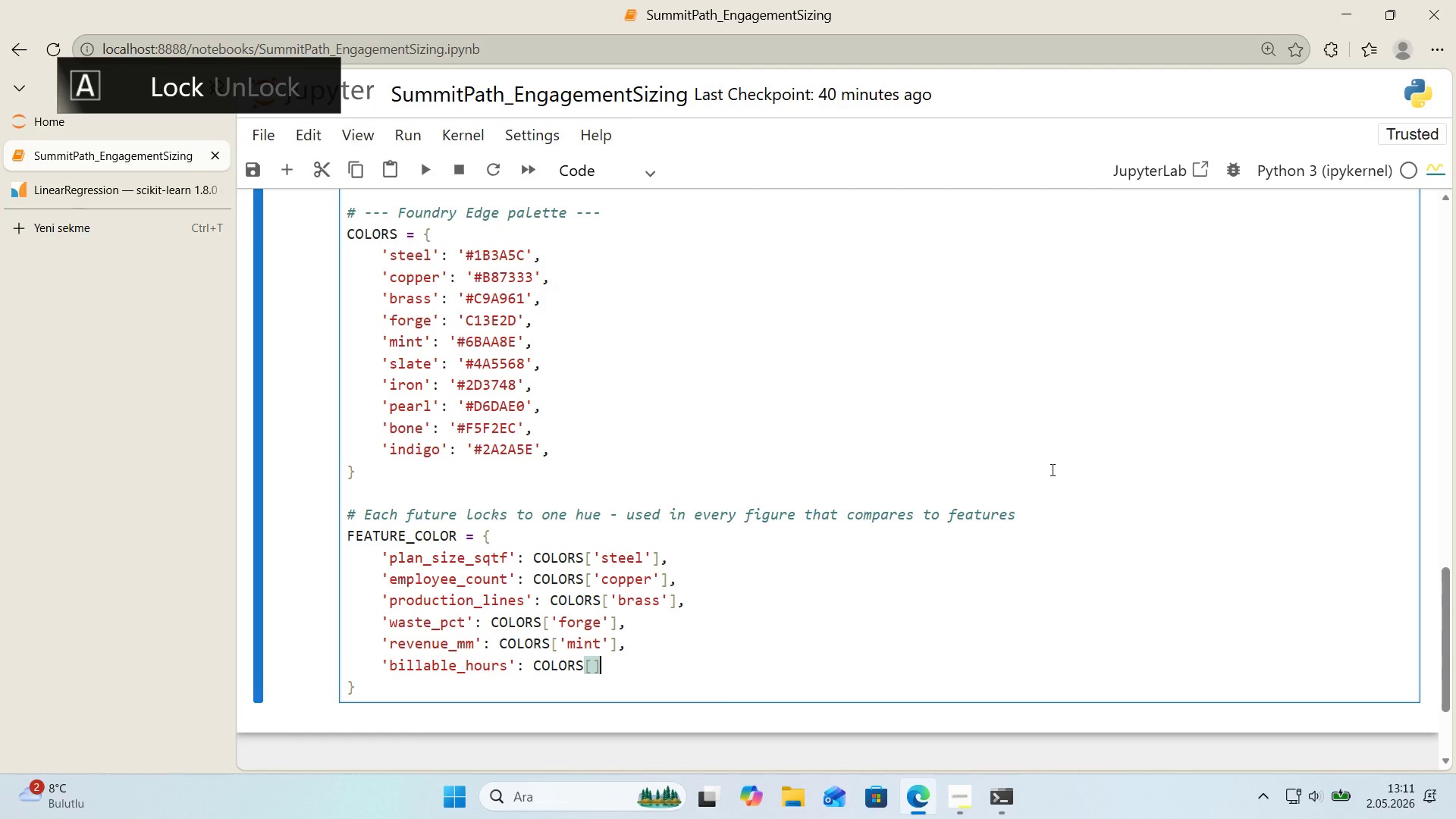 
key(ArrowLeft)
 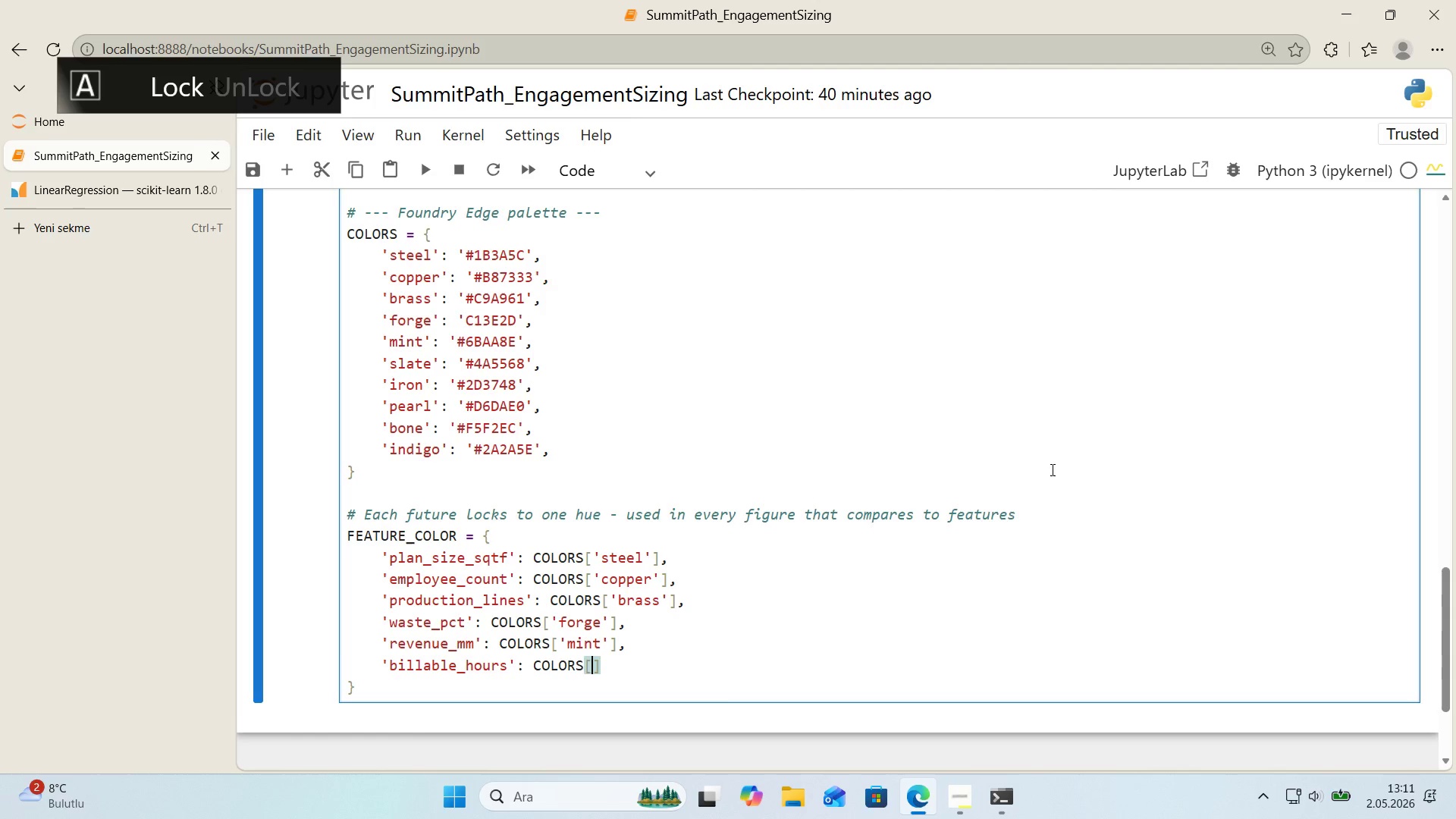 
type(@@)
 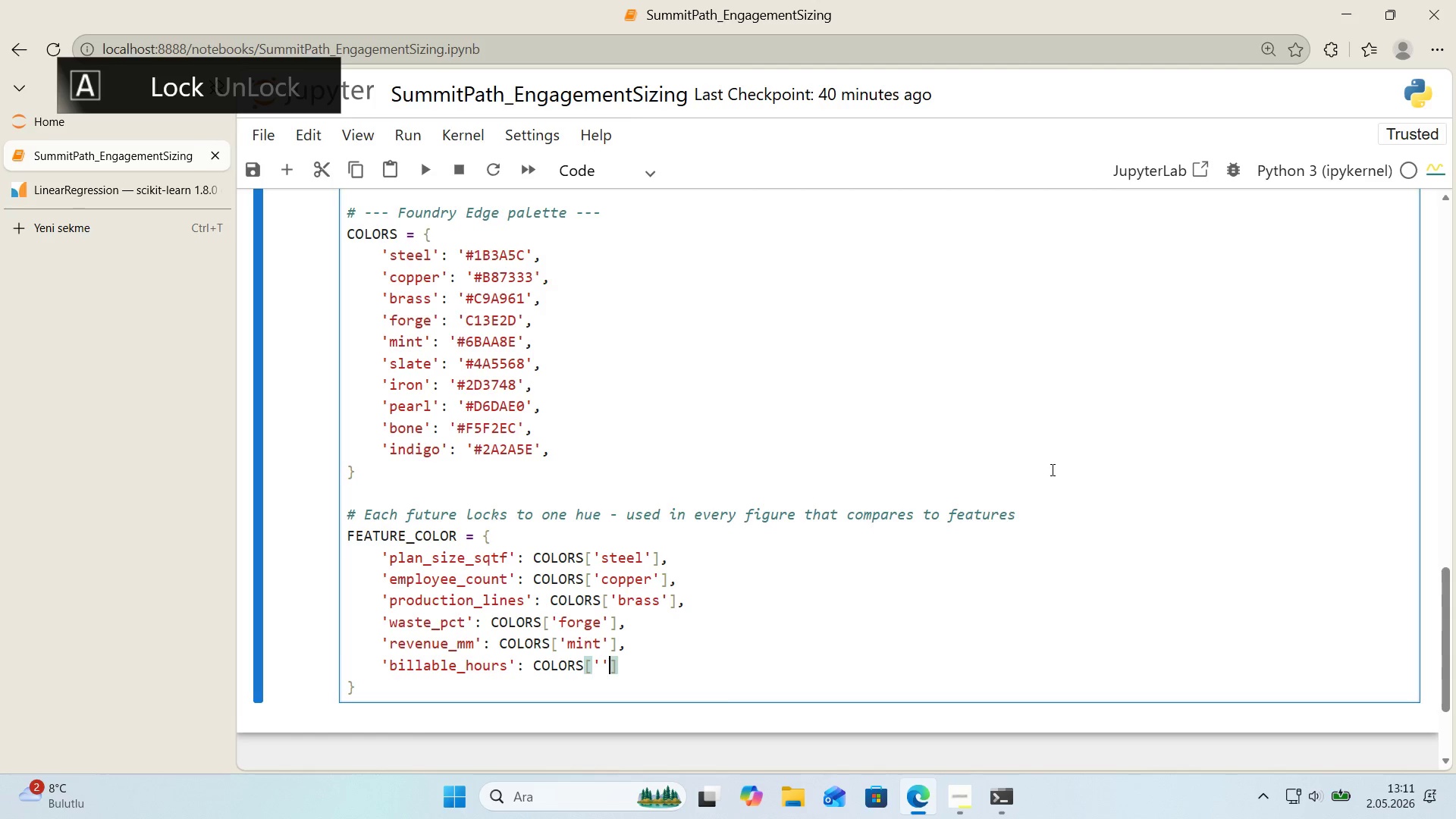 
key(ArrowLeft)
 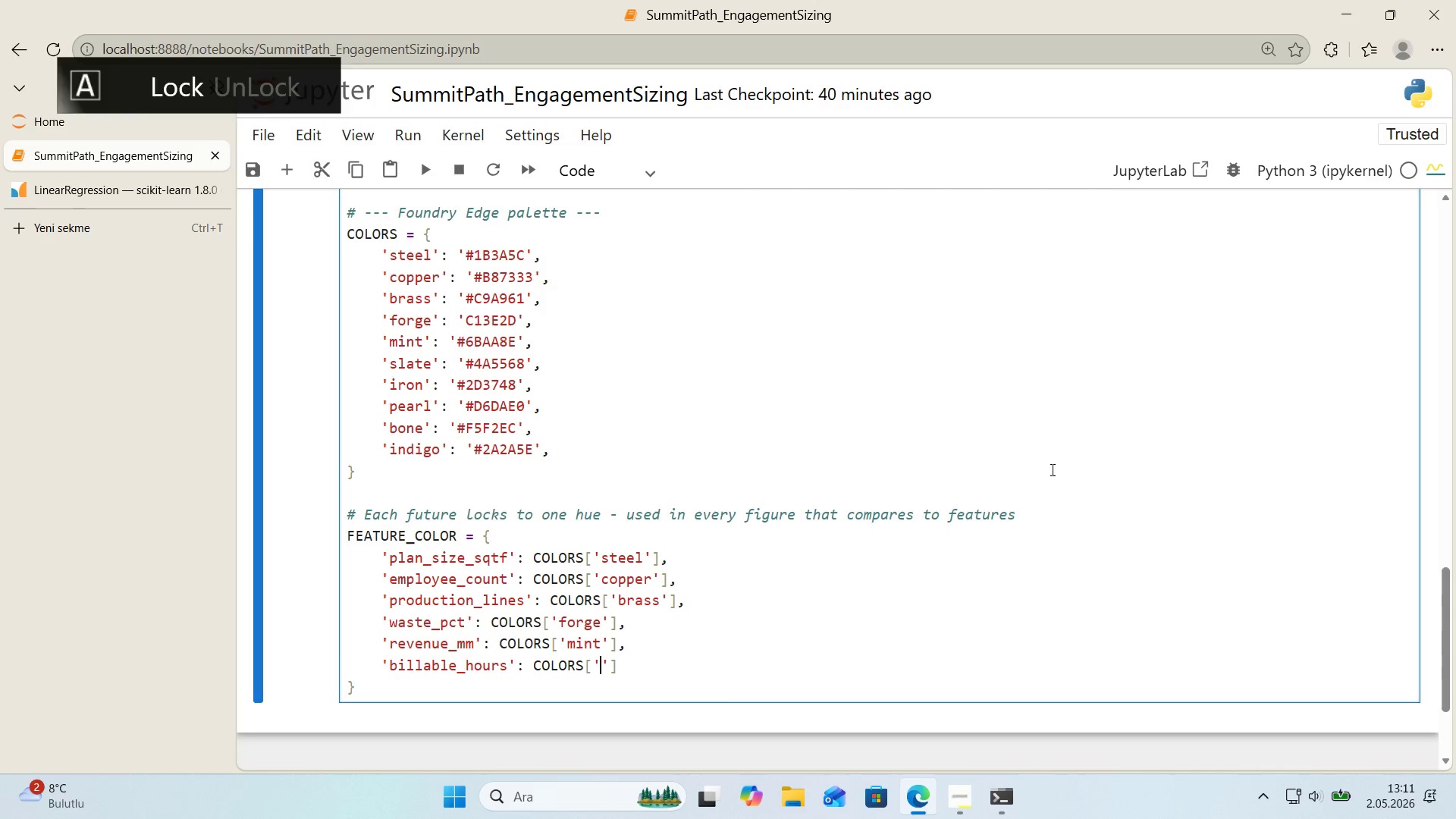 
type('nd'go)
 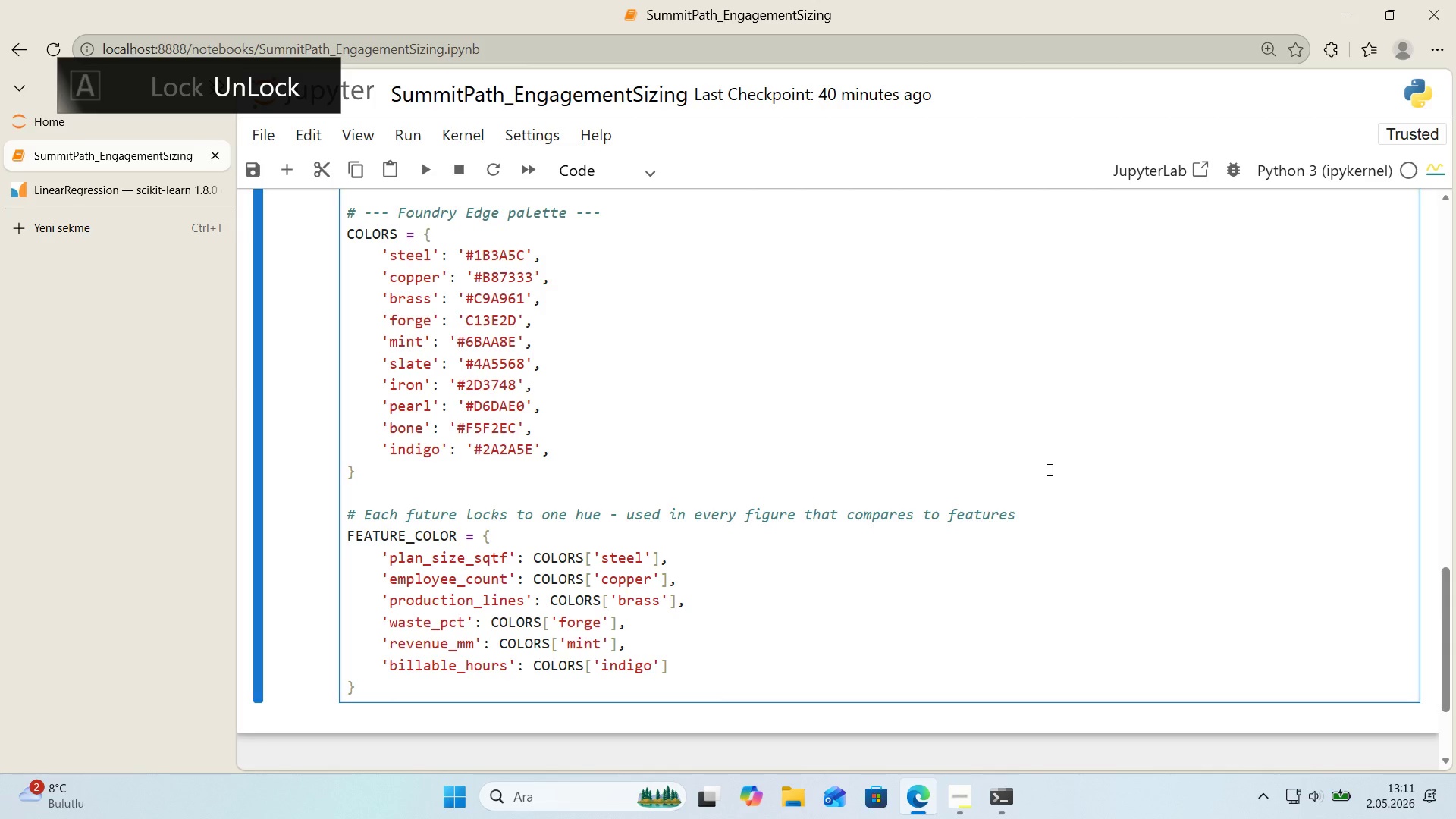 
scroll: coordinate [982, 494], scroll_direction: down, amount: 1.0
 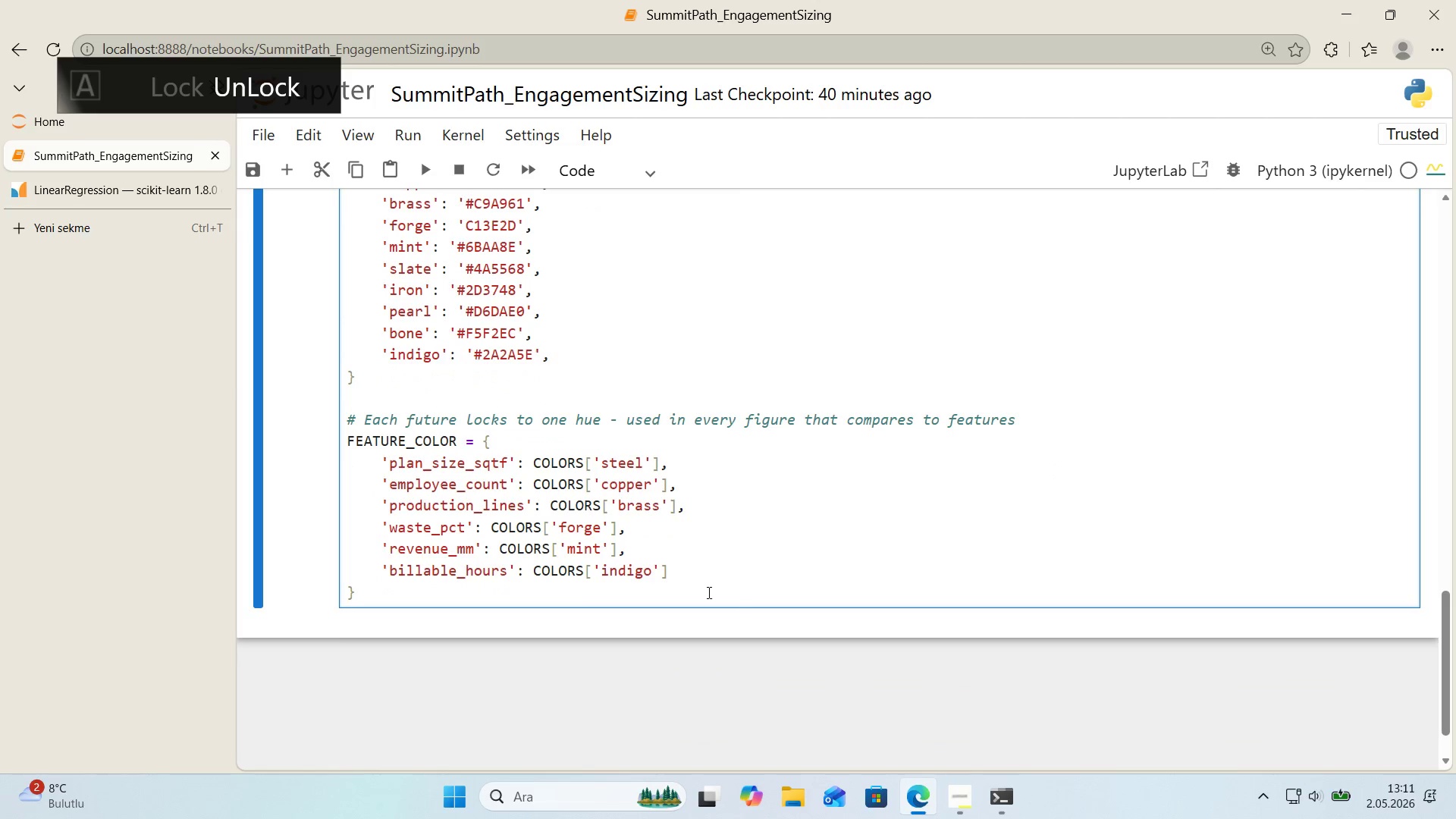 
left_click([692, 573])
 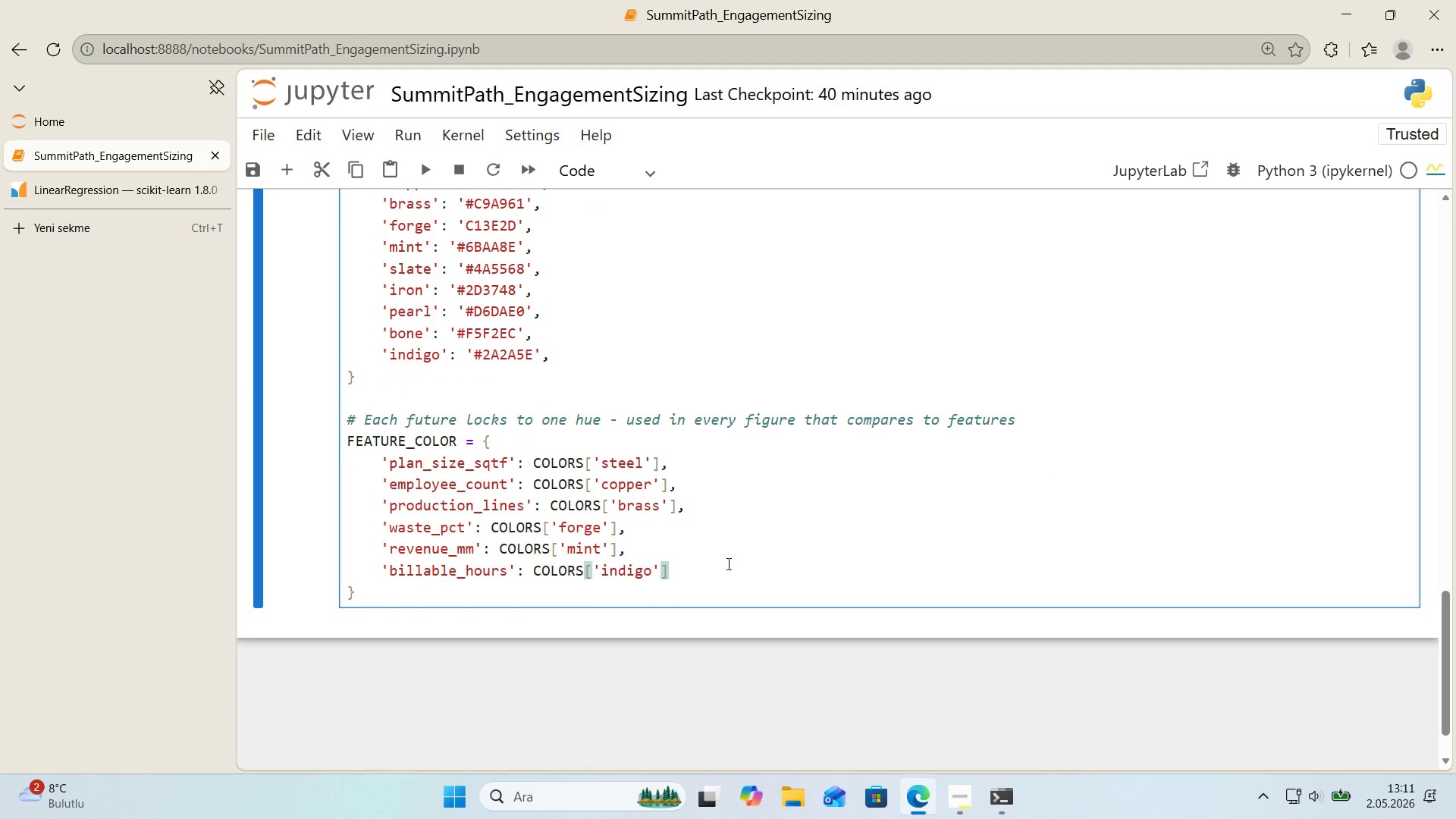 
key(Comma)
 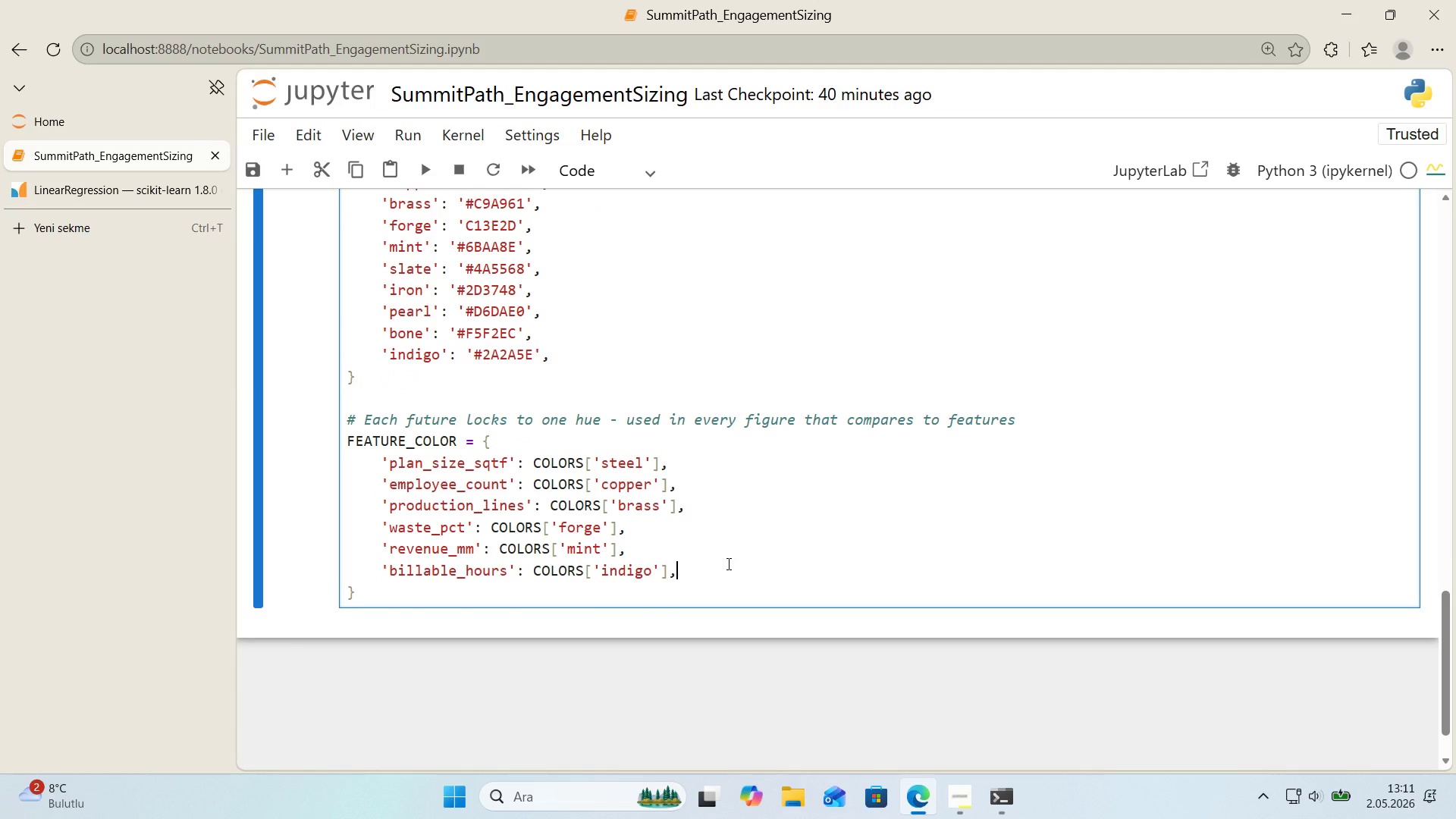 
key(ArrowDown)
 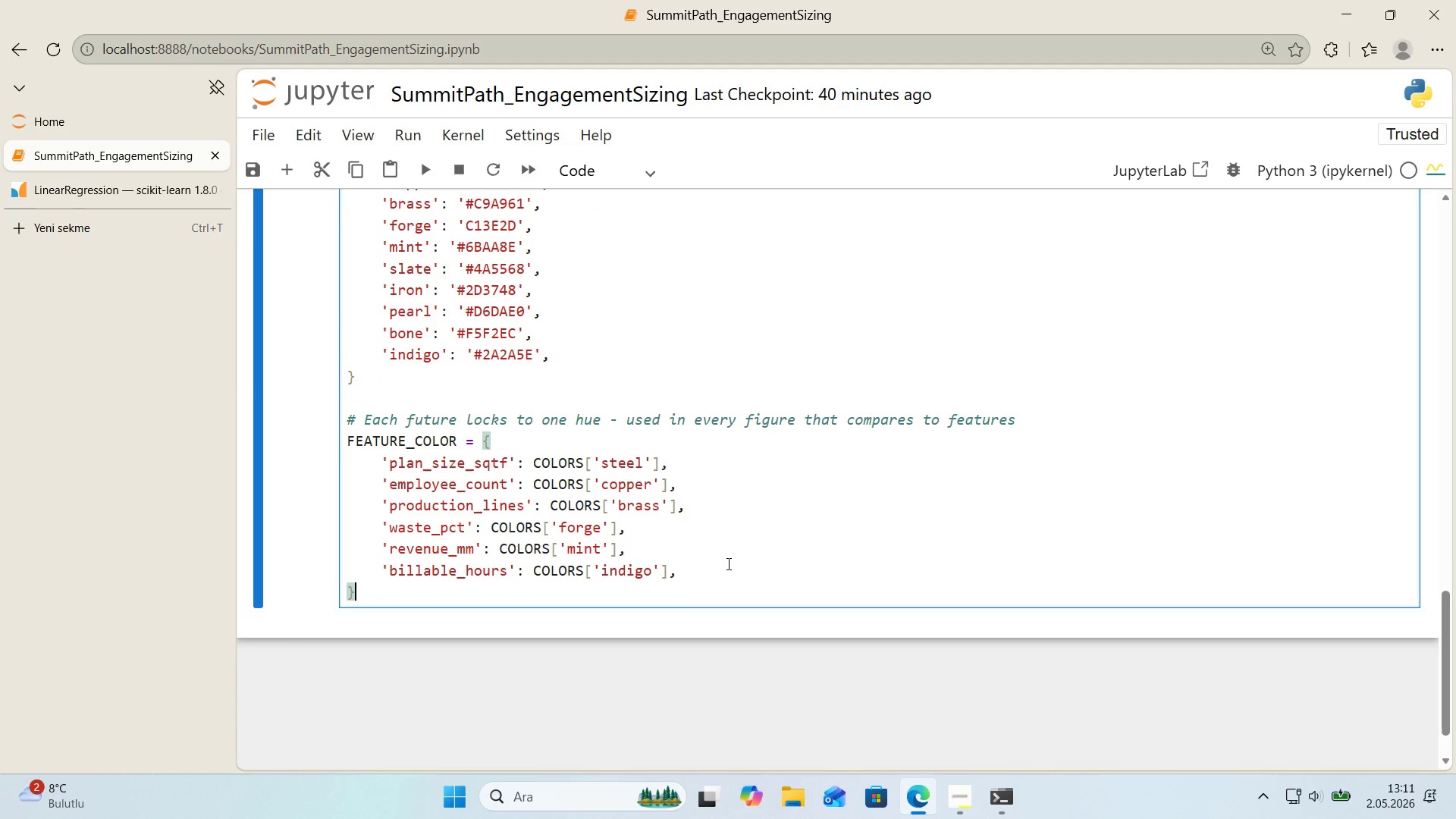 
key(Enter)
 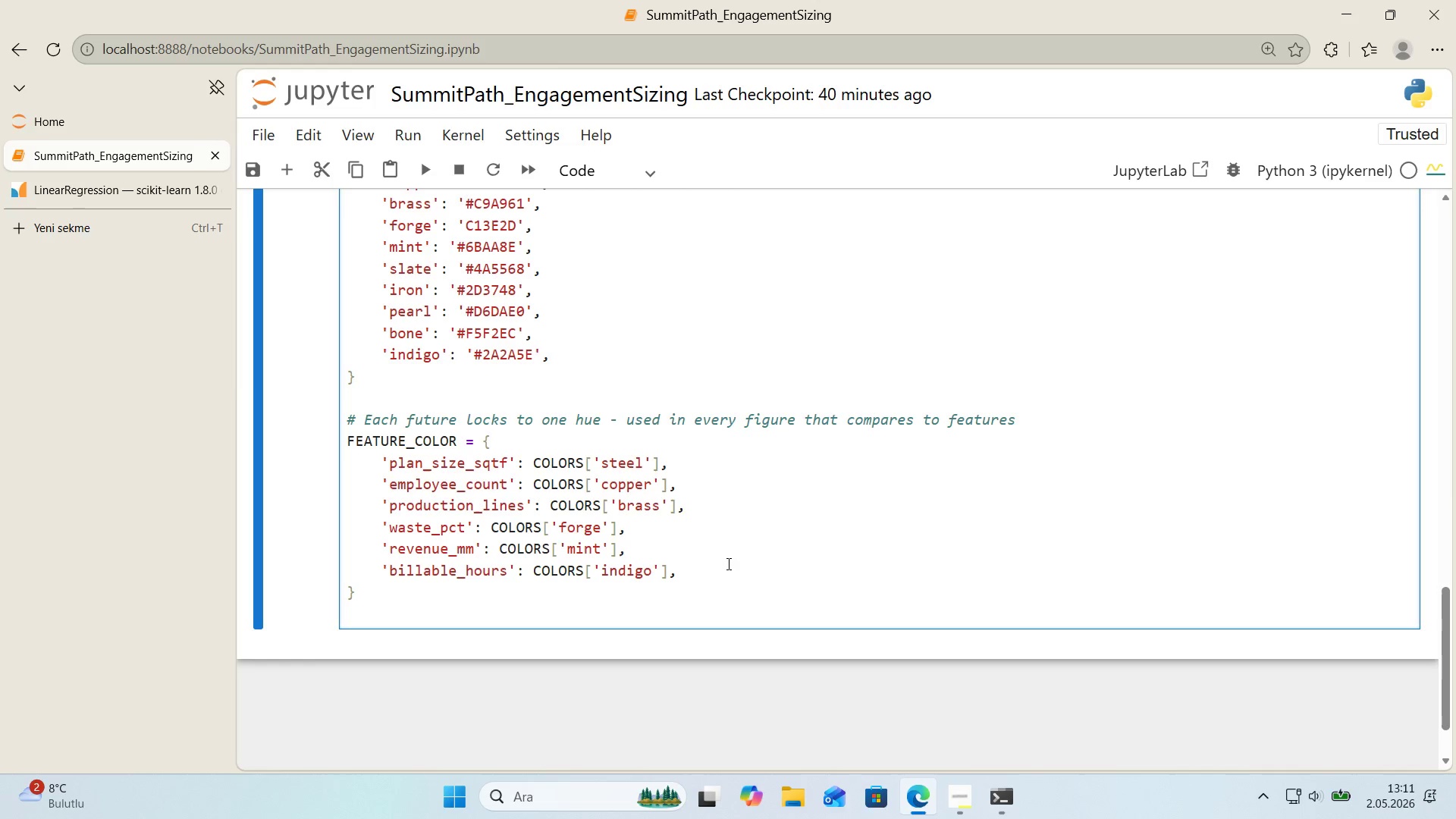 
key(Enter)
 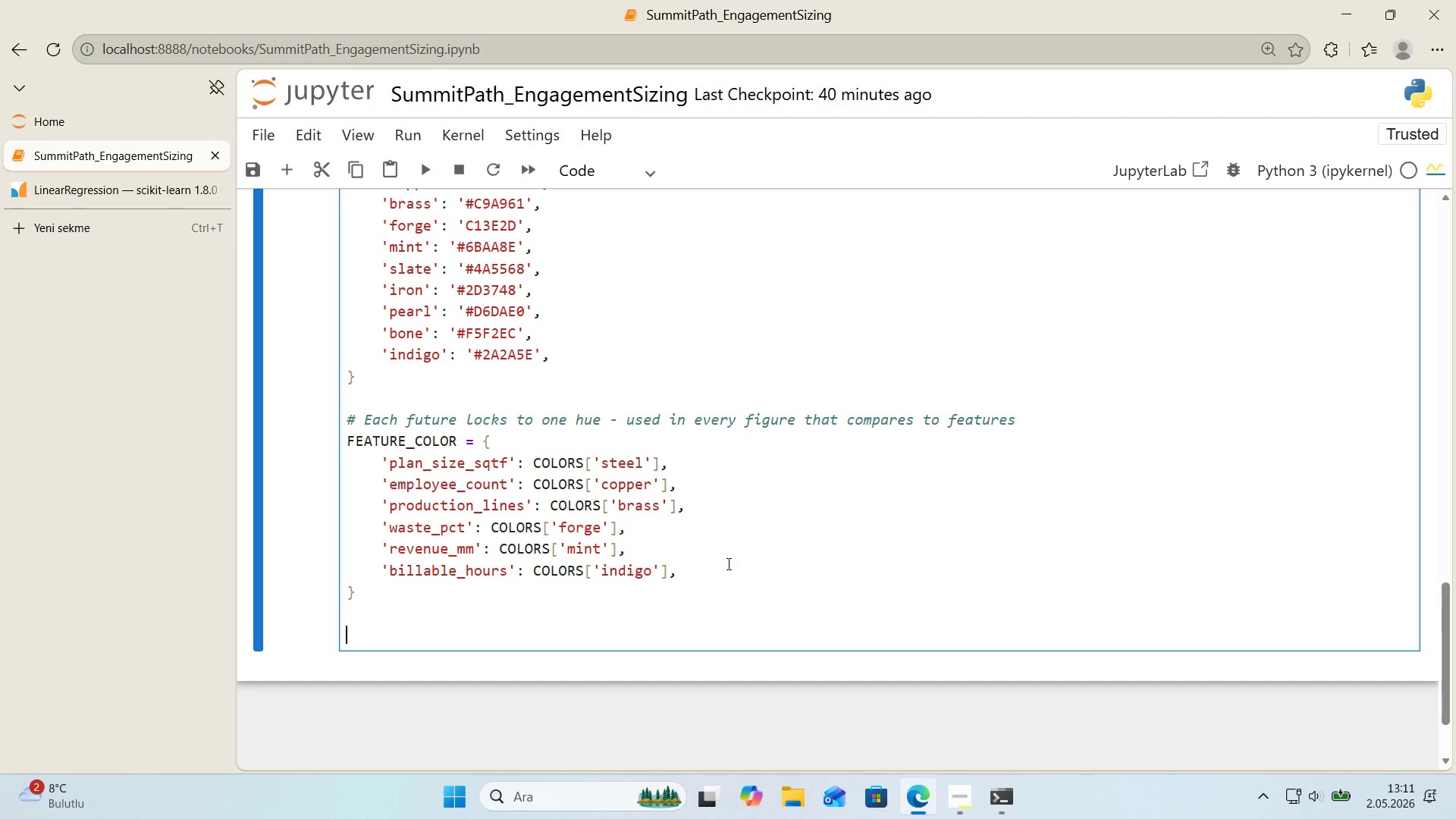 
key(Backspace)
type(FEATURE_ORDER ) )
 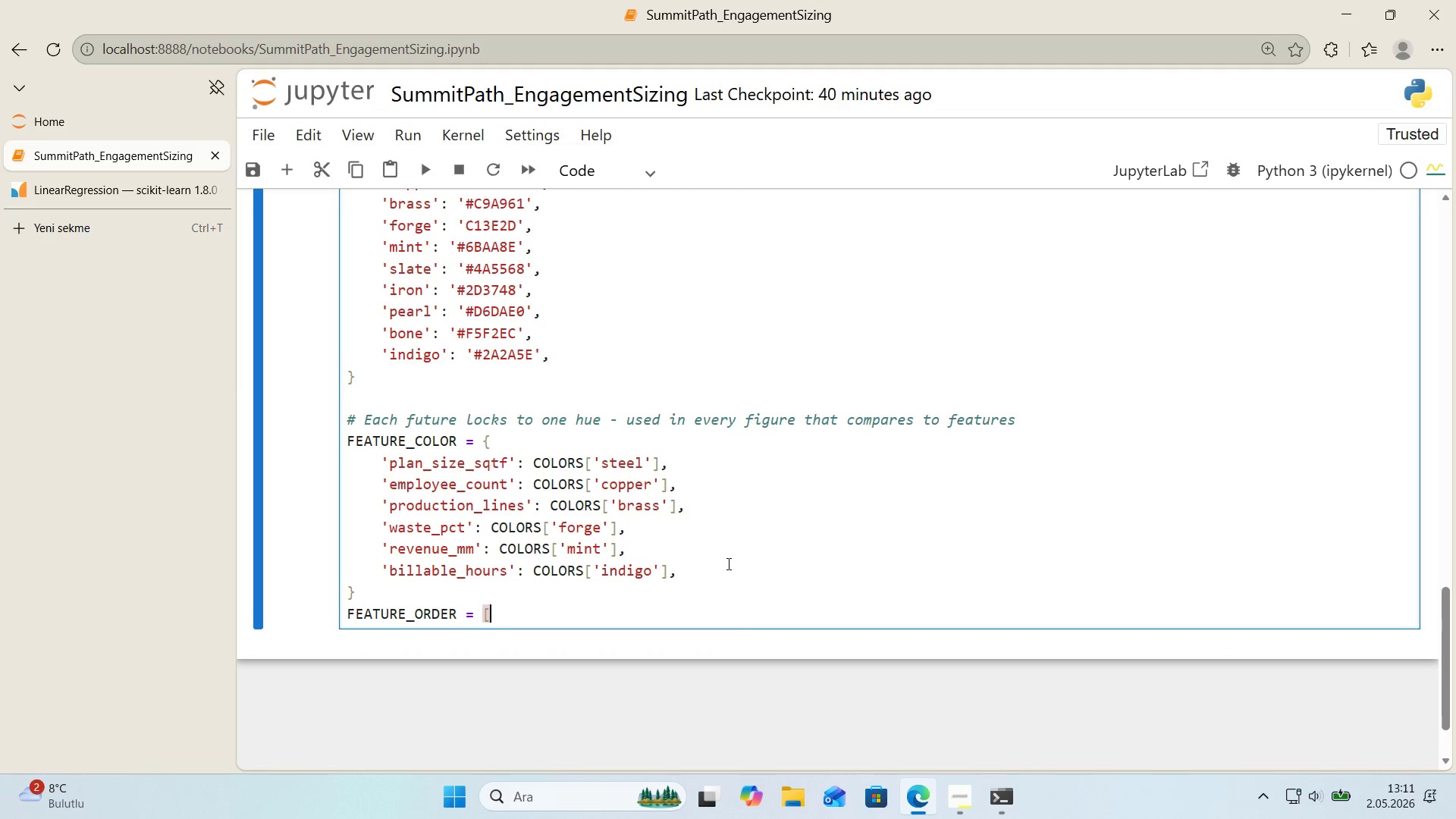 
key(Alt+Control+8)
 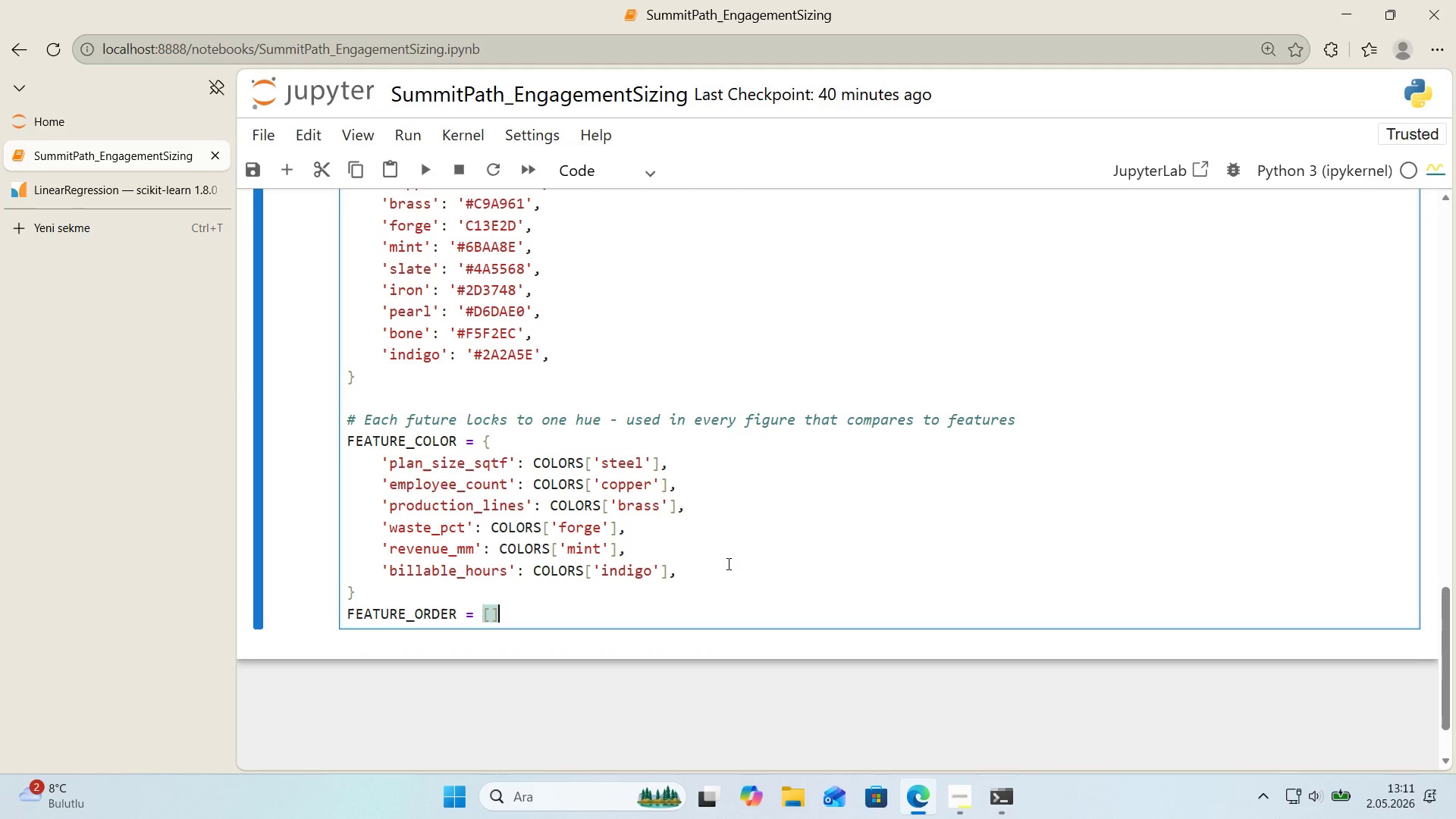 
key(Alt+Control+9)
 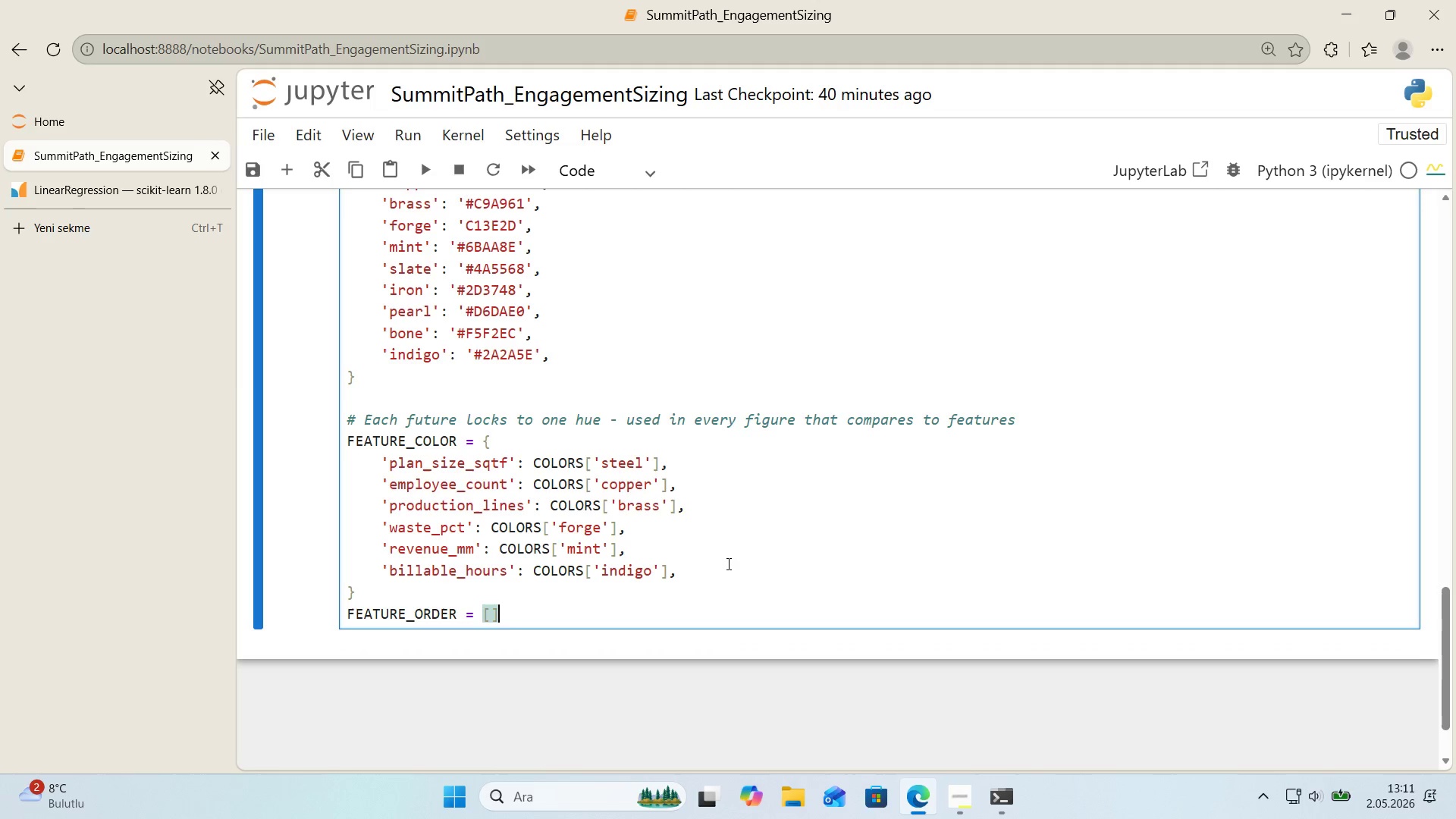 
key(ArrowLeft)
 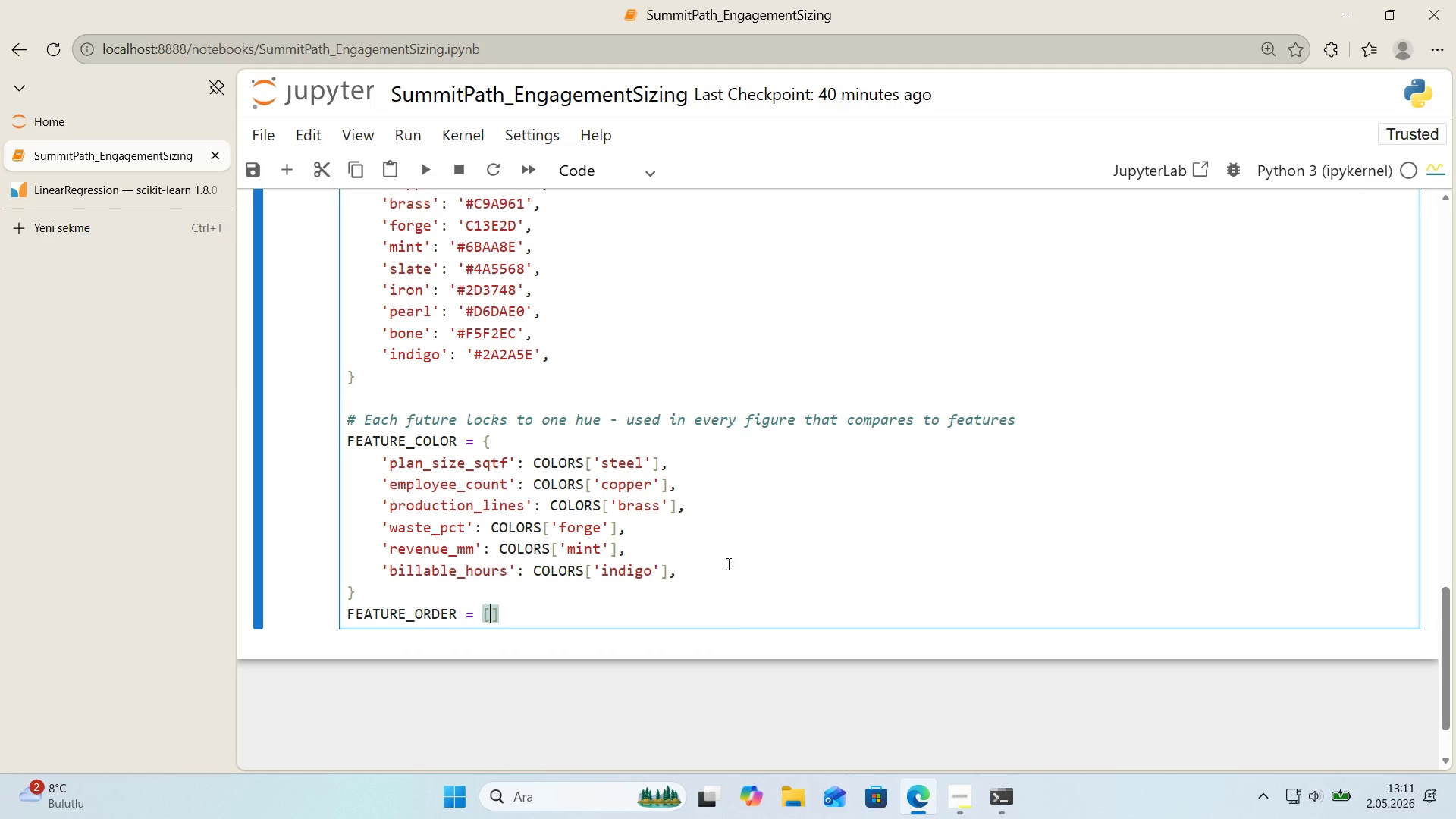 
type(@@)
 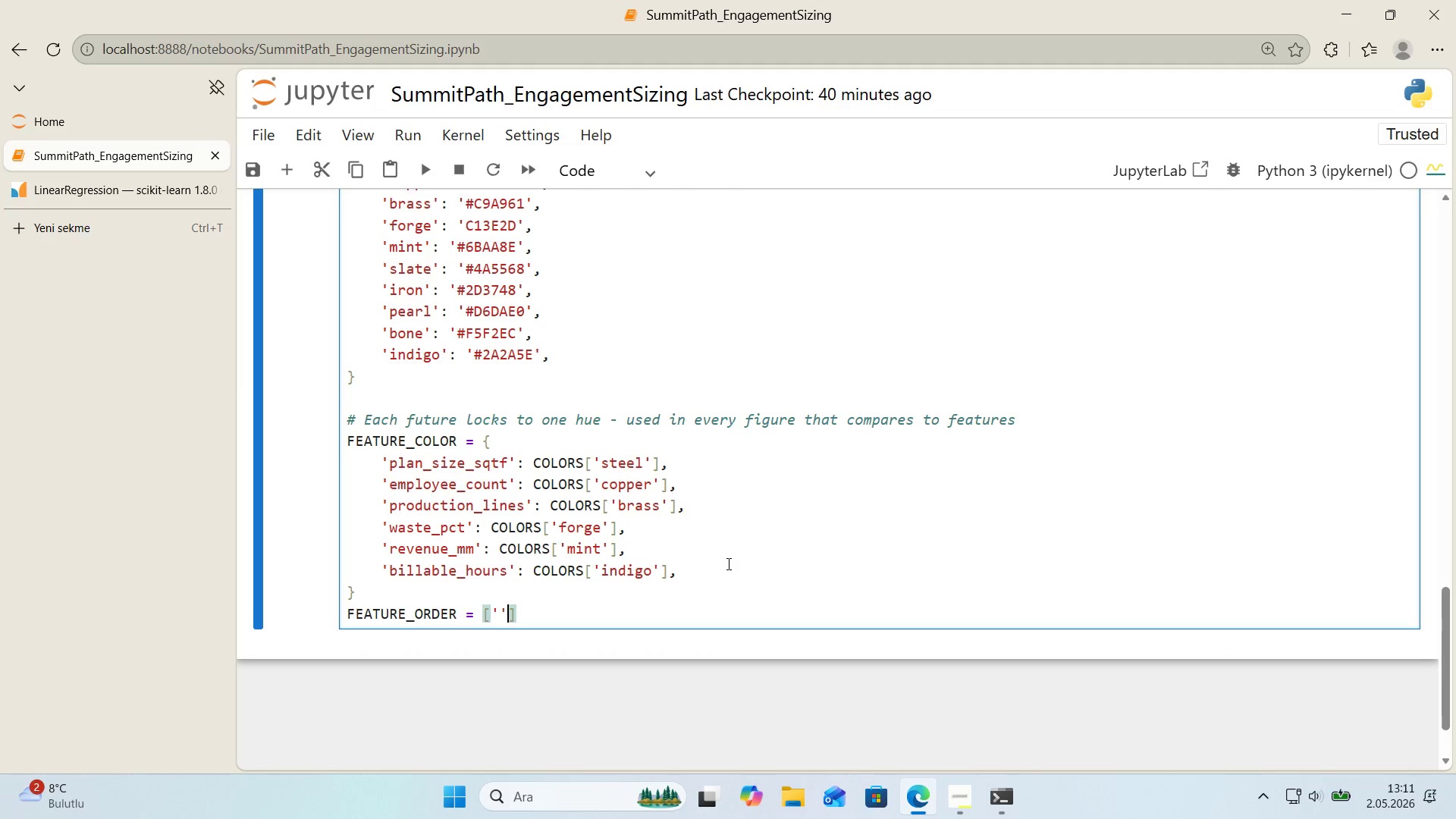 
key(ArrowLeft)
 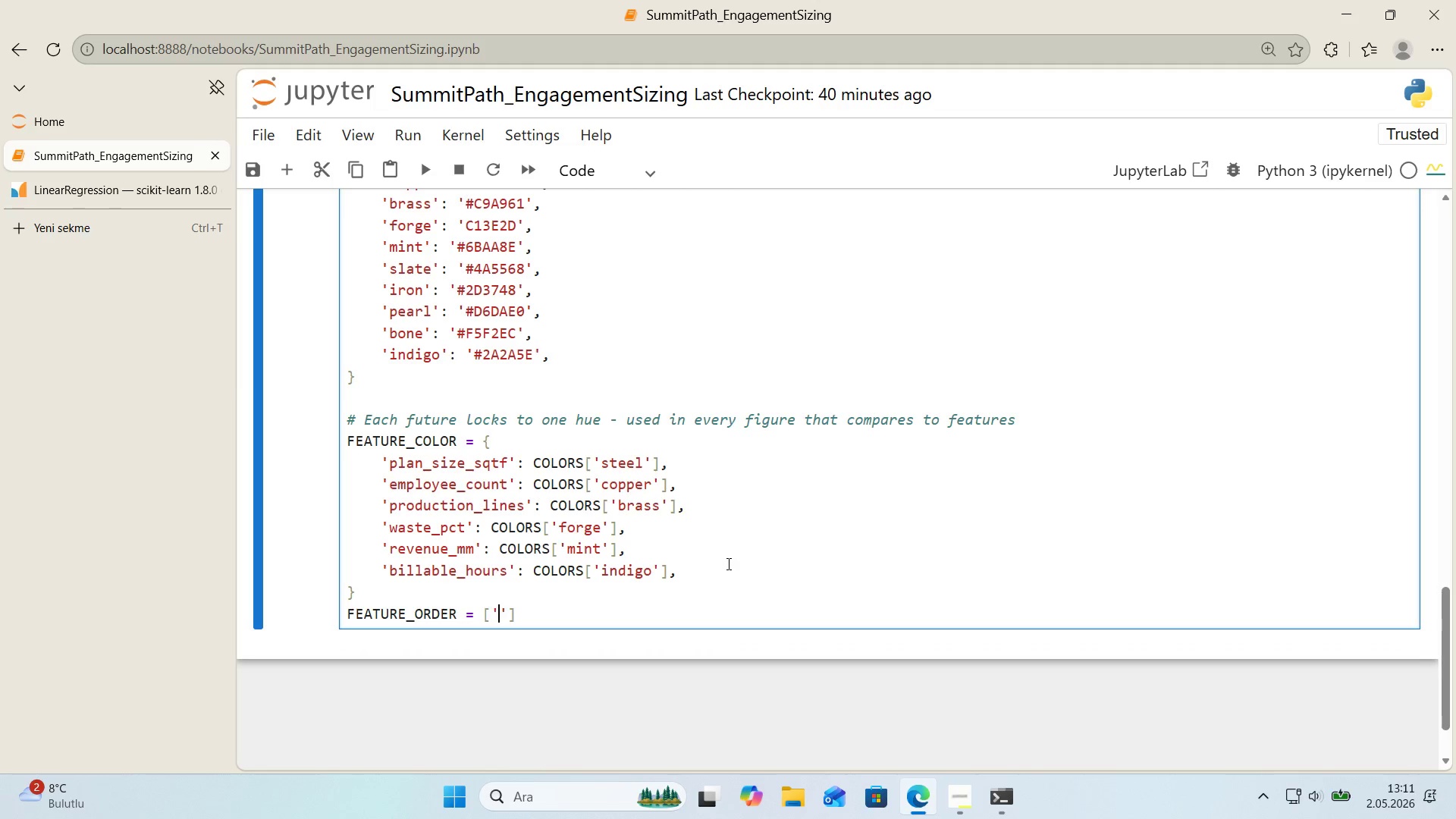 
type(plant_s'ze_sqtg)
key(Backspace)
type(f)
key(Backspace)
key(Backspace)
type(fr)
key(Backspace)
type(t)
 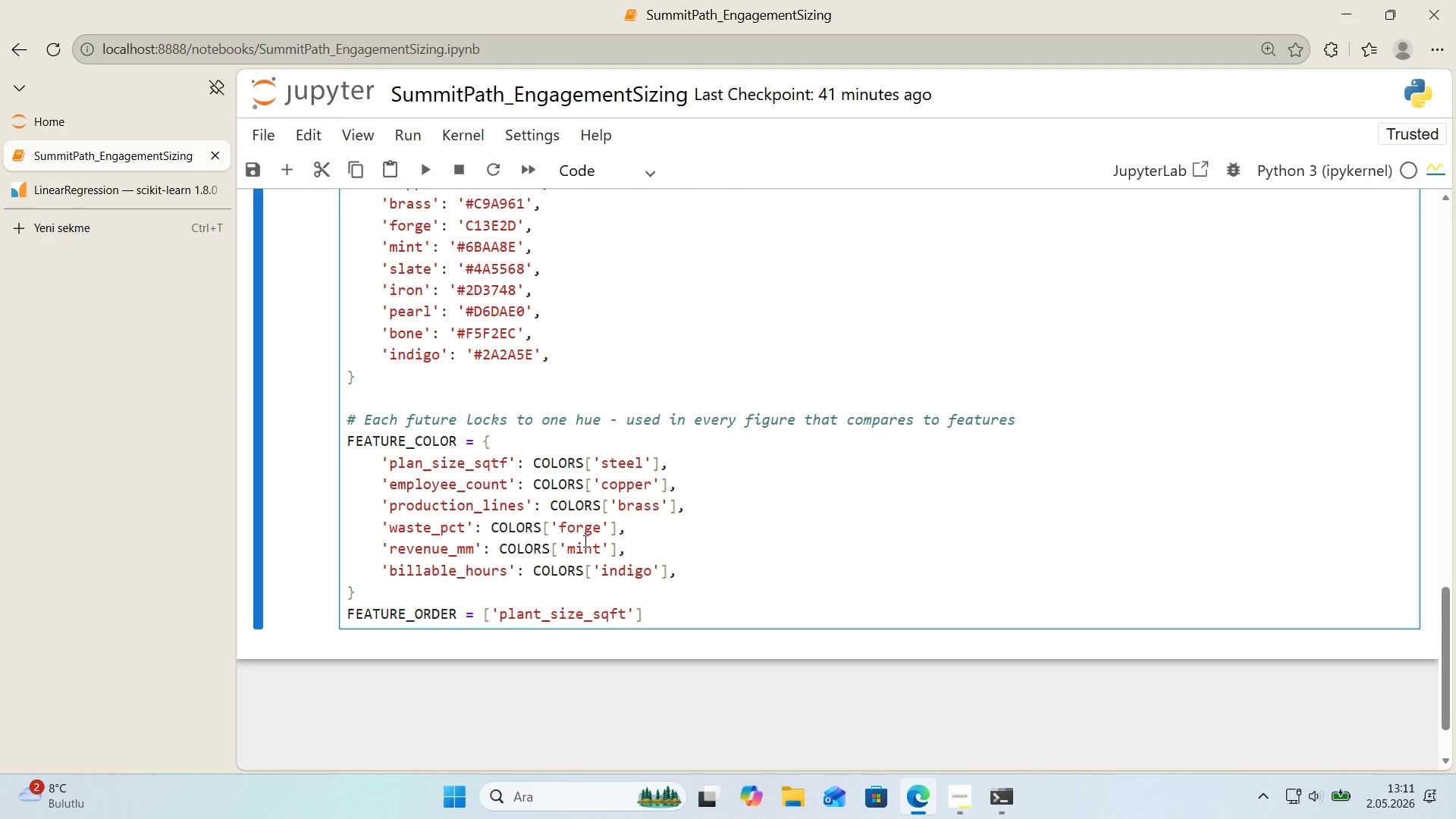 
left_click_drag(start_coordinate=[506, 460], to_coordinate=[492, 465])
 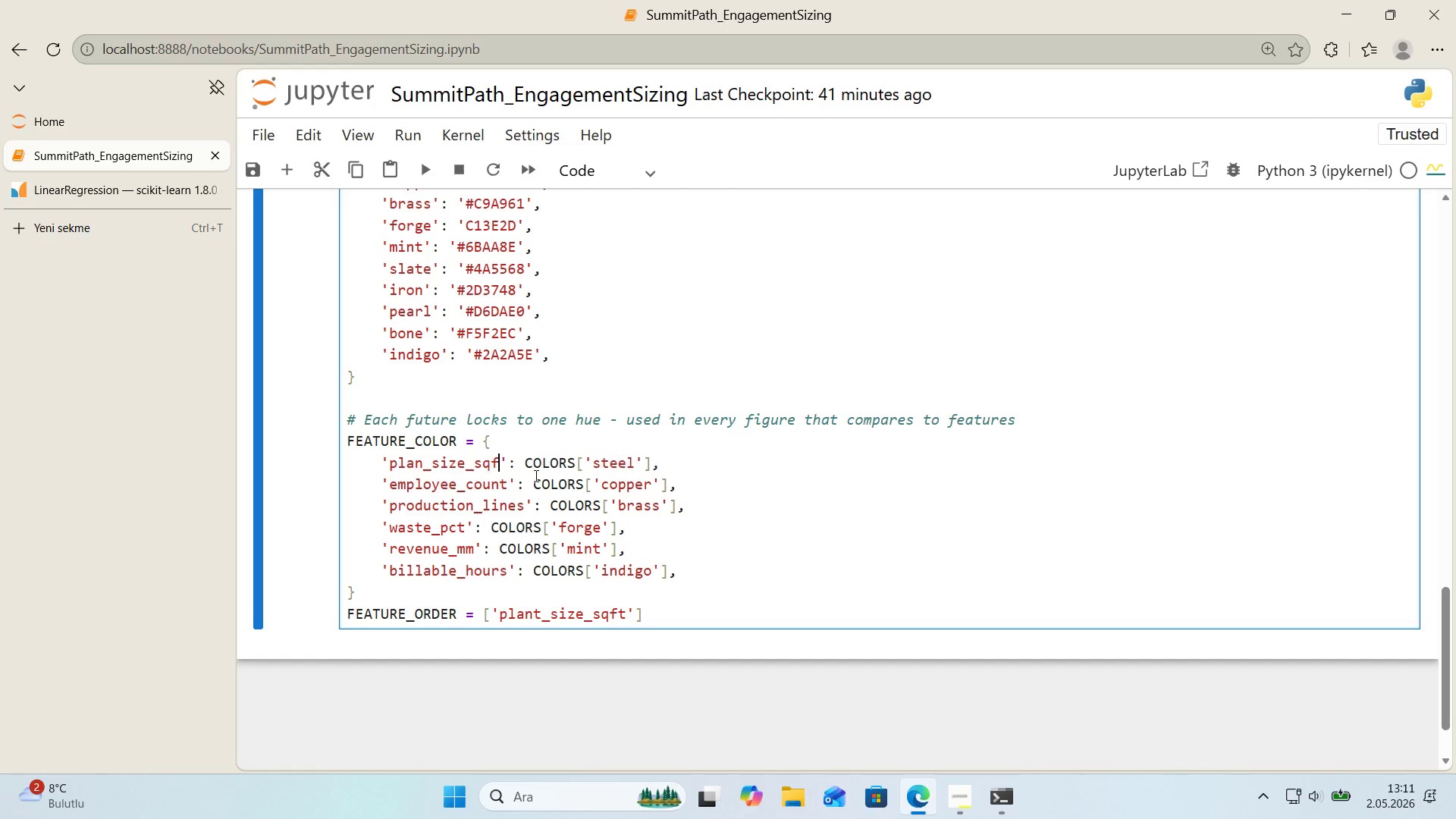 
type(ft)
 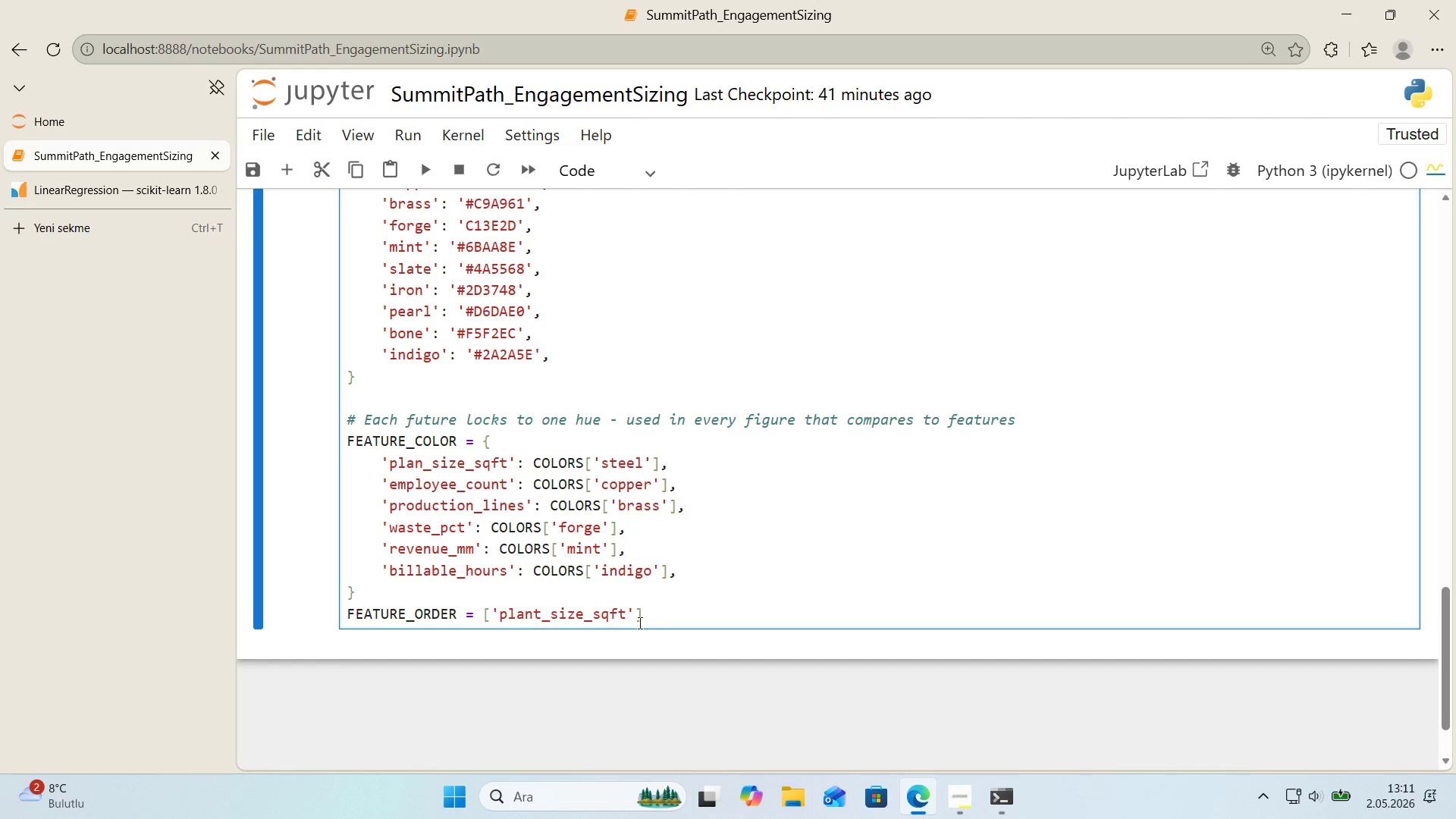 
left_click([635, 617])
 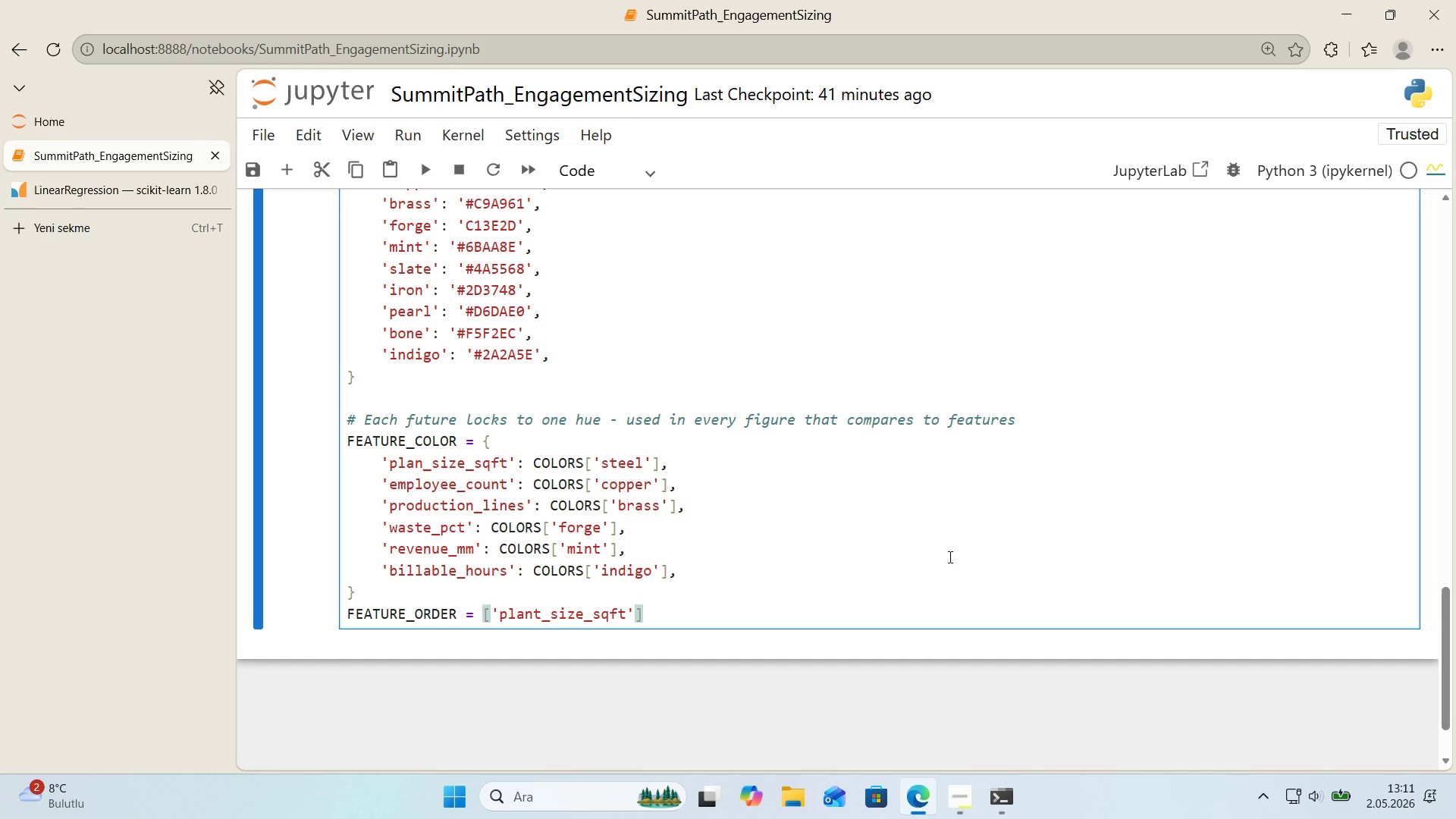 
key(Comma)
 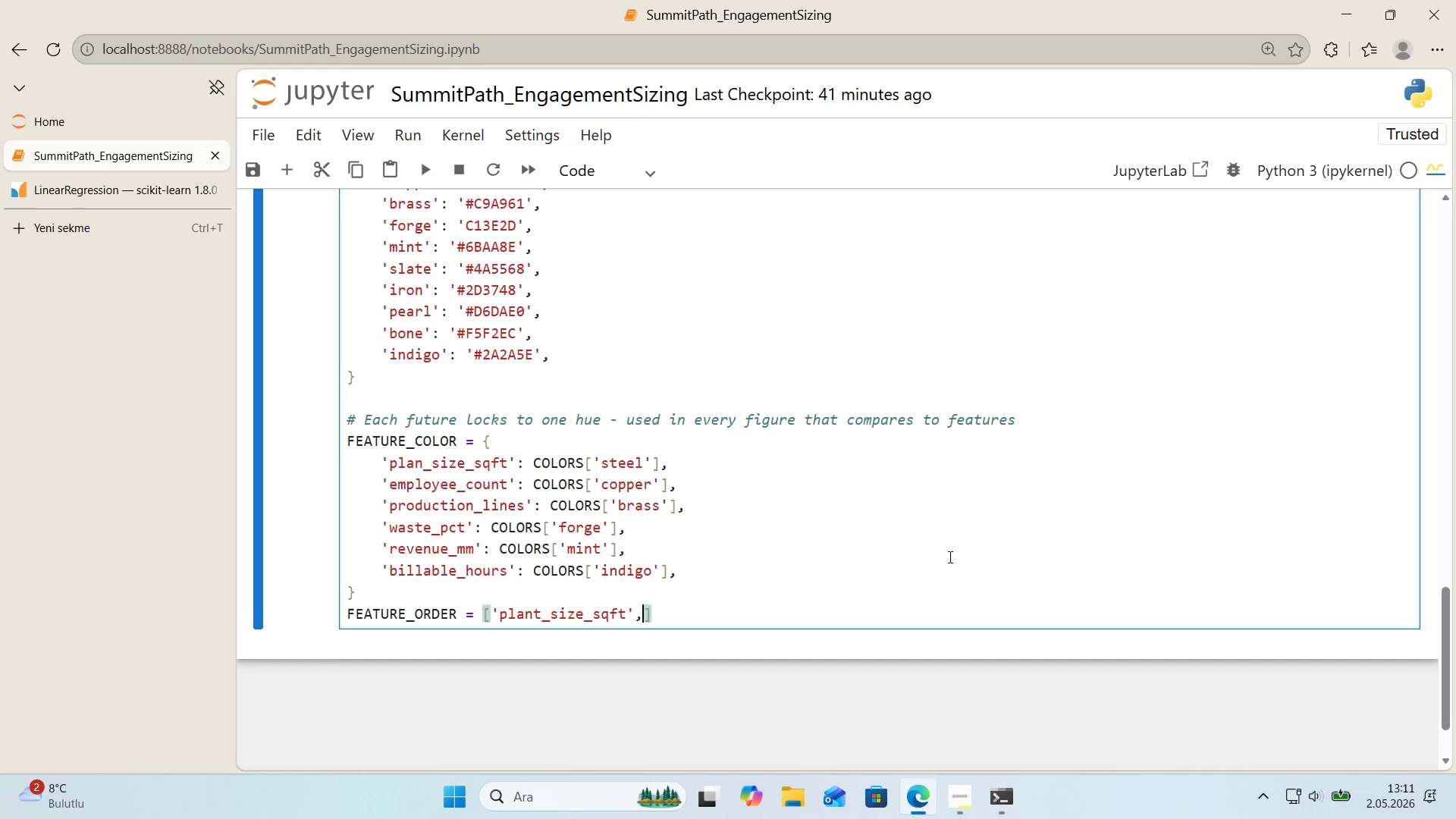 
type( @@)
 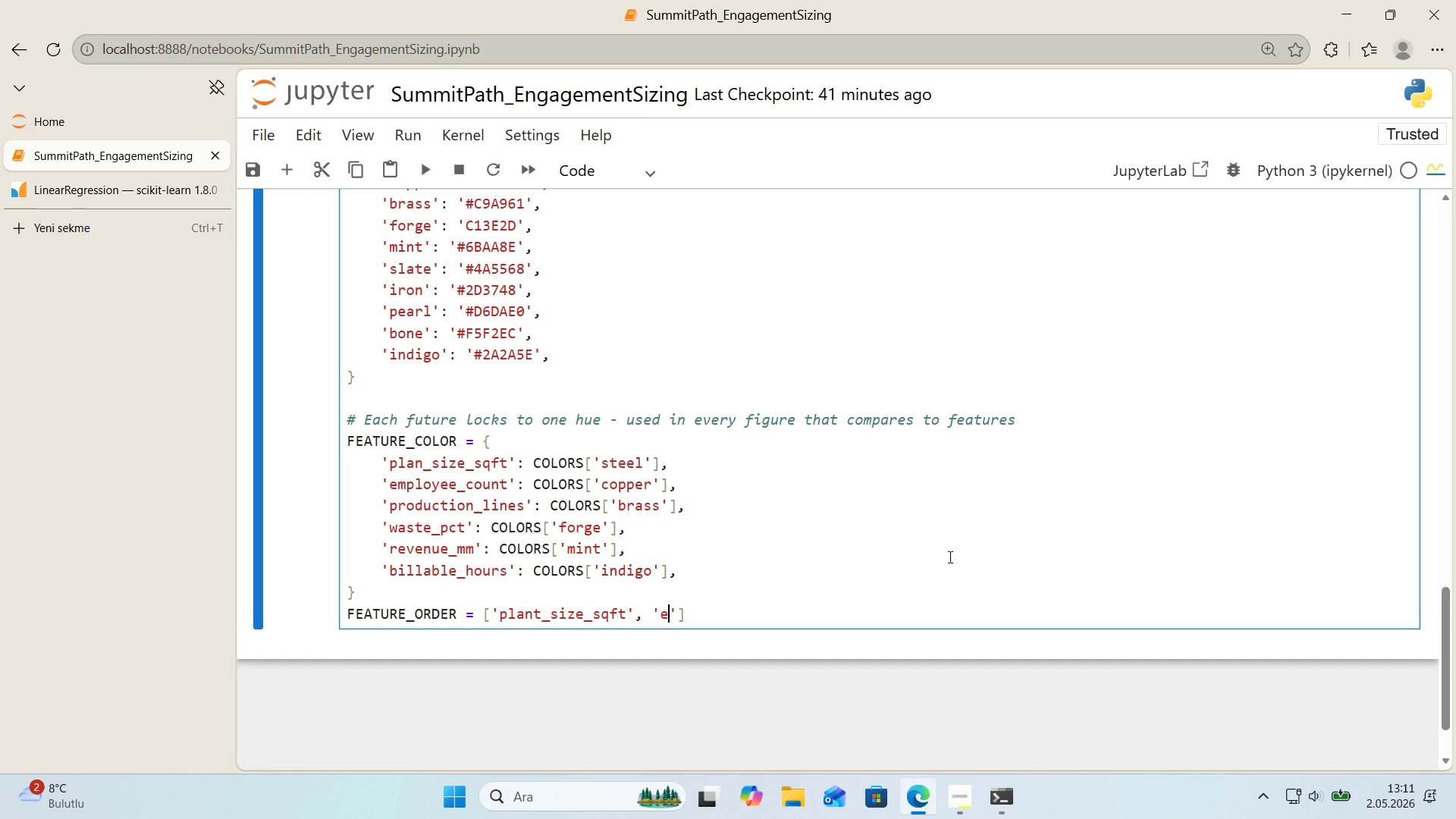 
 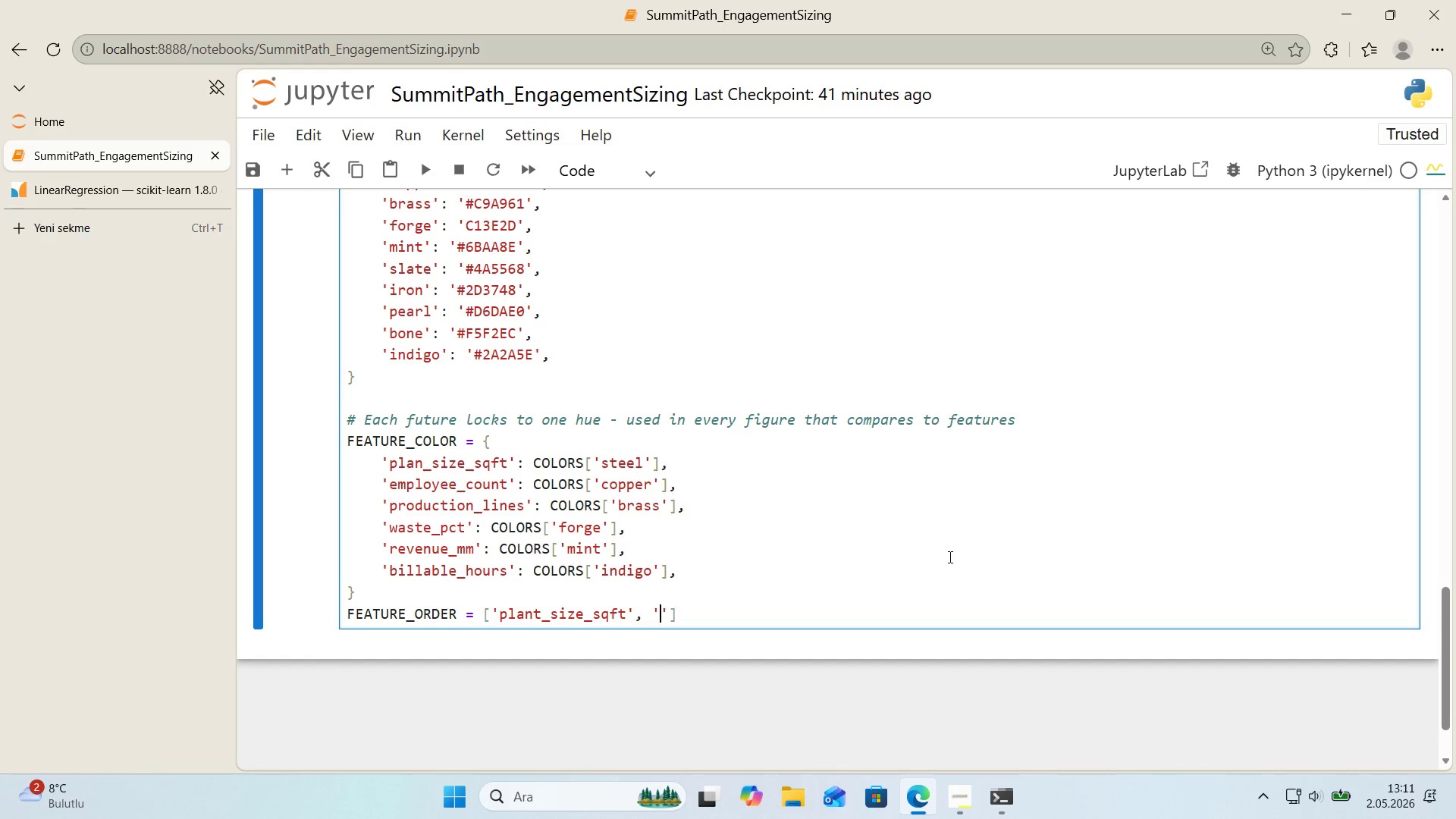 
key(ArrowLeft)
 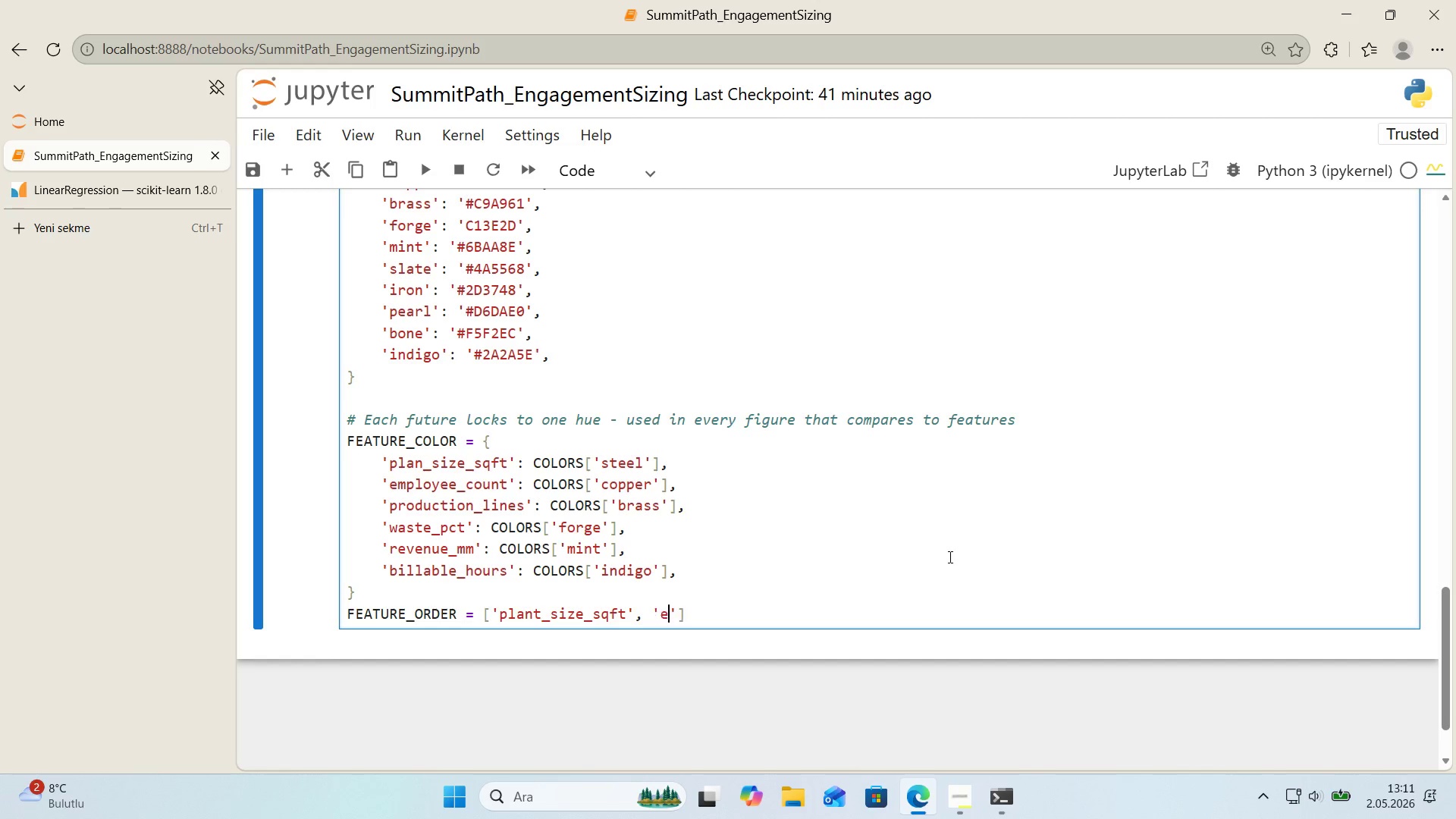 
type(employee_count)
 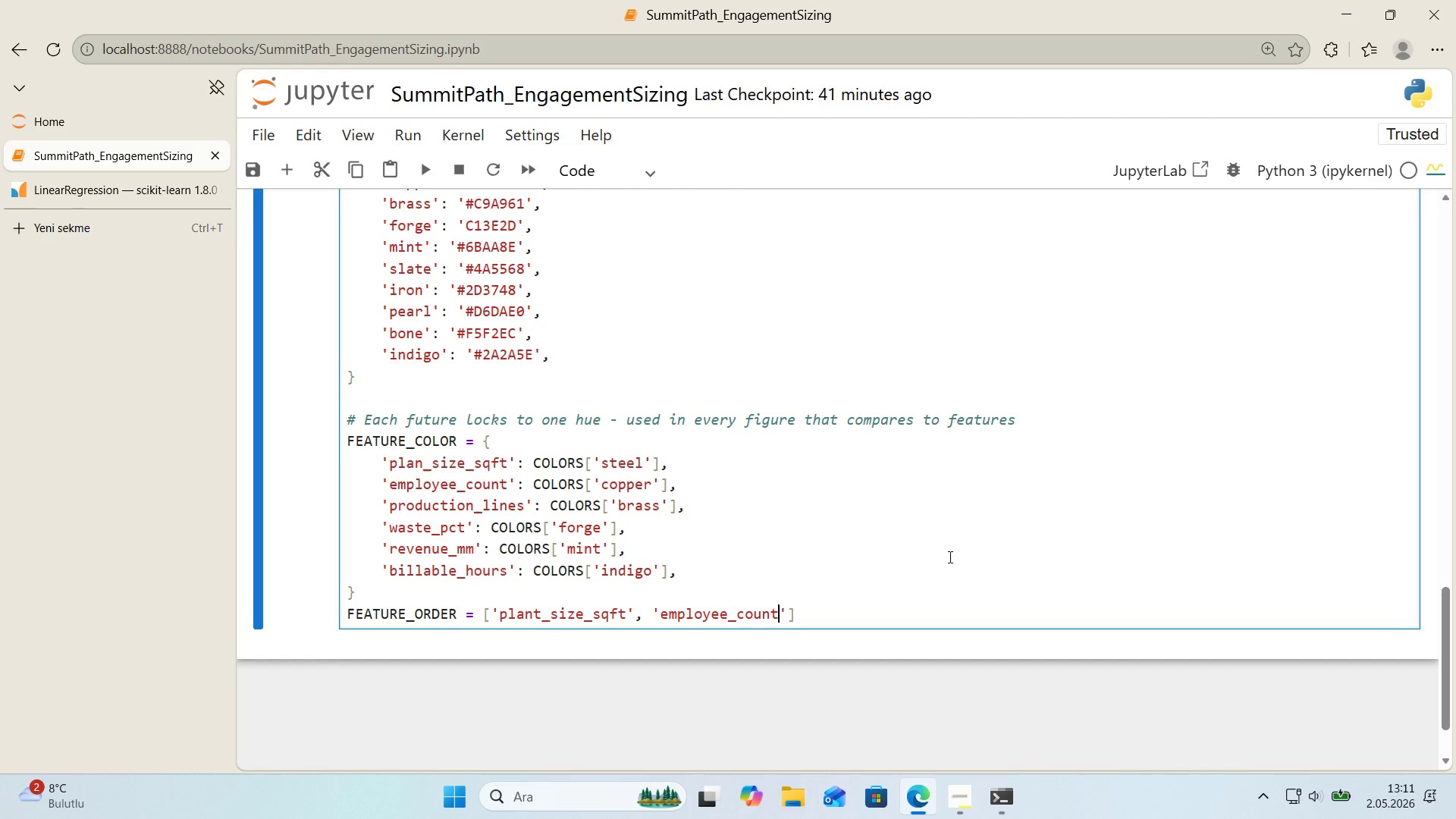 
key(ArrowRight)
 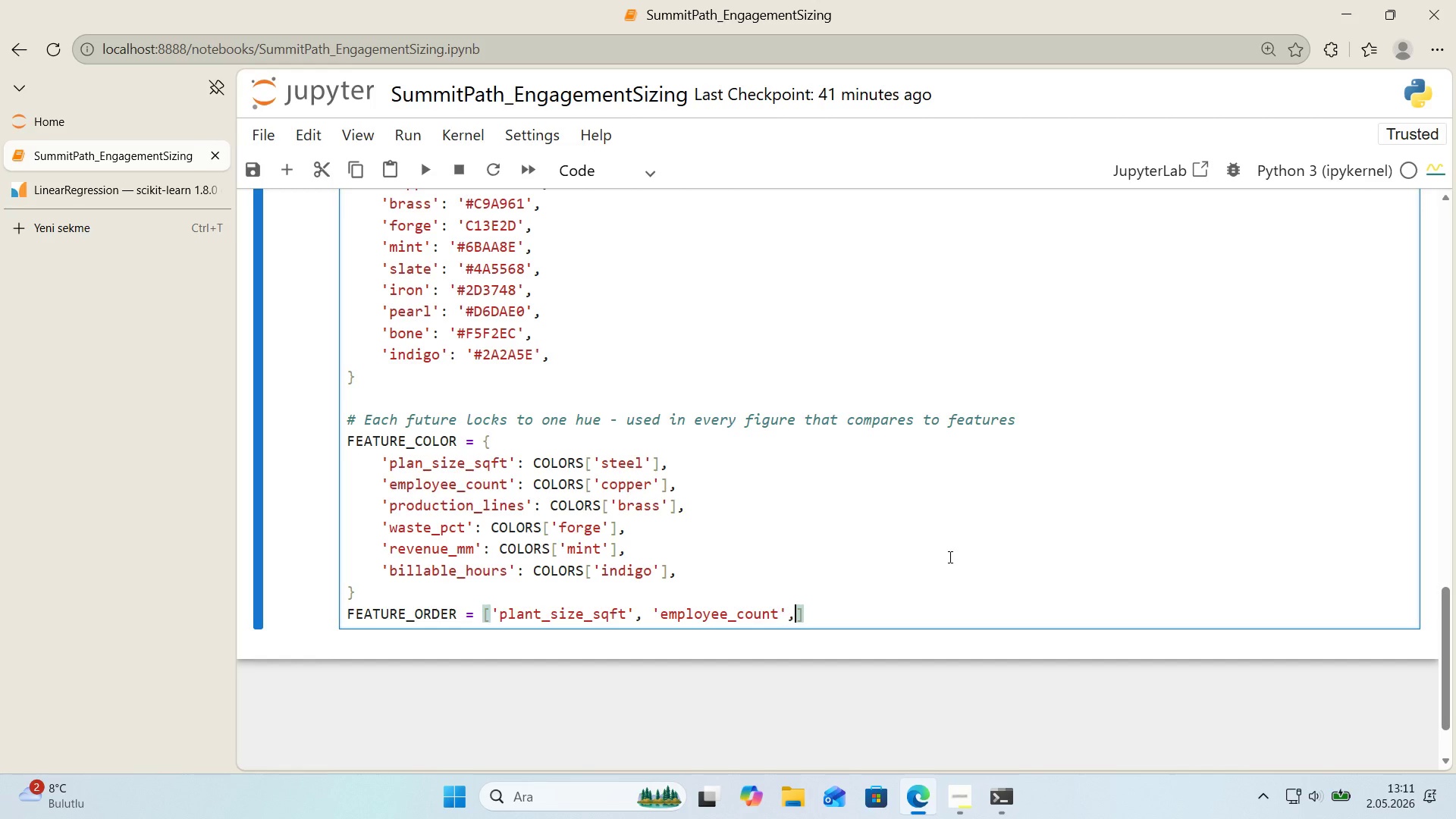 
type(, @@)
 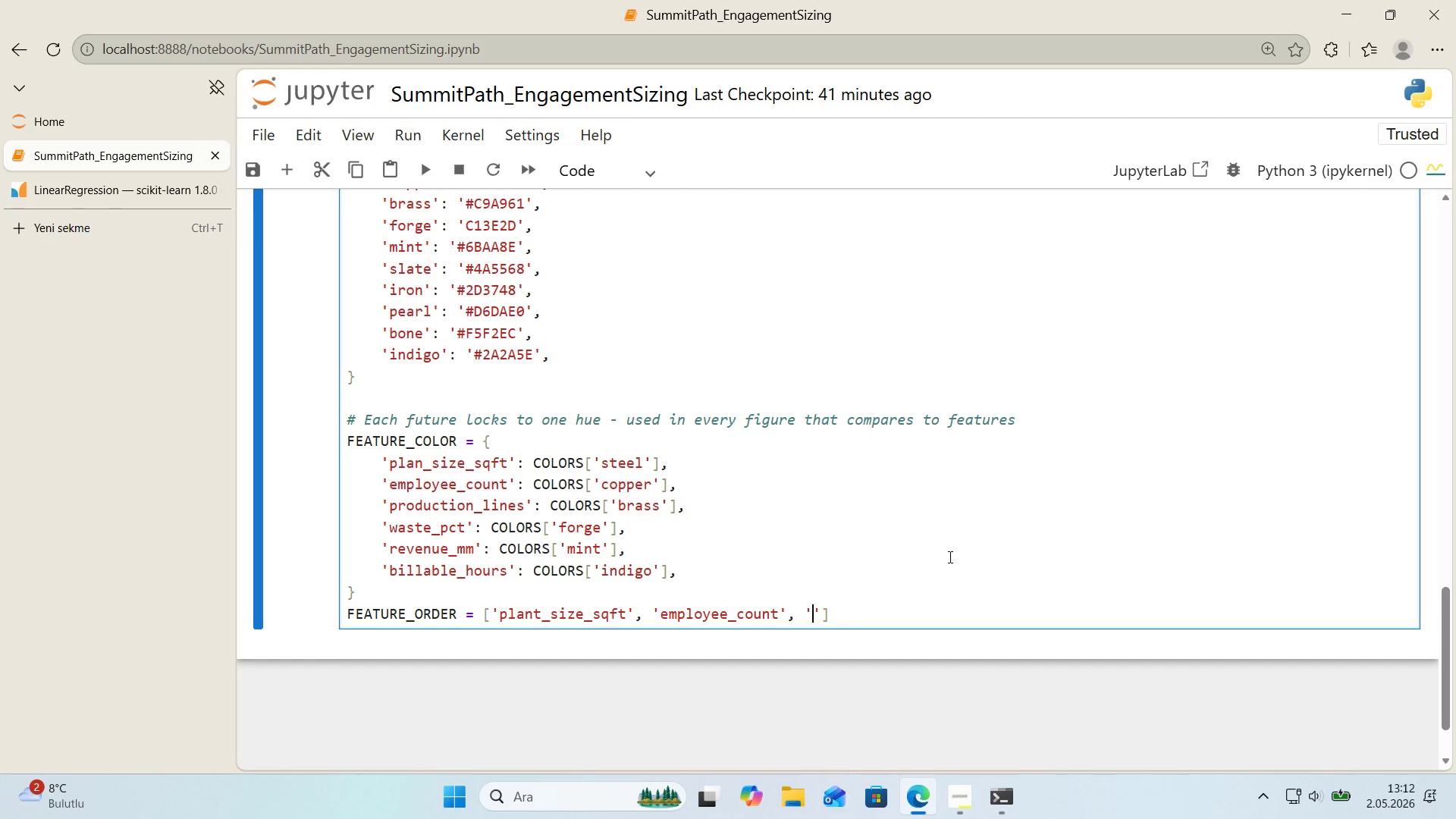 
 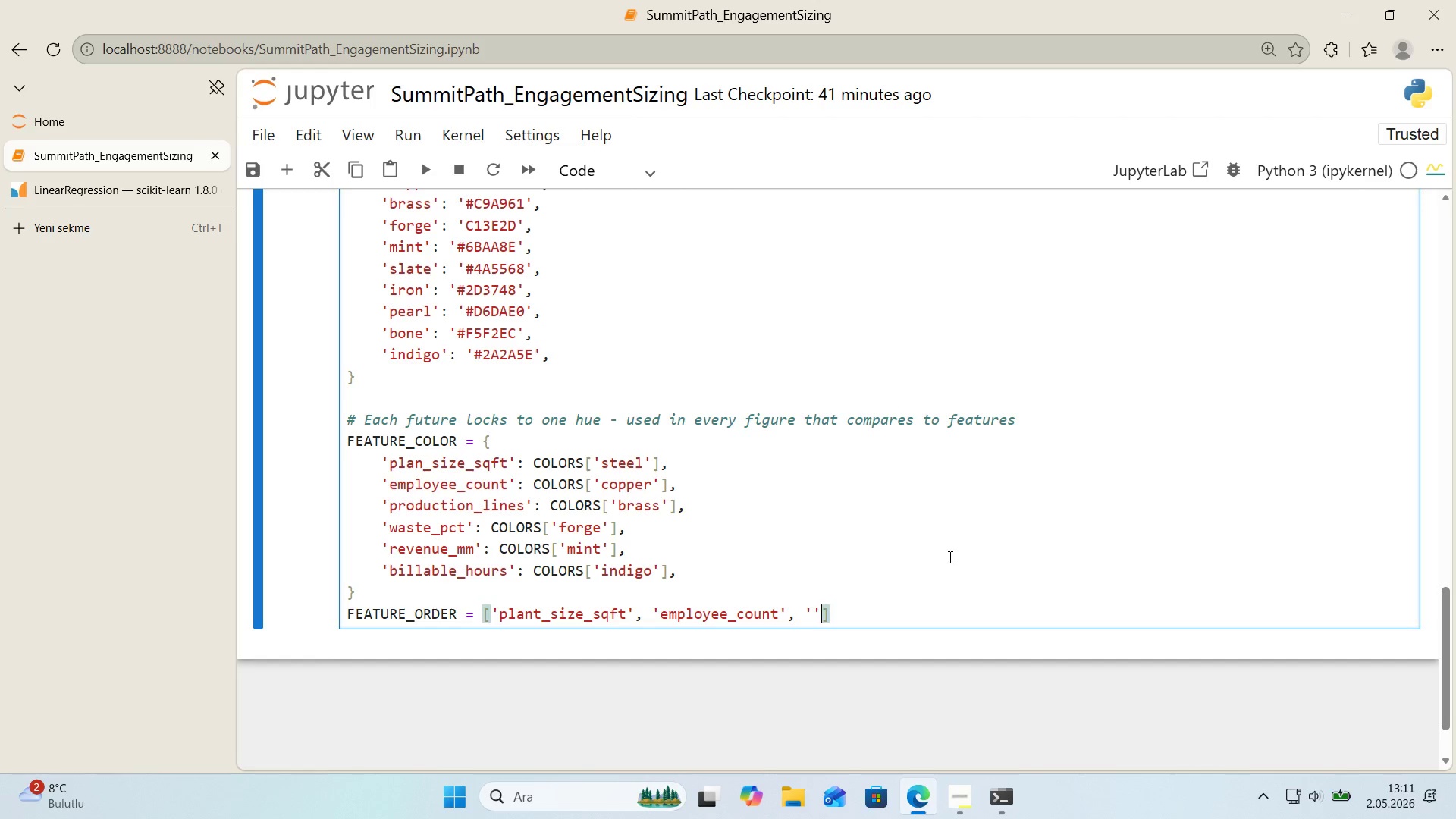 
key(ArrowLeft)
 